 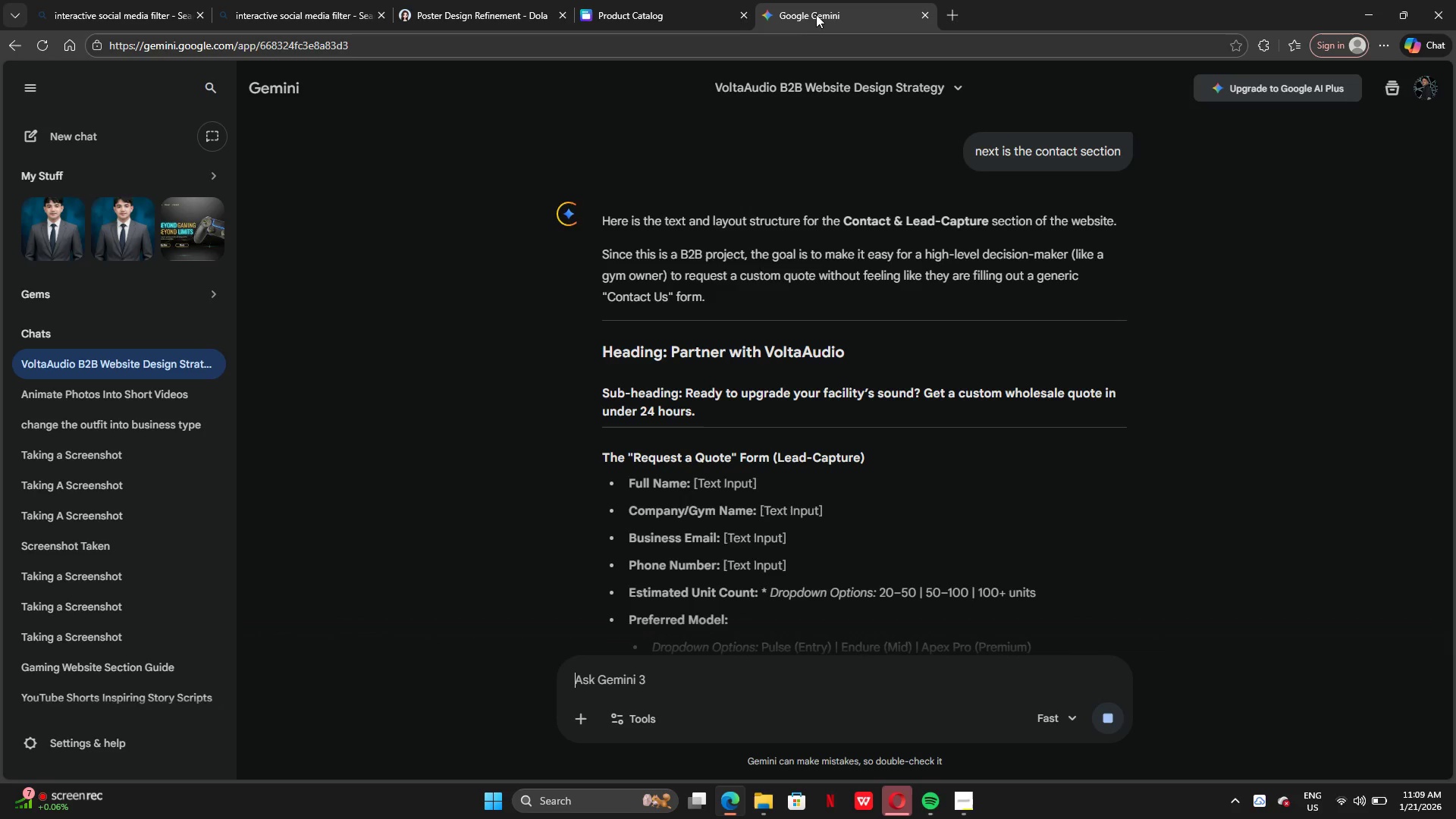 
scroll: coordinate [1037, 444], scroll_direction: down, amount: 7.0
 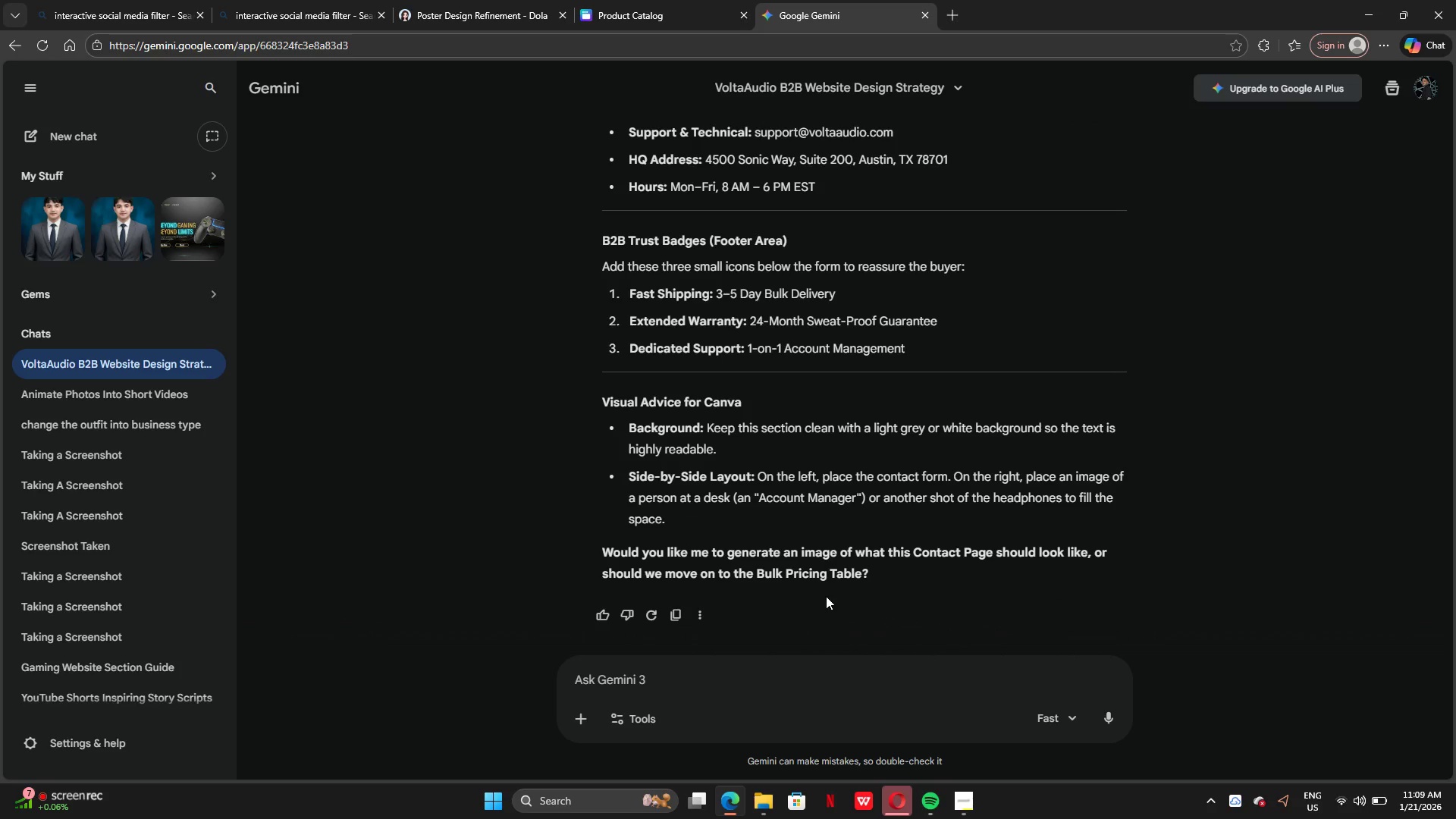 
left_click([748, 666])
 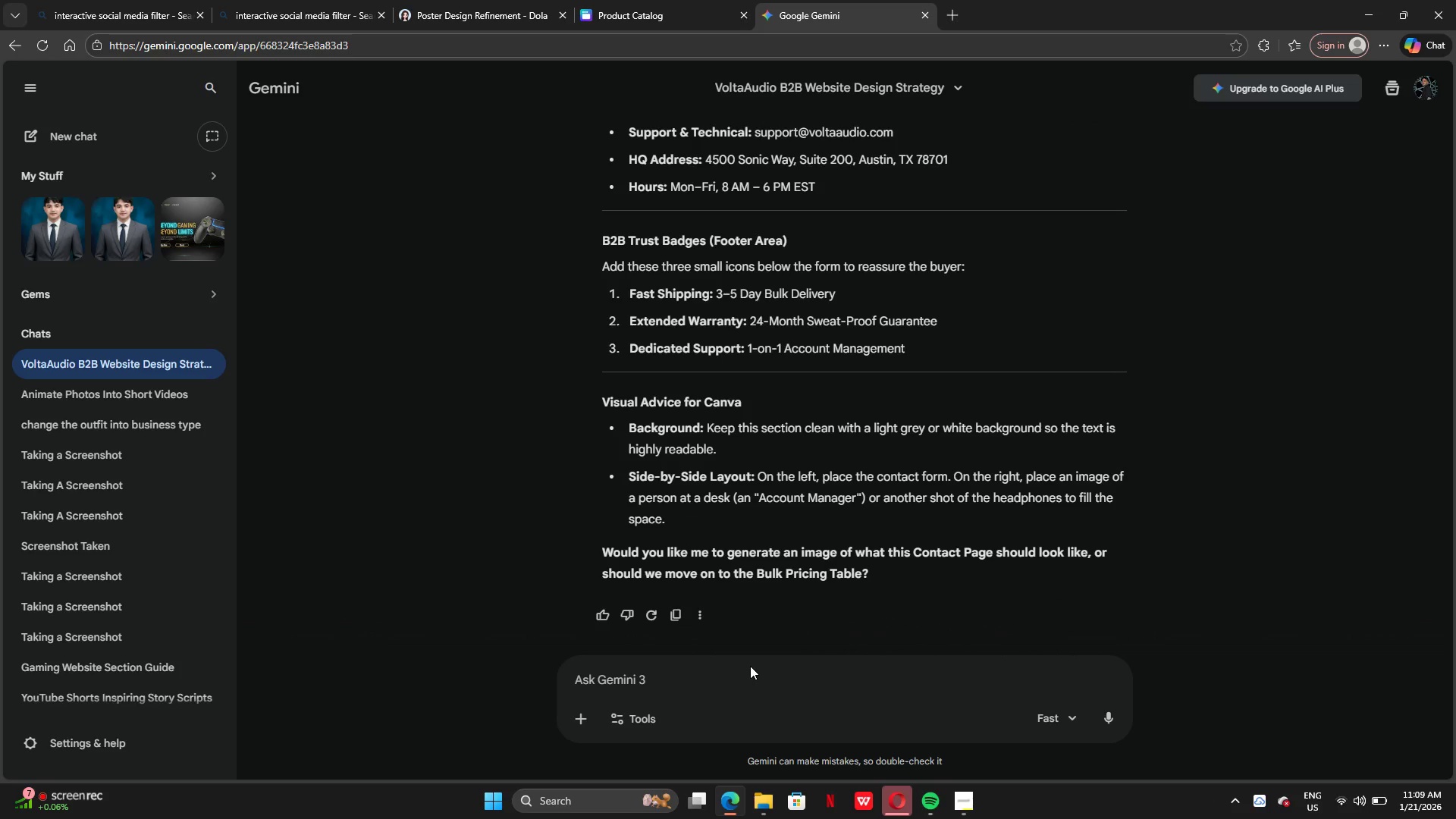 
type(can genere)
key(Backspace)
type(ate image for bette rvu)
key(Backspace)
key(Backspace)
key(Backspace)
type(vesion)
key(Backspace)
key(Backspace)
key(Backspace)
key(Backspace)
key(Backspace)
type(ission)
 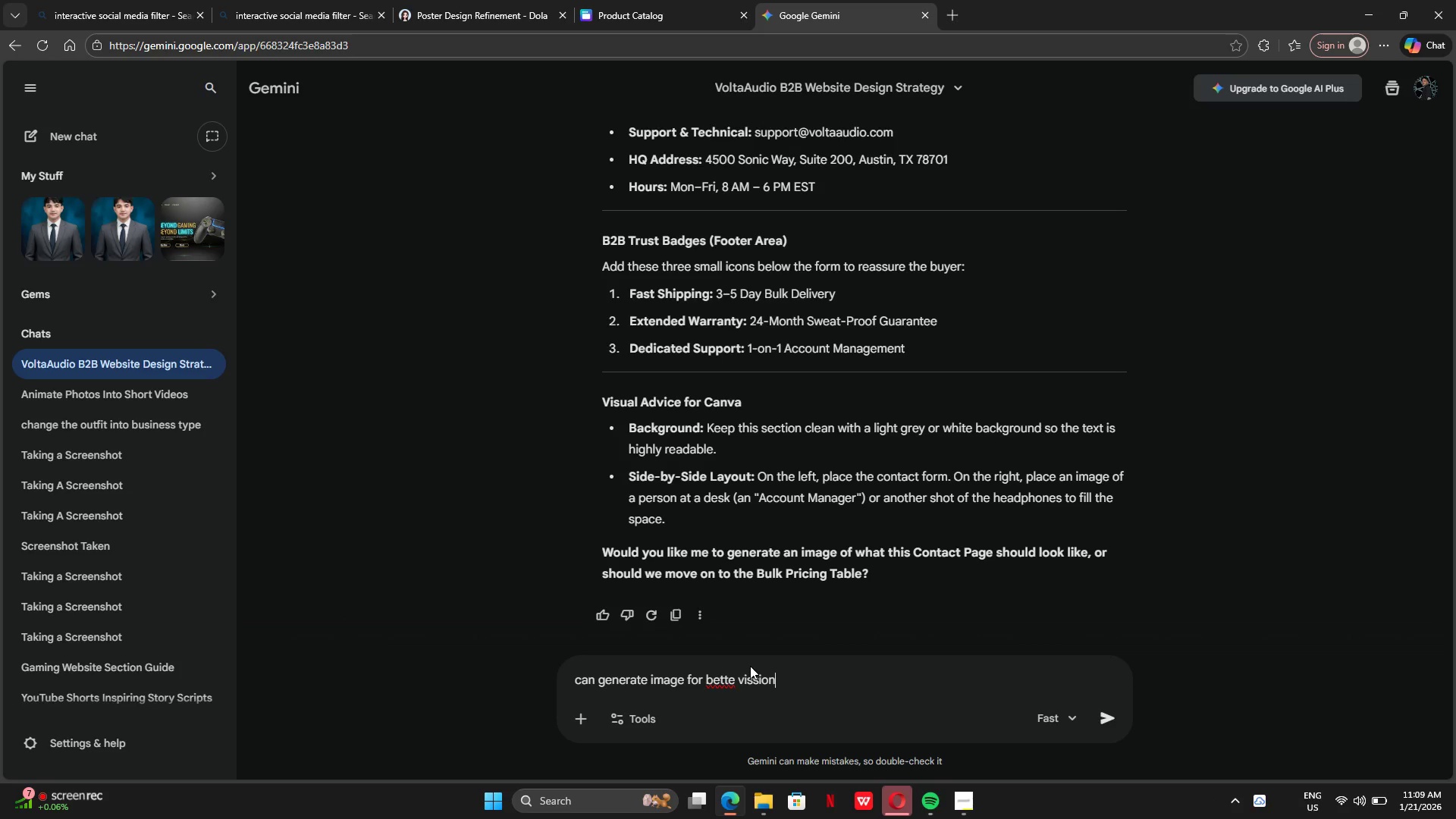 
key(Enter)
 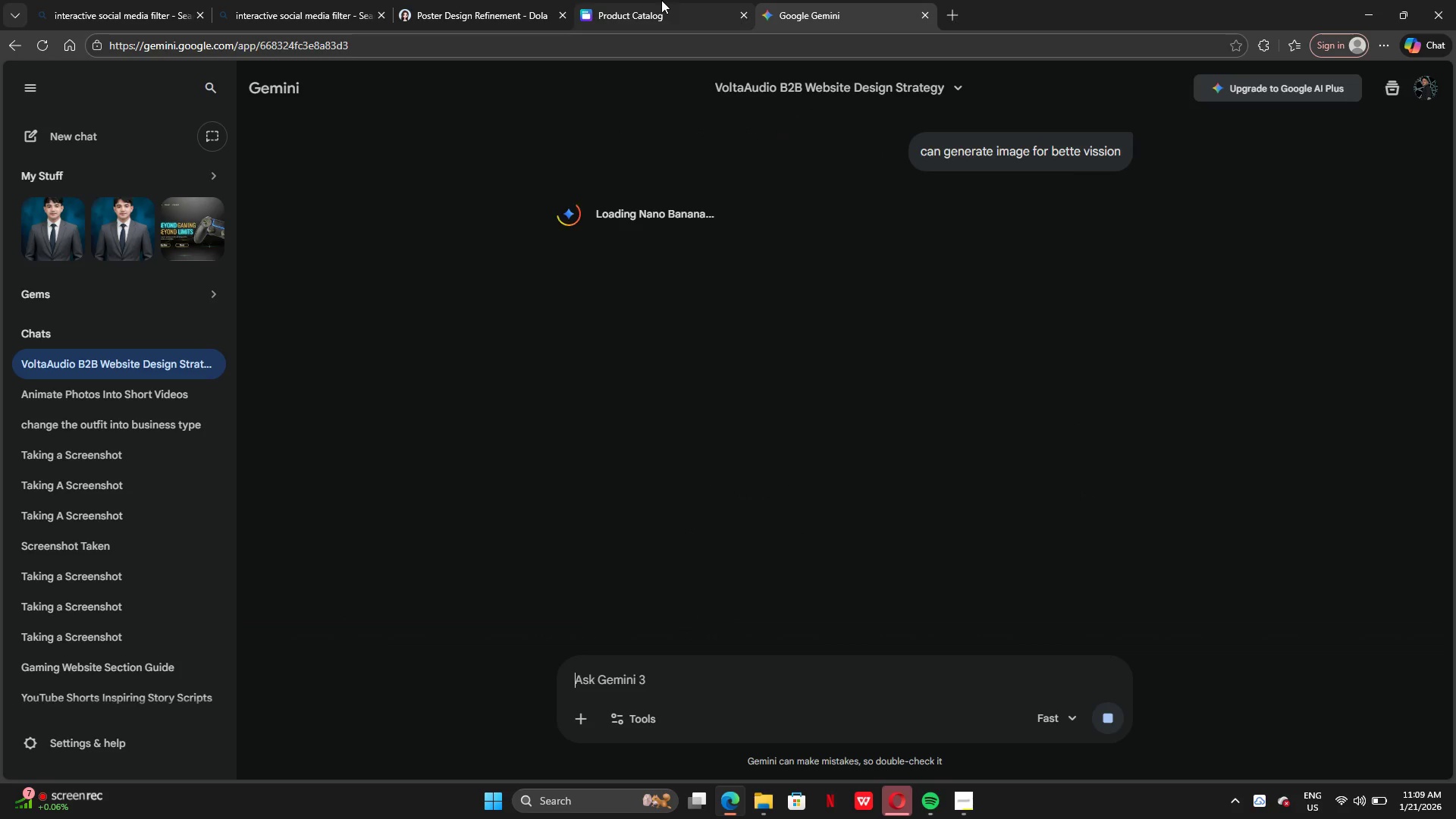 
left_click([657, 8])
 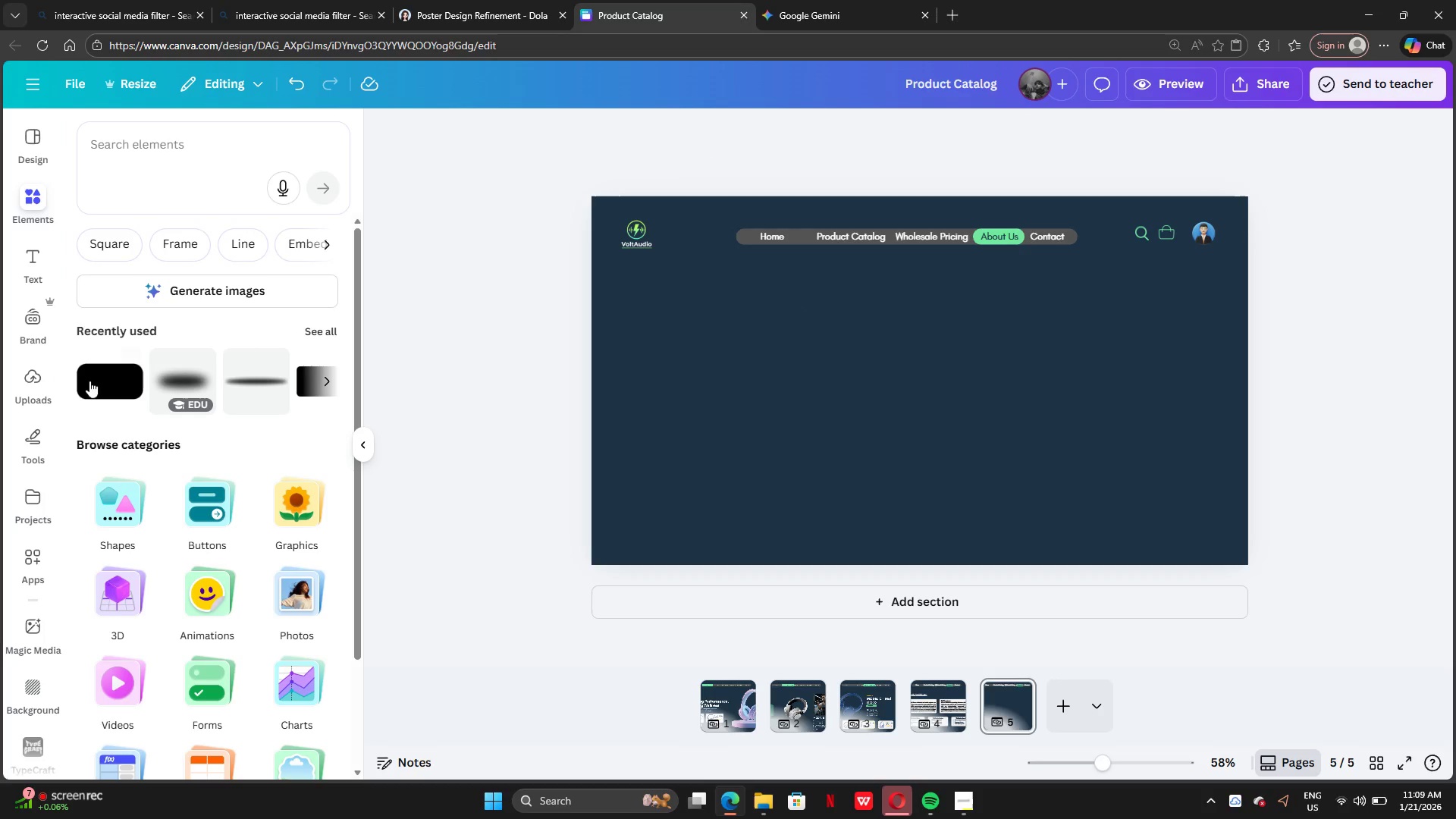 
wait(5.58)
 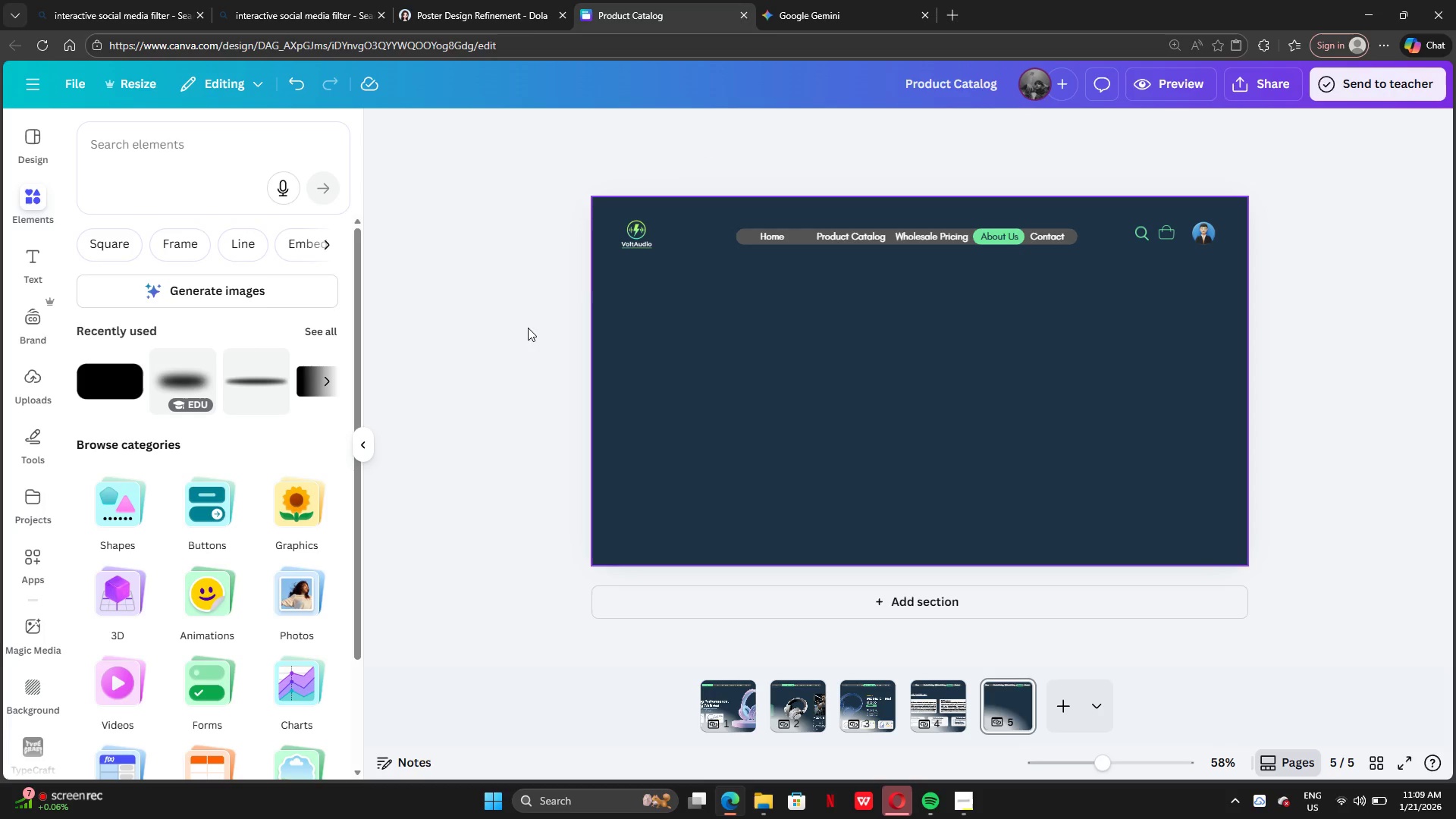 
left_click([676, 312])
 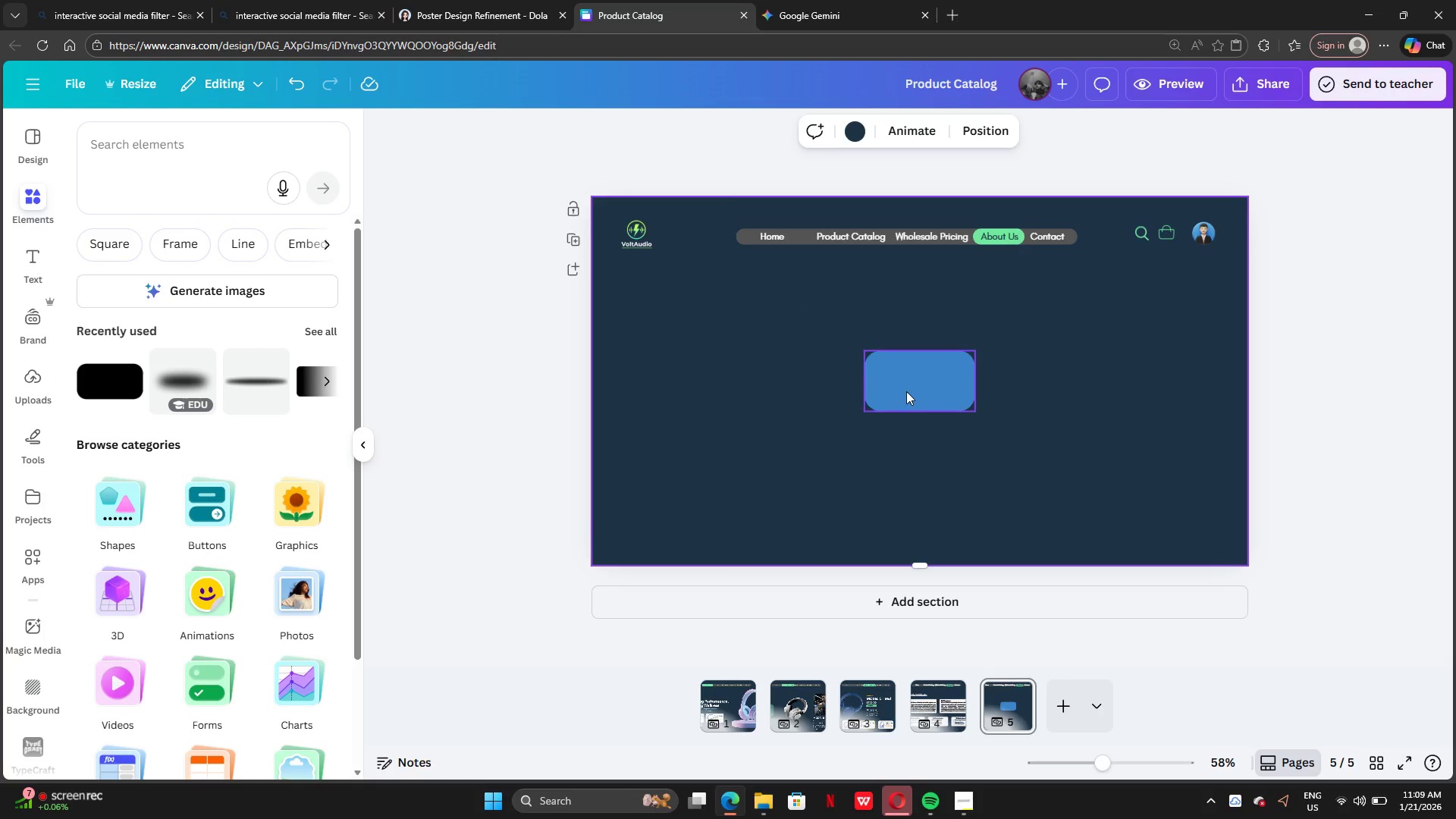 
left_click_drag(start_coordinate=[906, 391], to_coordinate=[735, 405])
 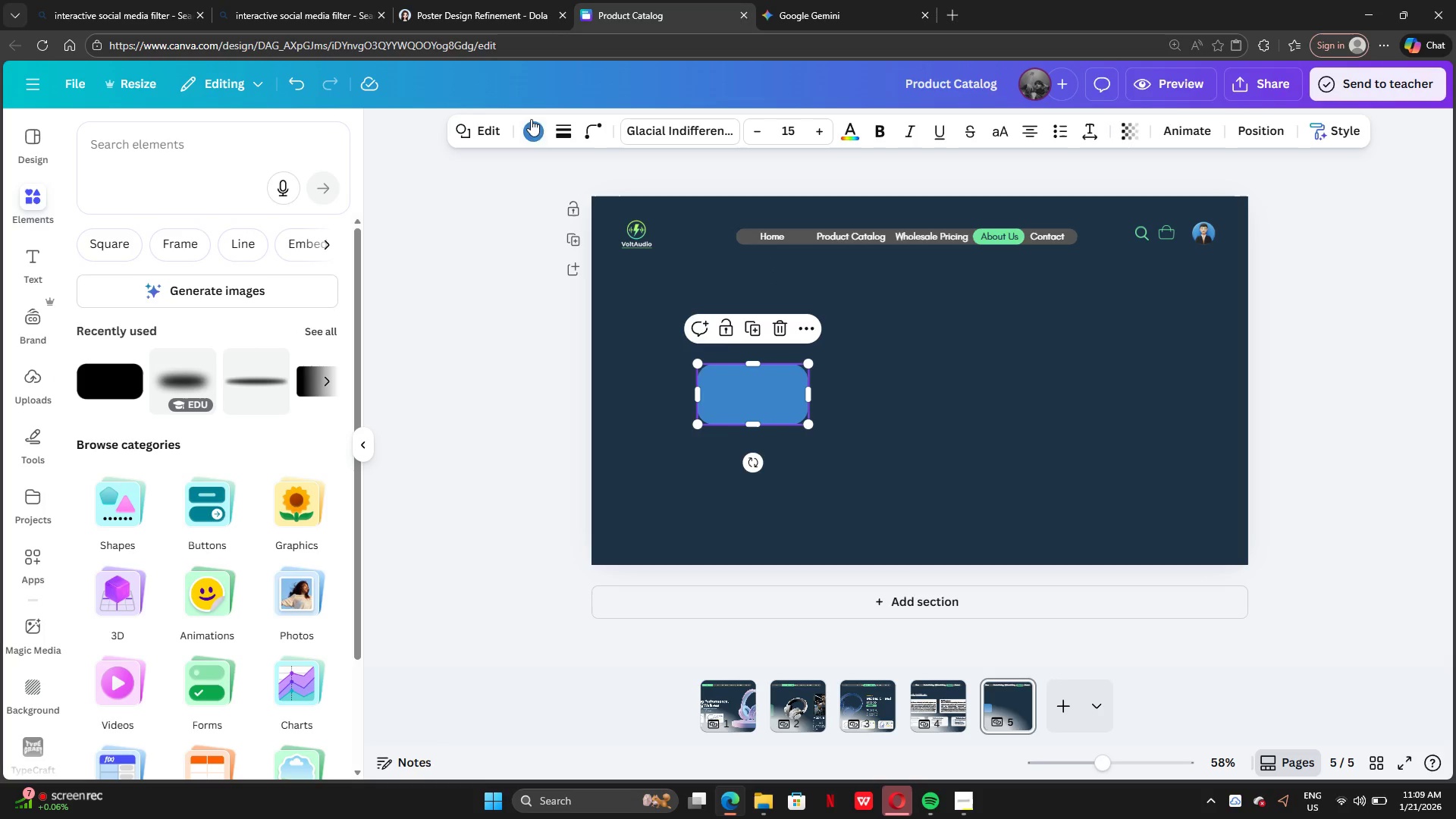 
left_click([526, 131])
 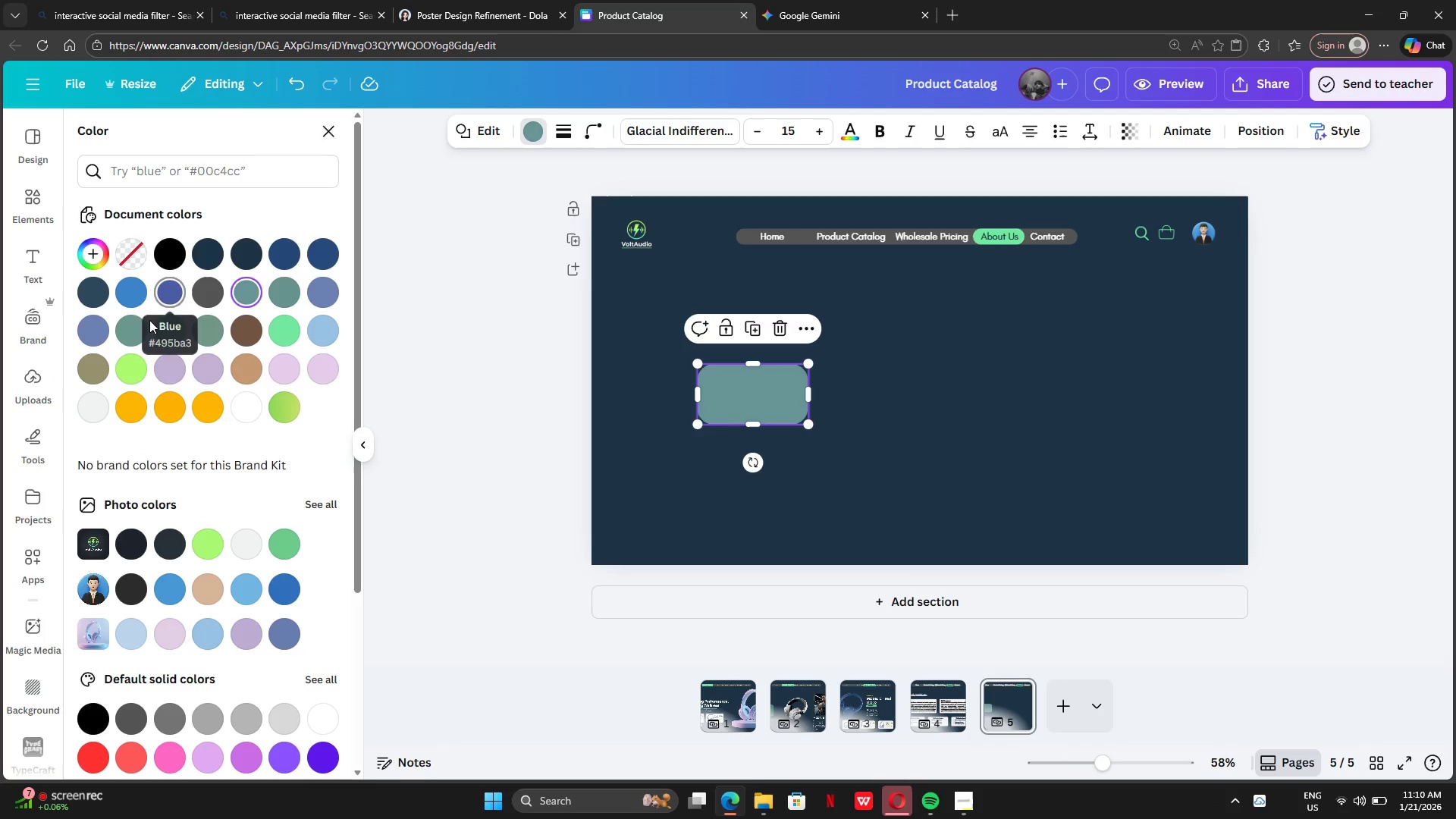 
left_click([93, 404])
 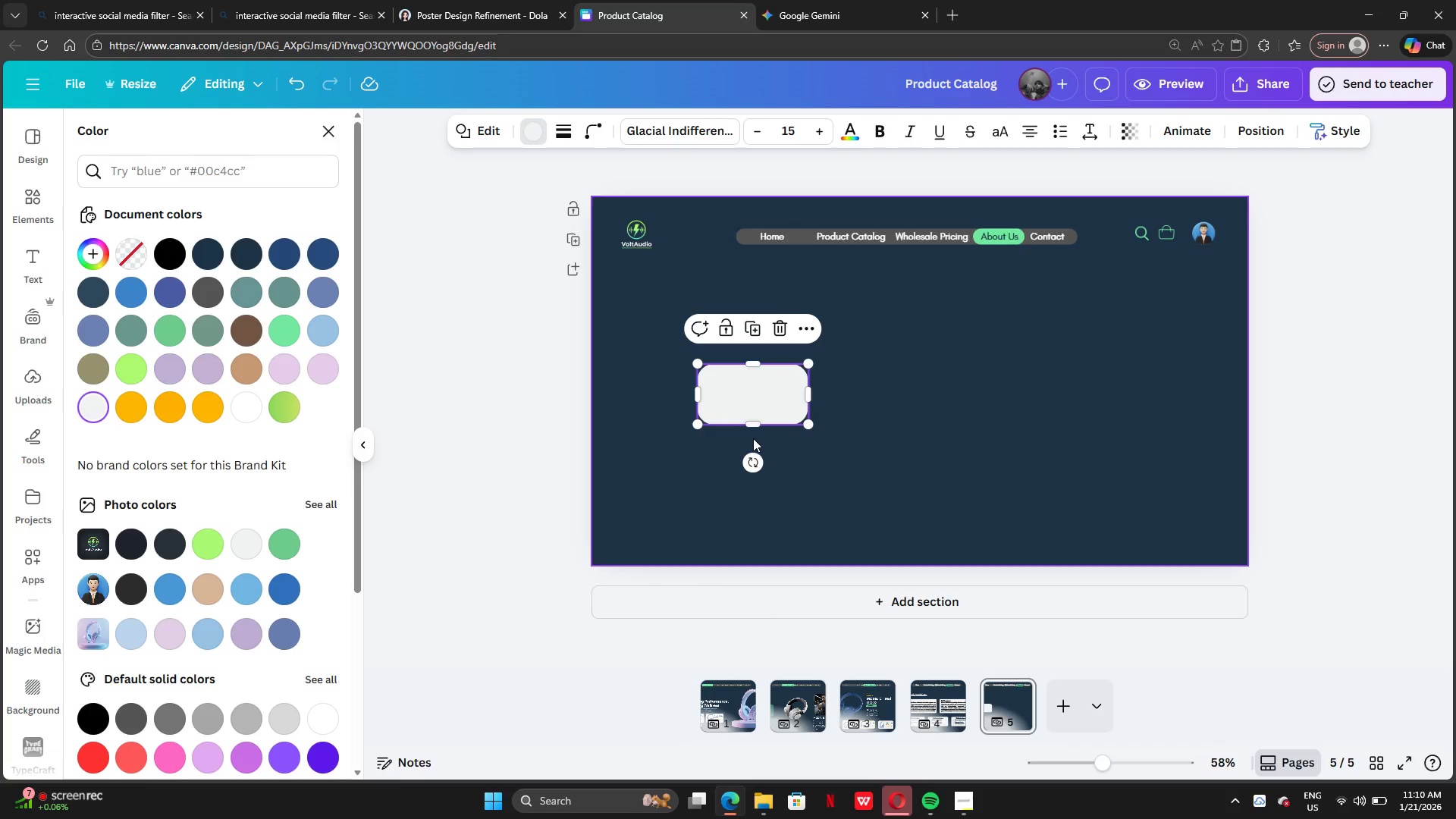 
left_click_drag(start_coordinate=[745, 427], to_coordinate=[749, 528])
 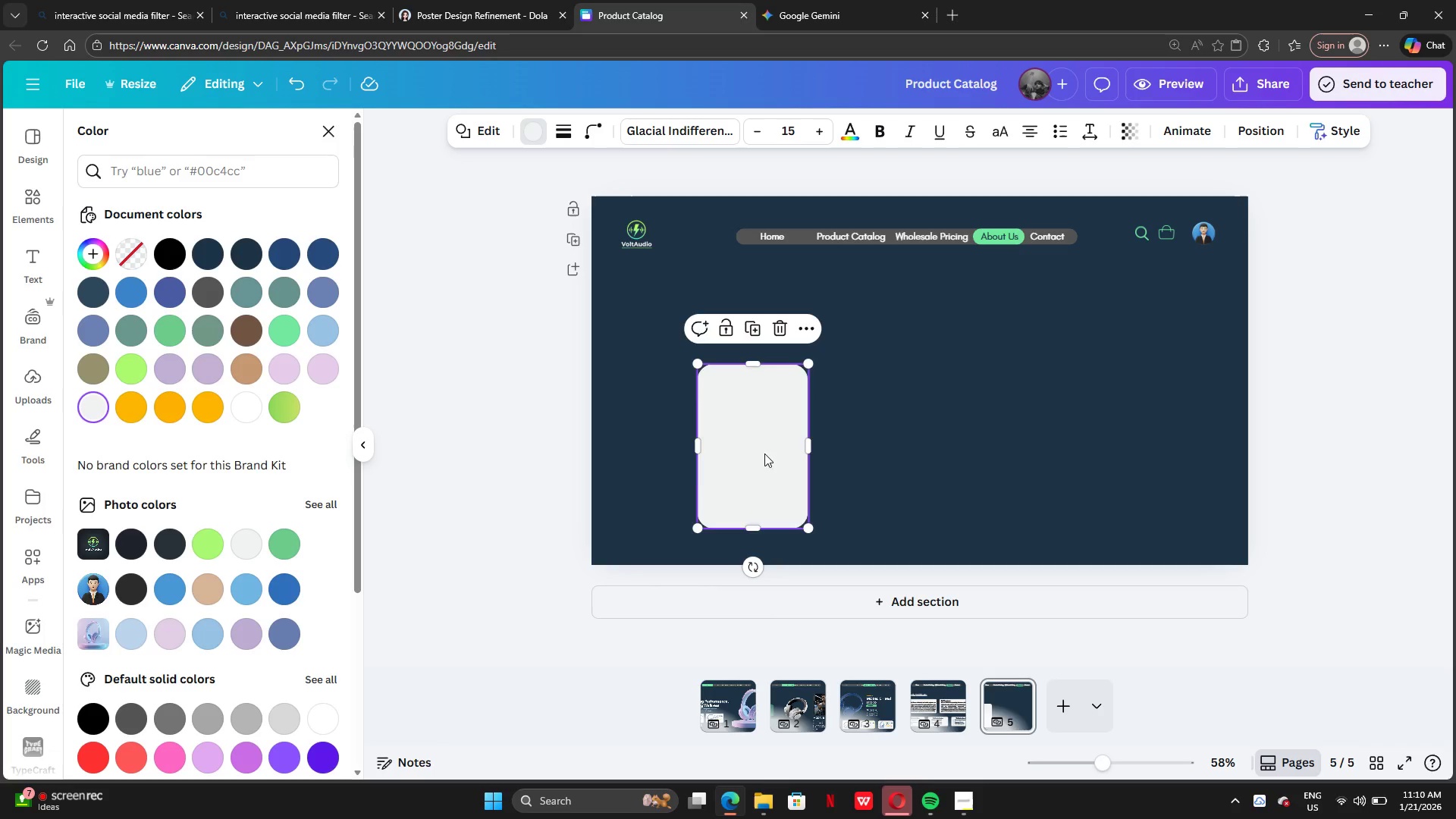 
left_click_drag(start_coordinate=[764, 454], to_coordinate=[1041, 405])
 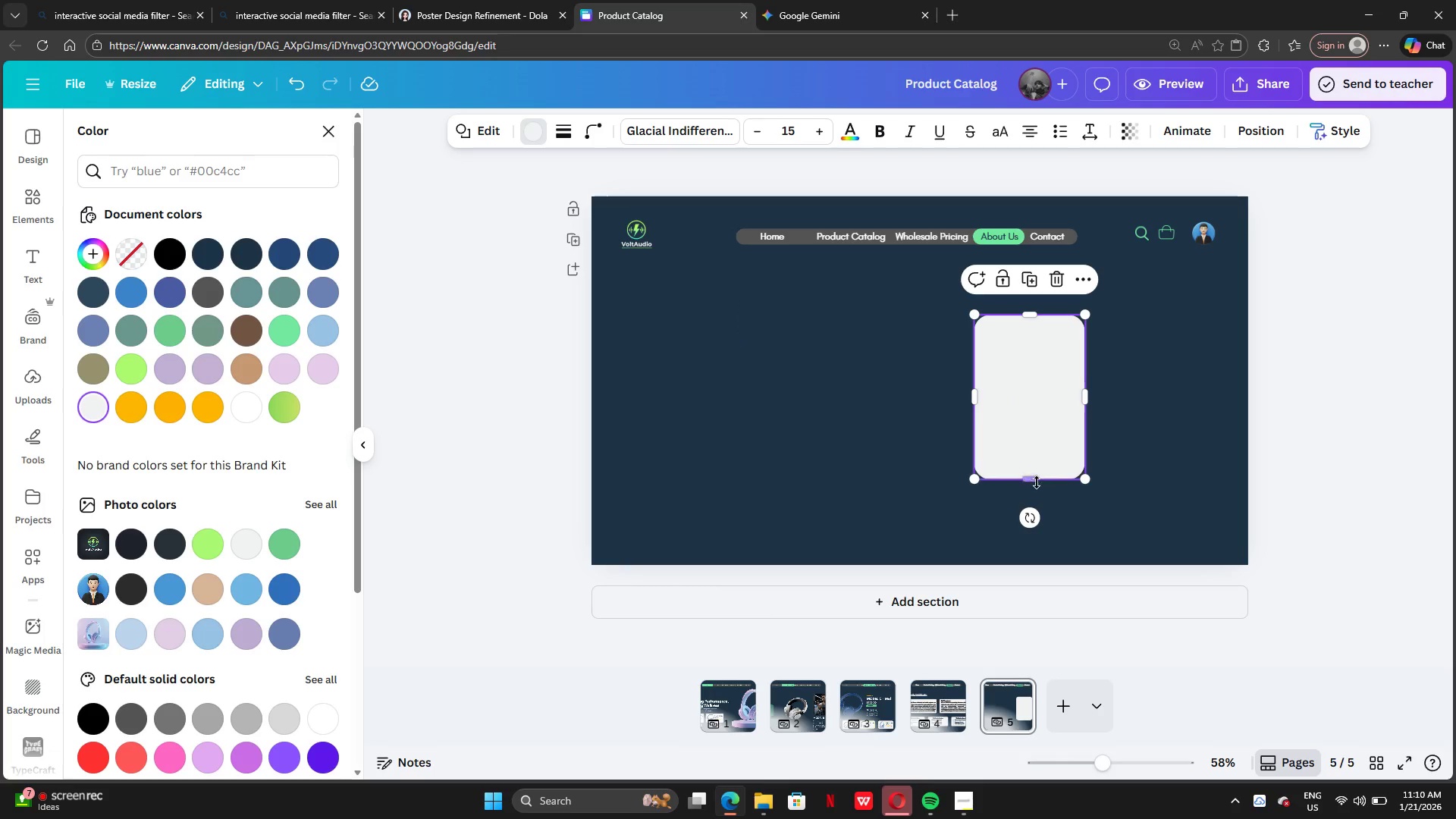 
left_click_drag(start_coordinate=[1037, 482], to_coordinate=[1037, 512])
 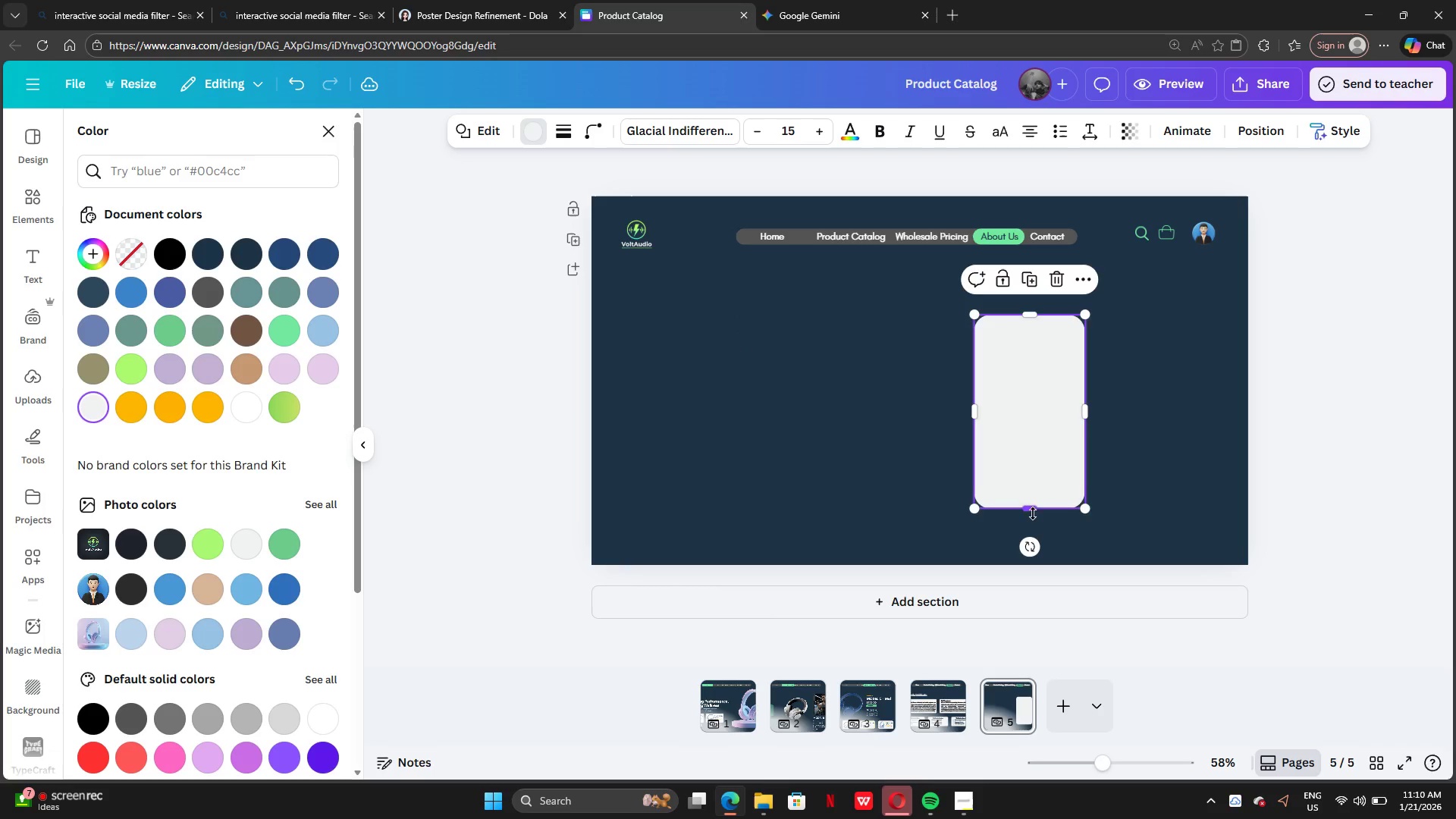 
left_click_drag(start_coordinate=[1033, 512], to_coordinate=[1026, 349])
 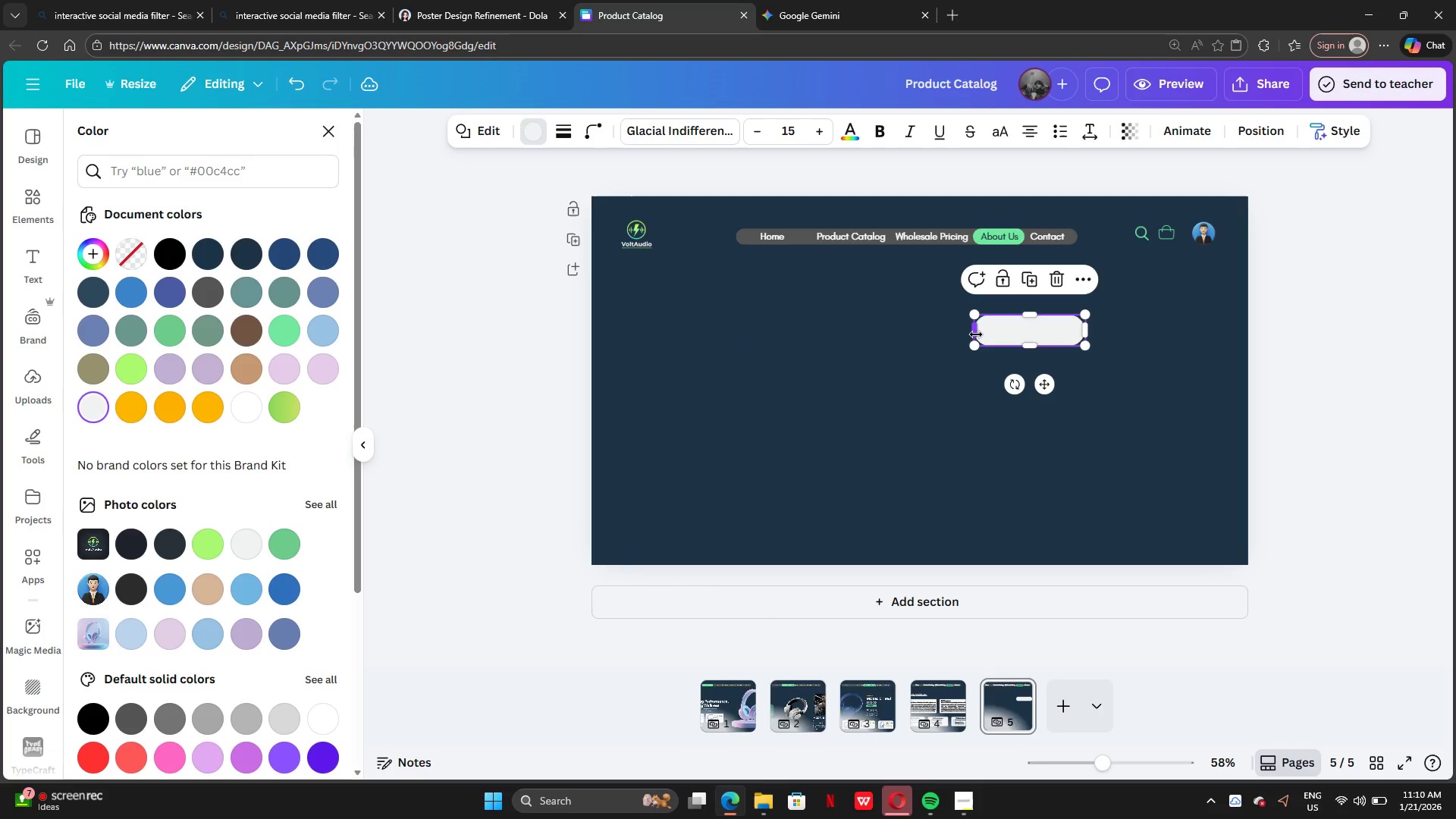 
left_click_drag(start_coordinate=[976, 334], to_coordinate=[933, 334])
 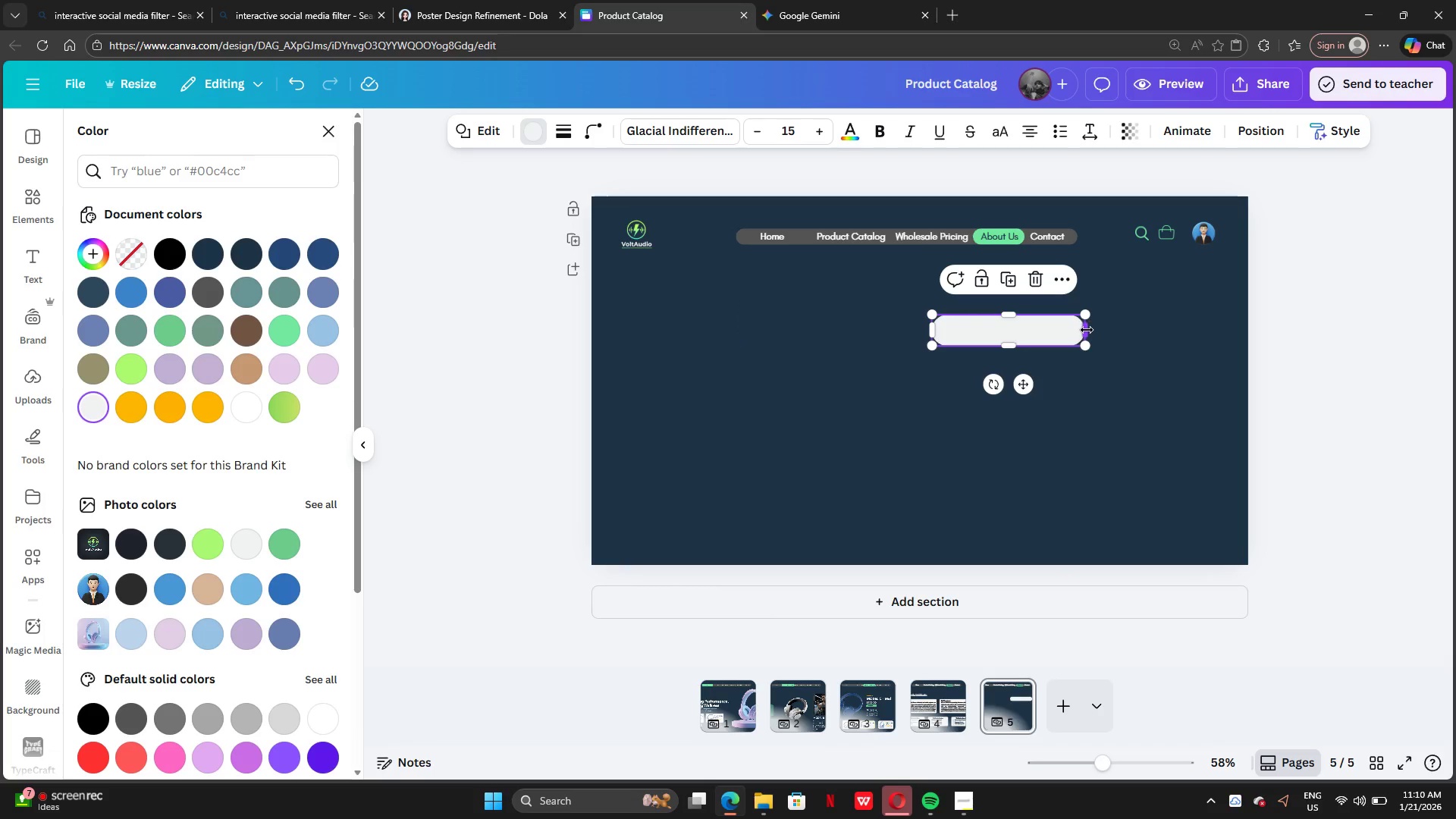 
left_click_drag(start_coordinate=[1087, 331], to_coordinate=[1097, 331])
 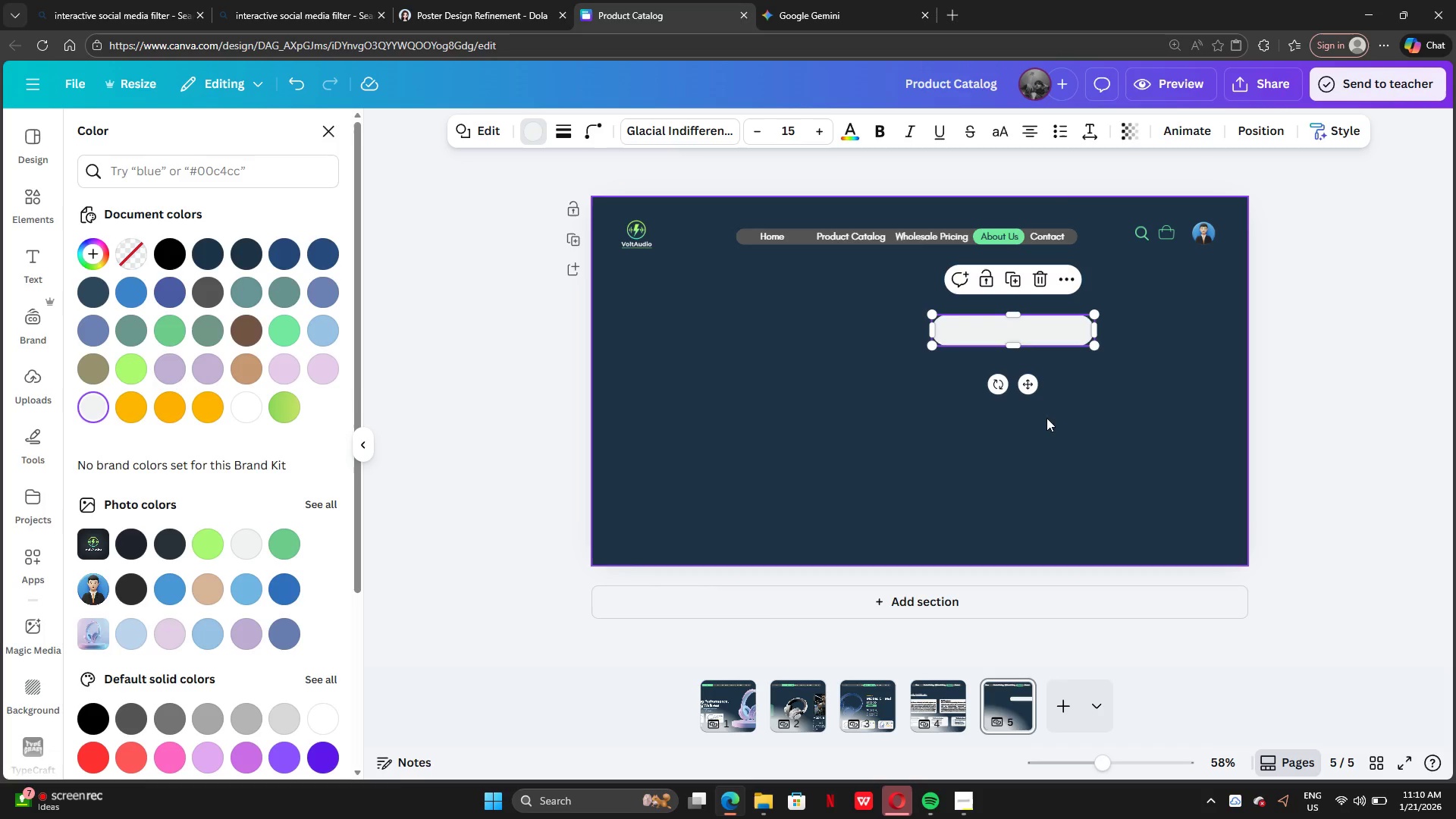 
left_click([1059, 422])
 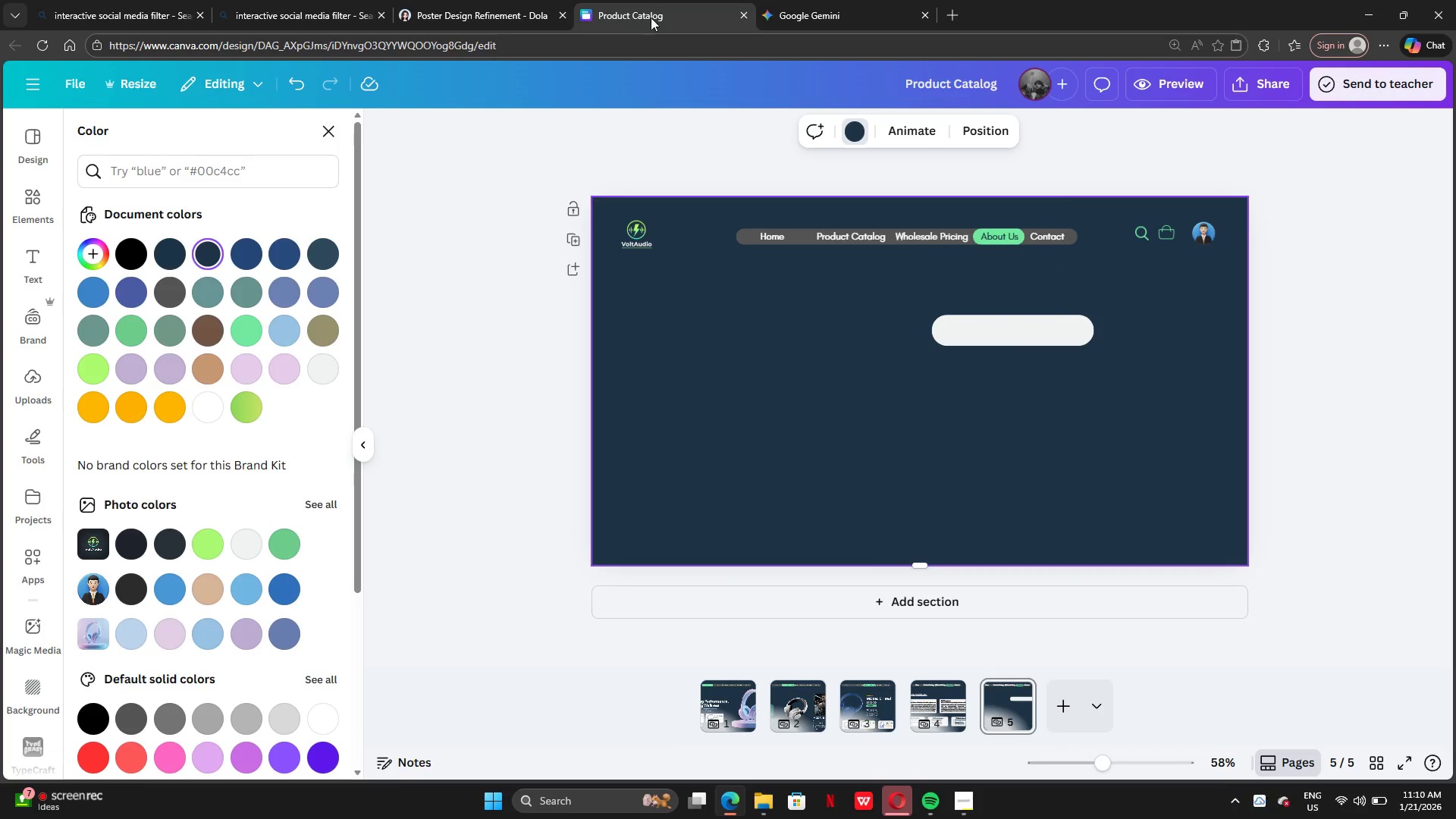 
left_click([792, 0])
 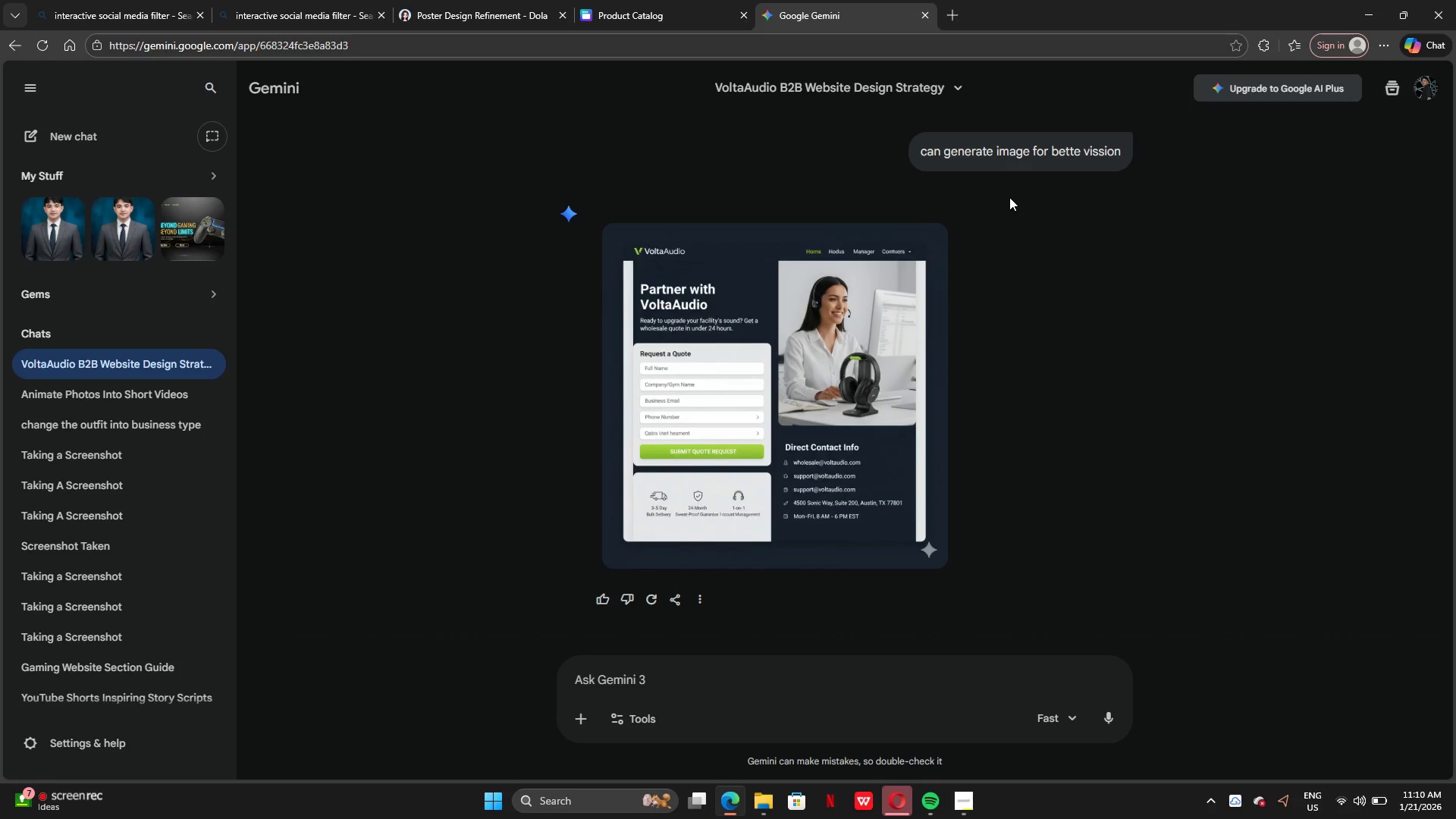 
wait(14.02)
 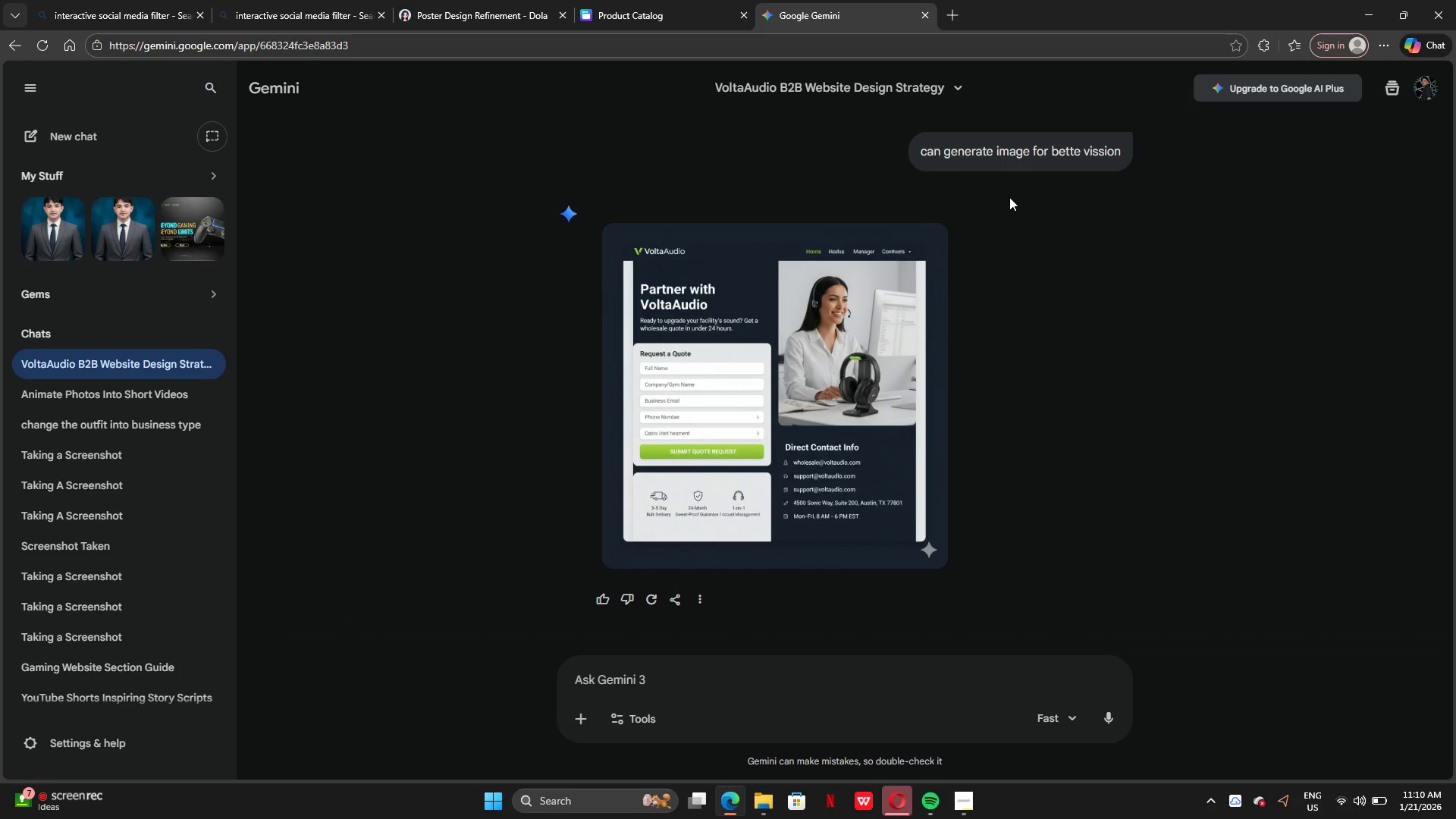 
left_click([628, 22])
 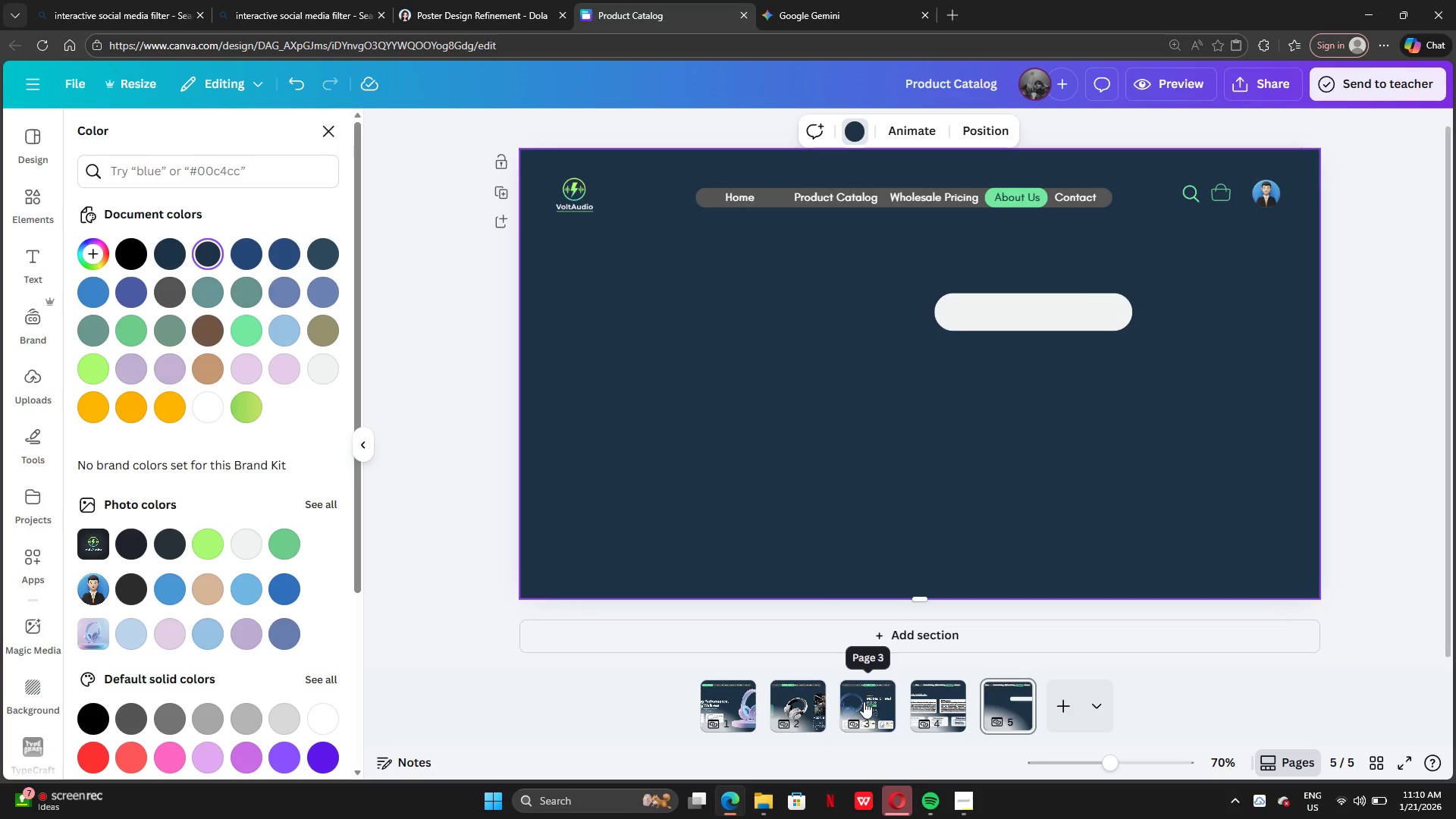 
left_click([806, 710])
 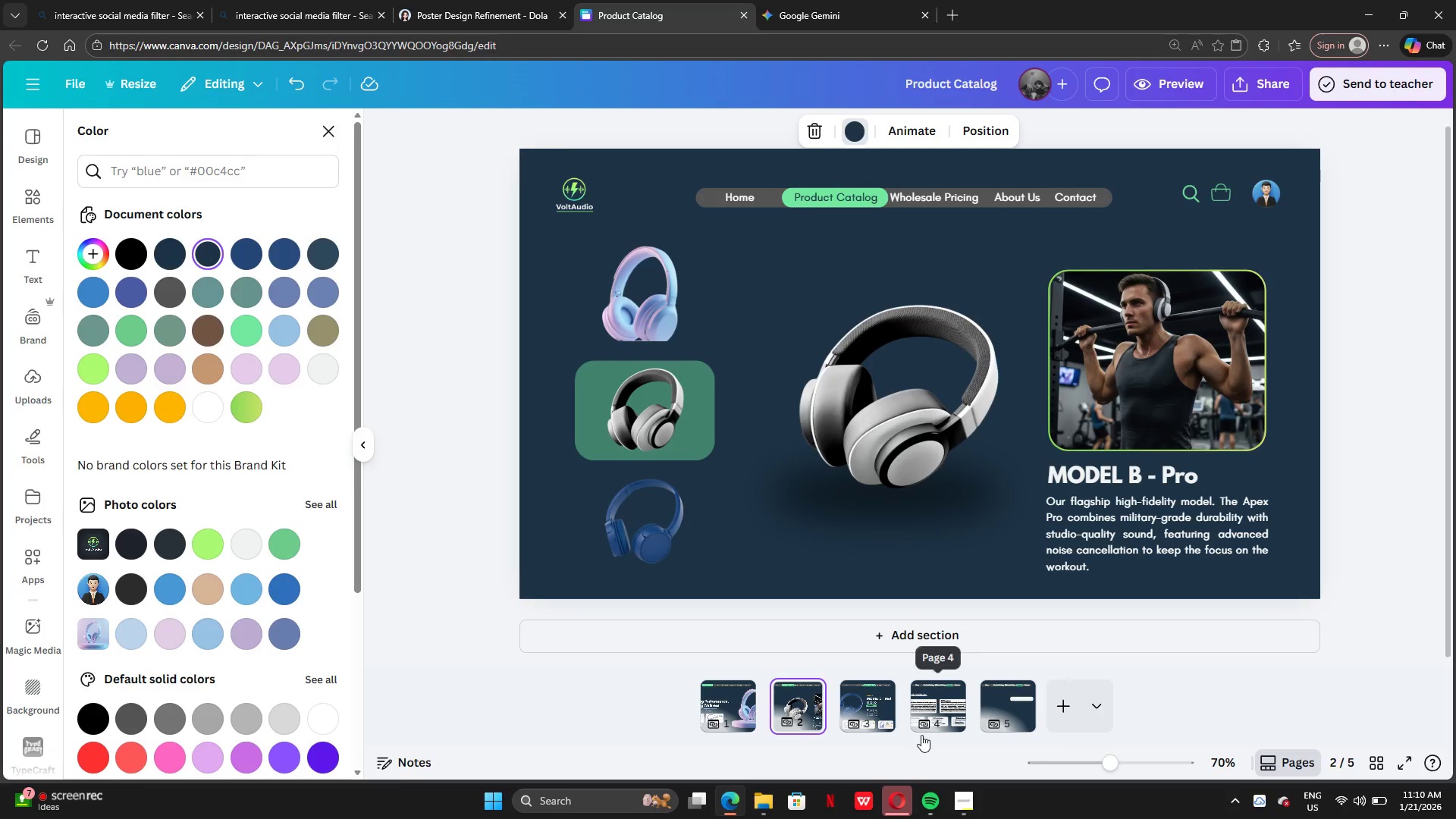 
left_click([915, 713])
 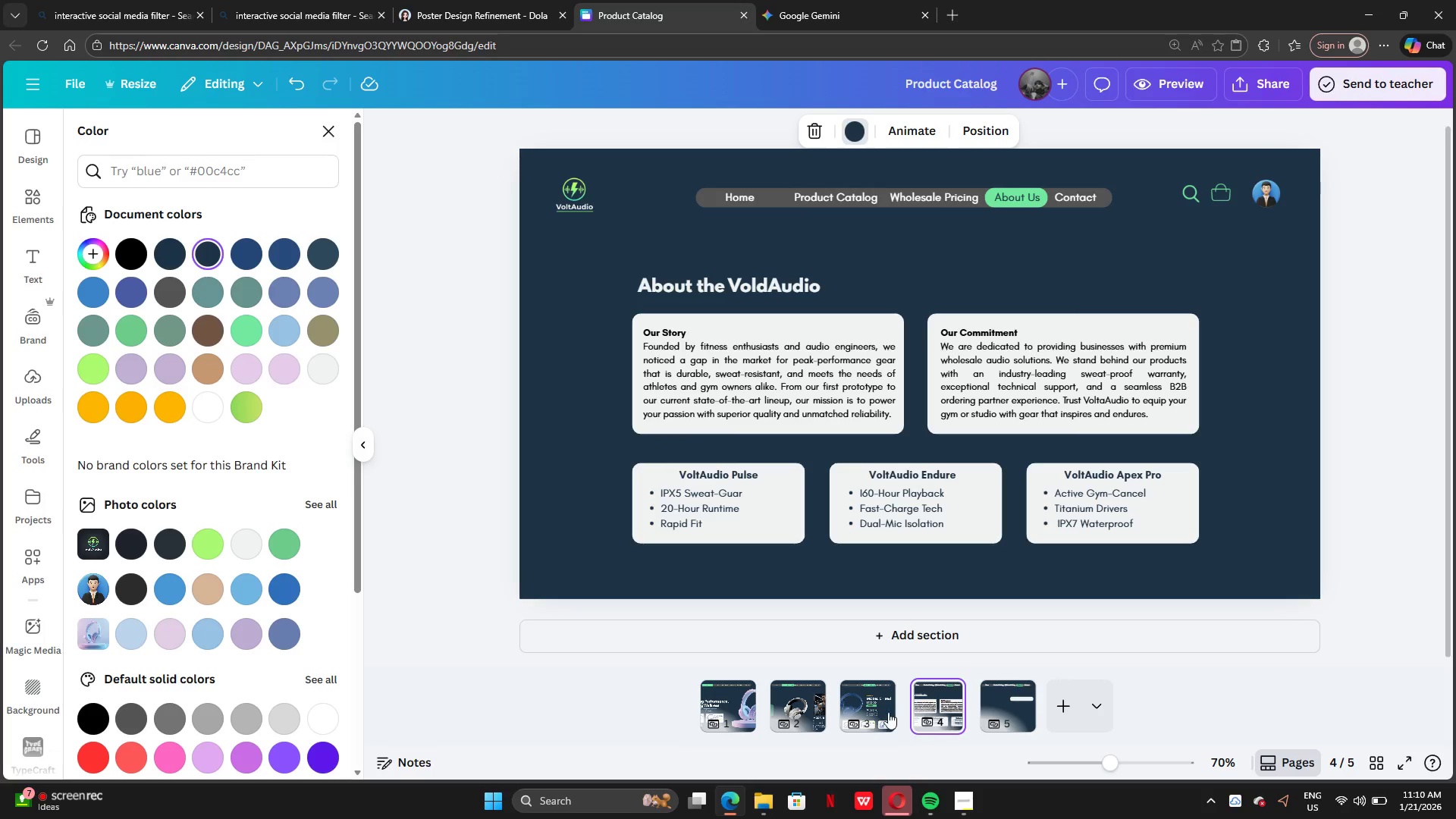 
left_click([868, 708])
 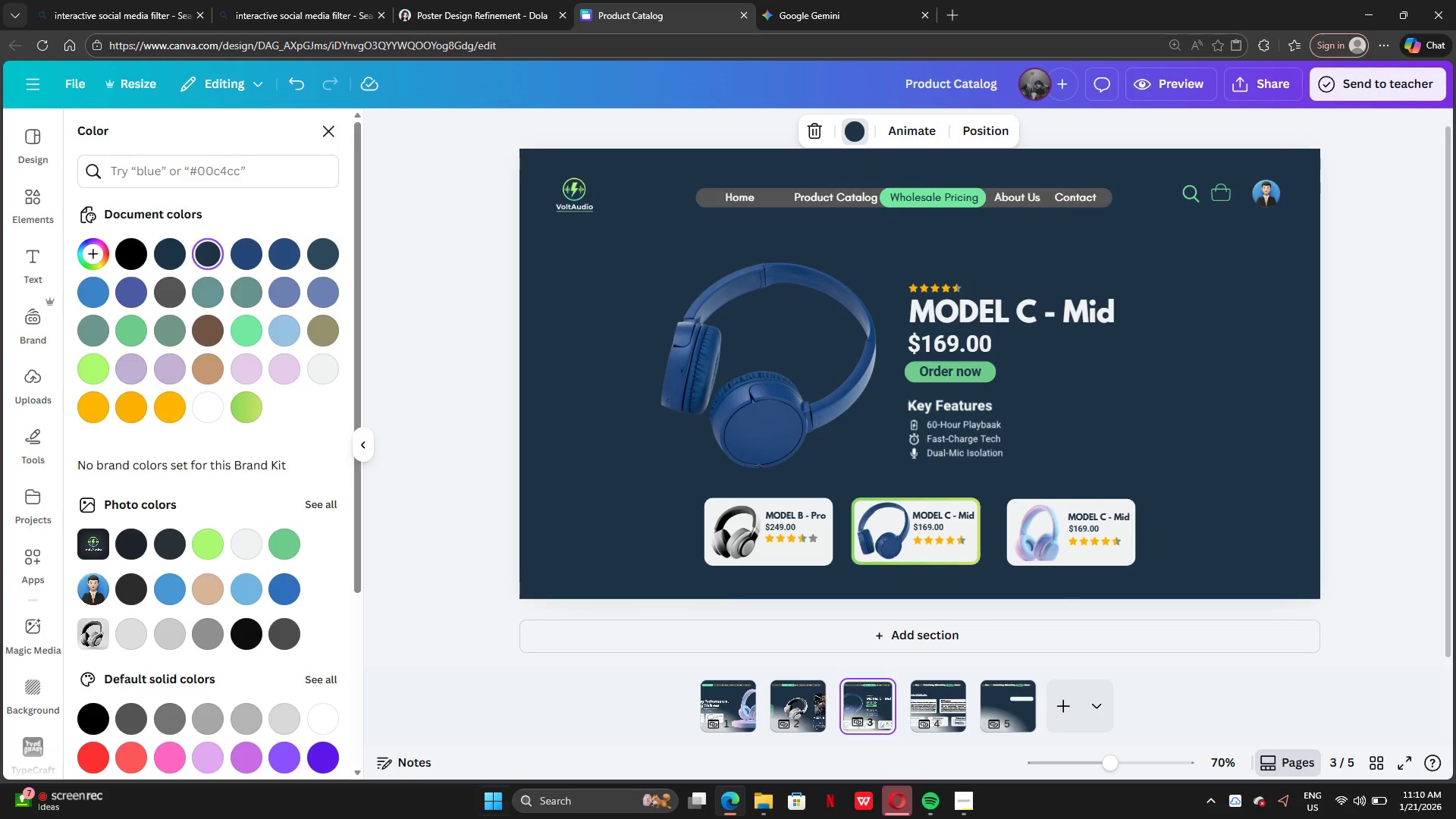 
wait(5.48)
 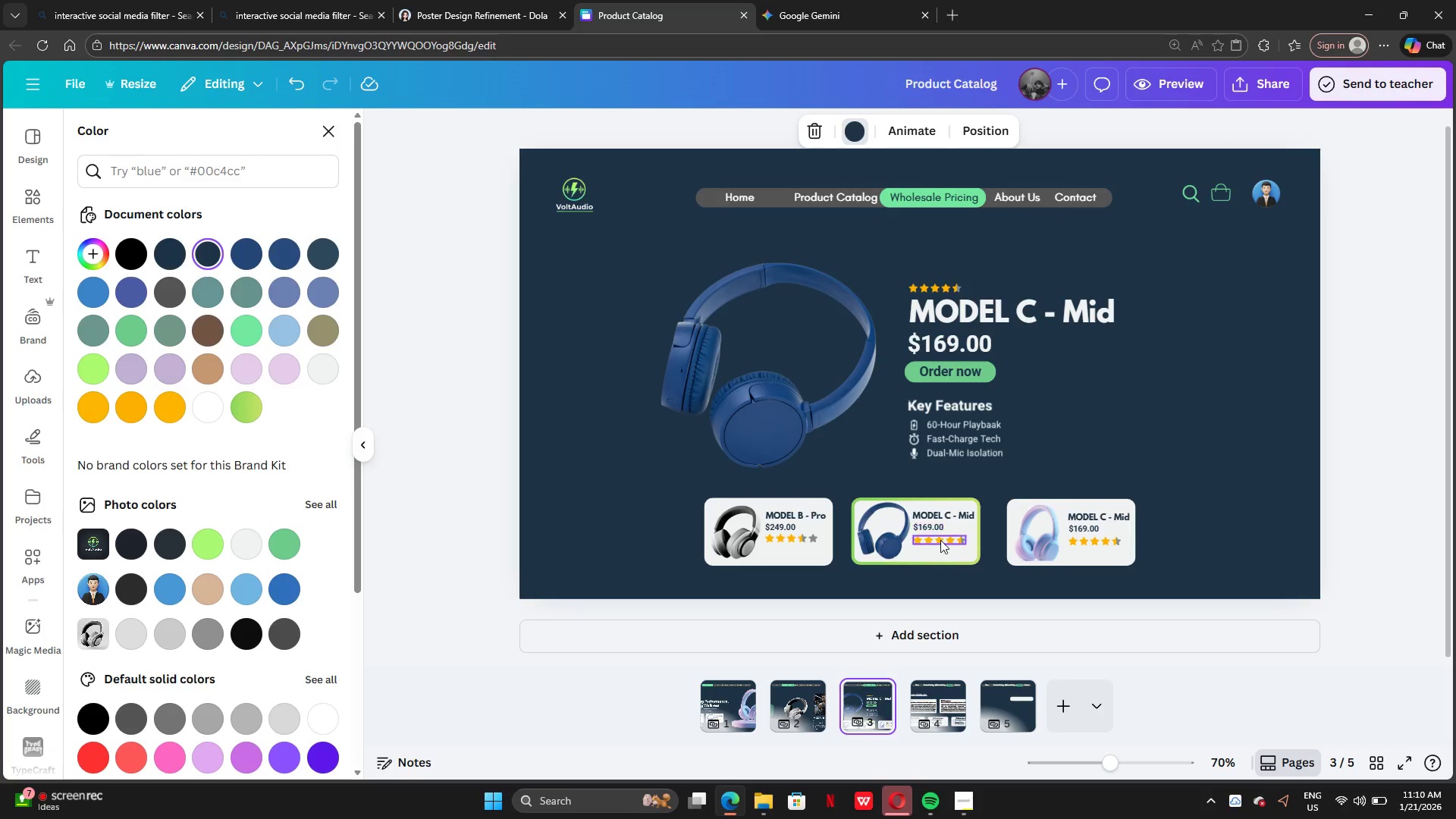 
left_click([56, 802])
 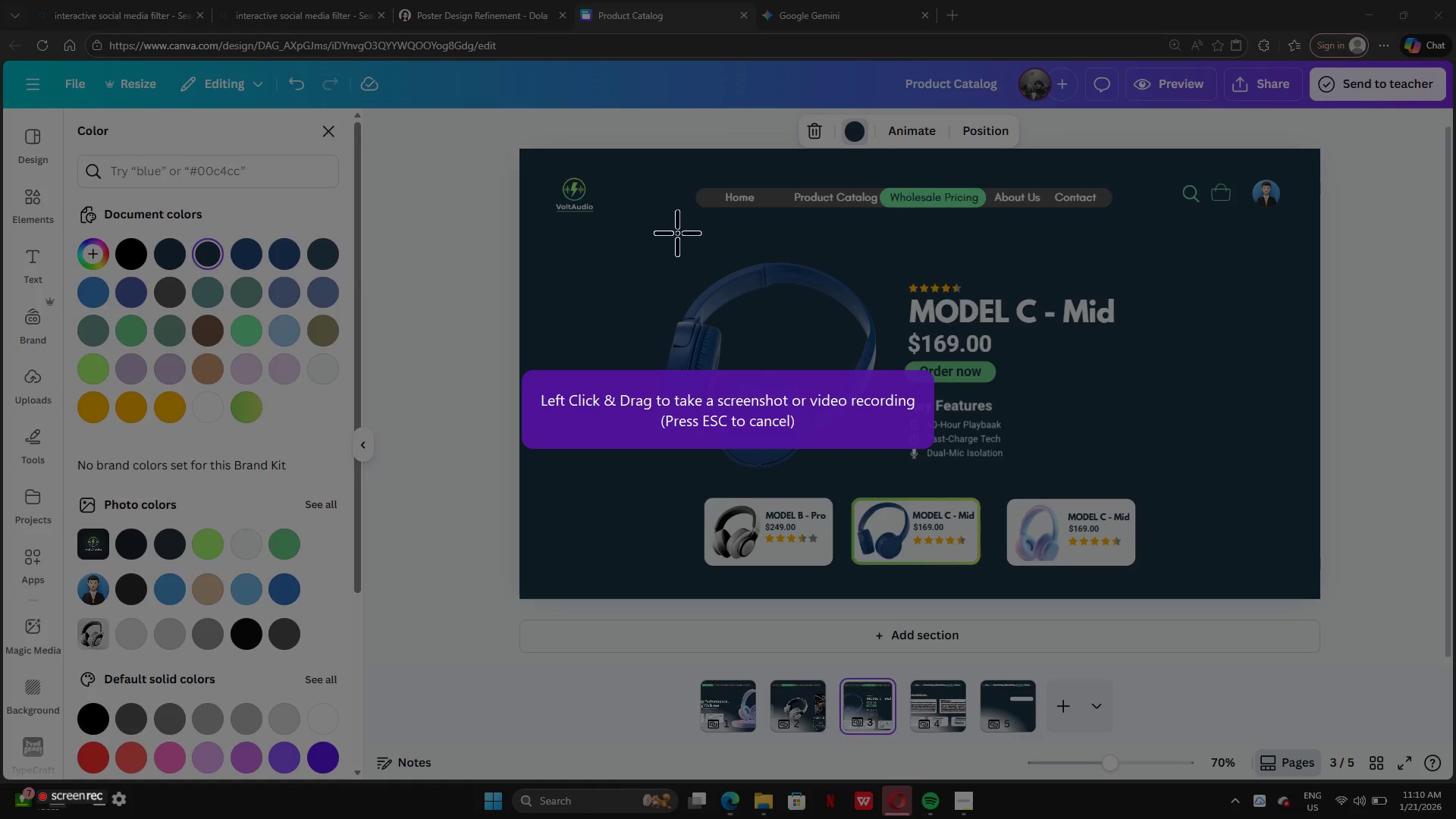 
left_click_drag(start_coordinate=[644, 238], to_coordinate=[883, 479])
 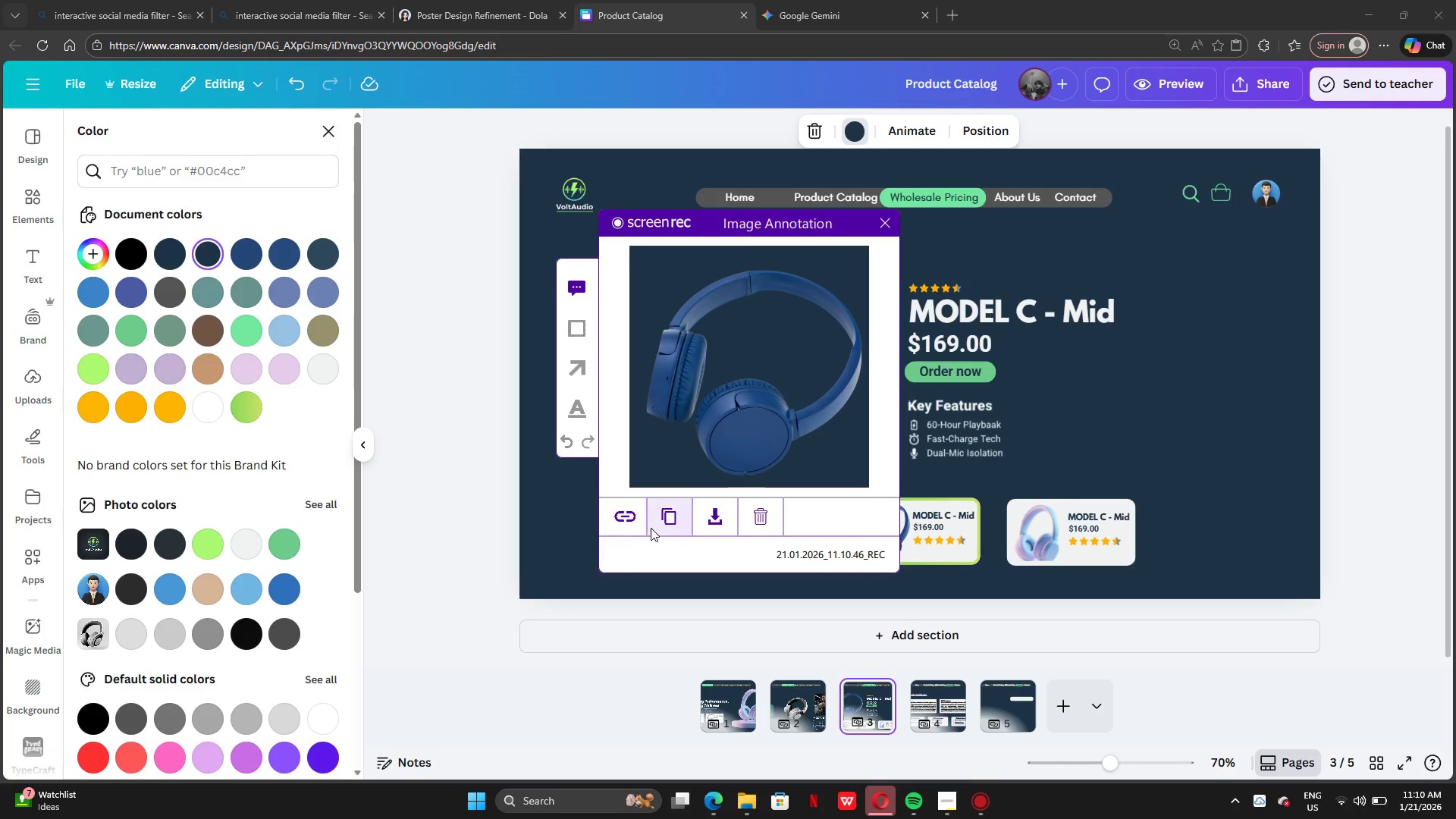 
left_click([668, 521])
 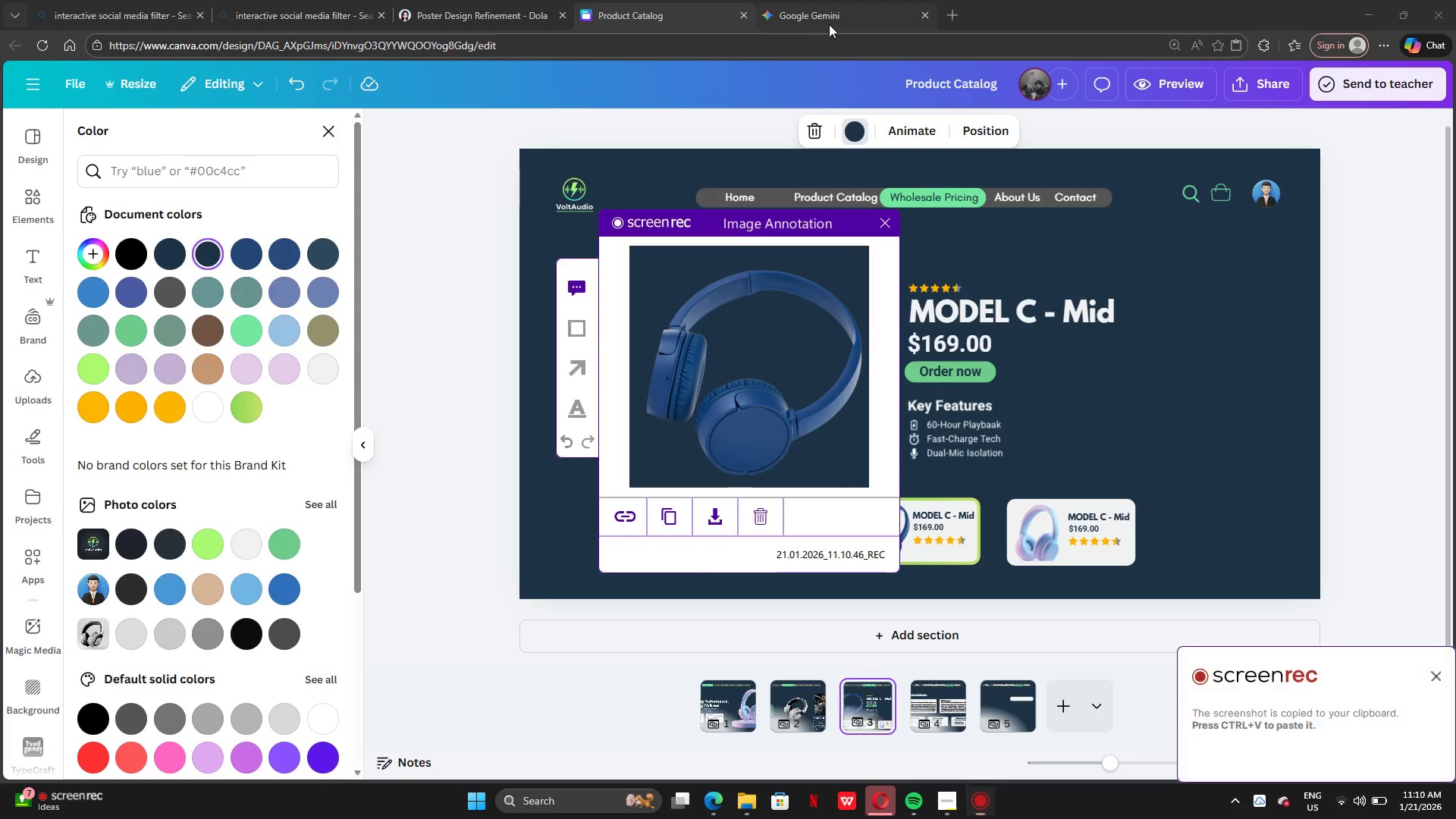 
left_click([818, 24])
 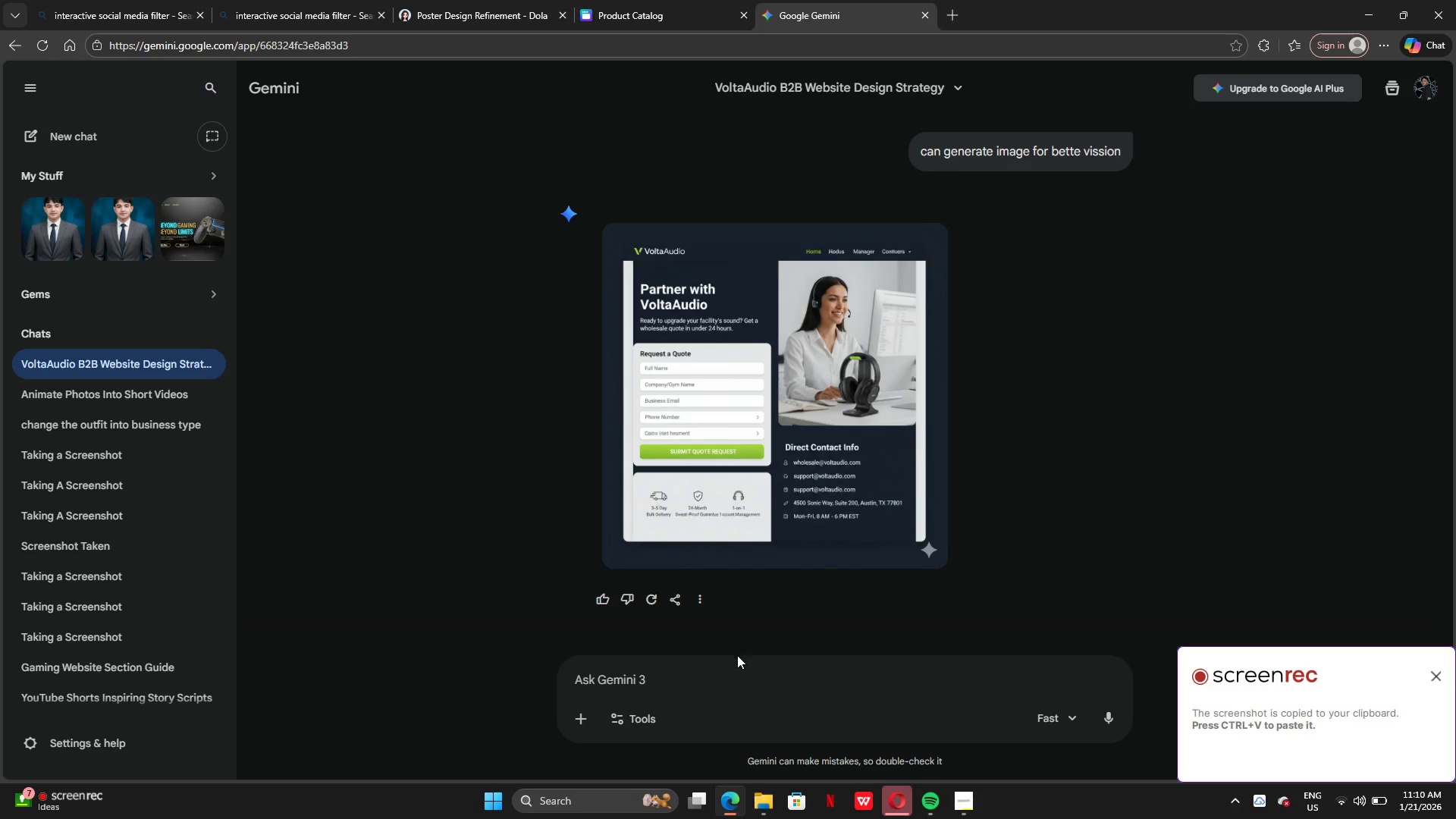 
left_click([726, 671])
 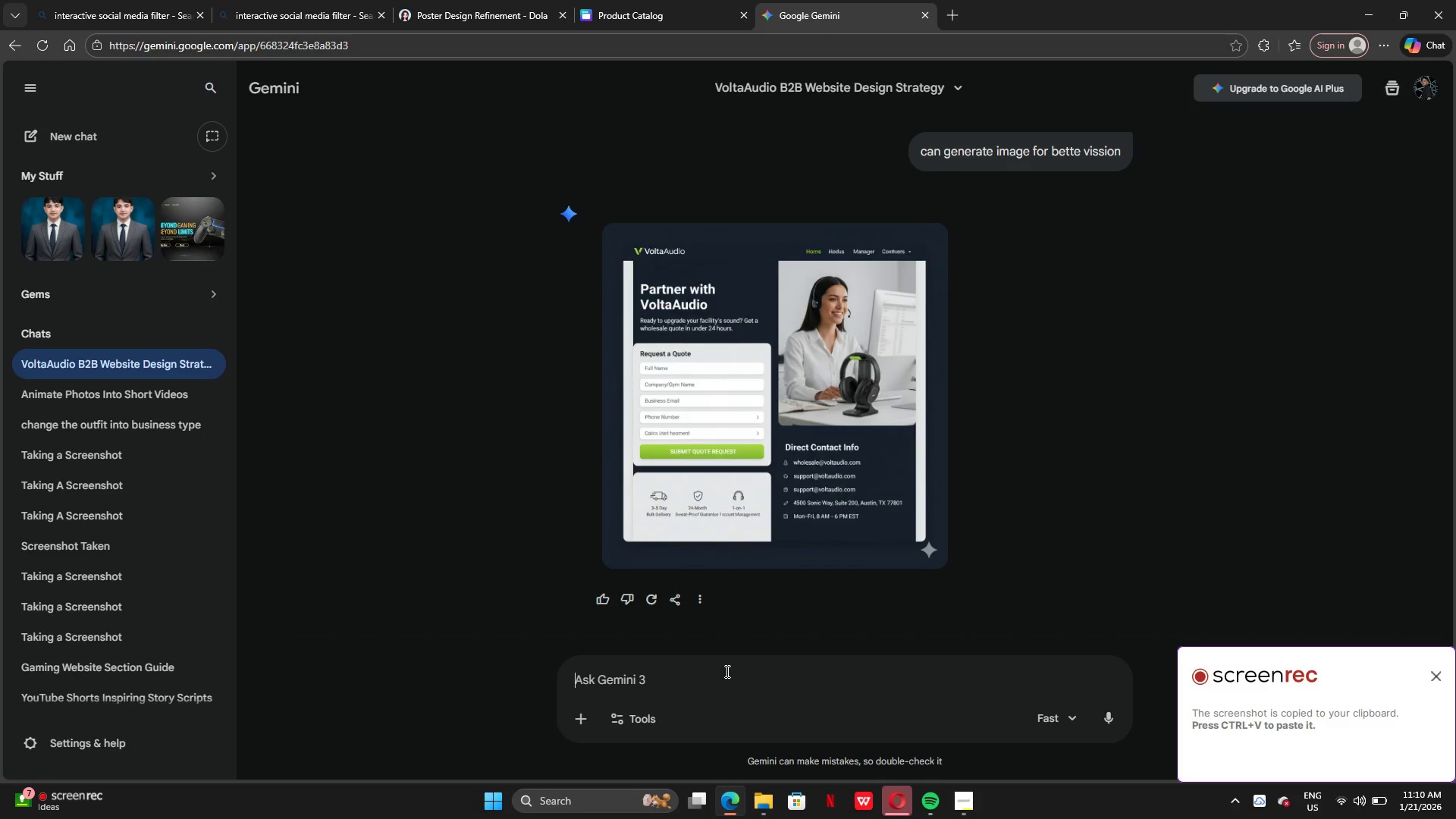 
key(Control+V)
 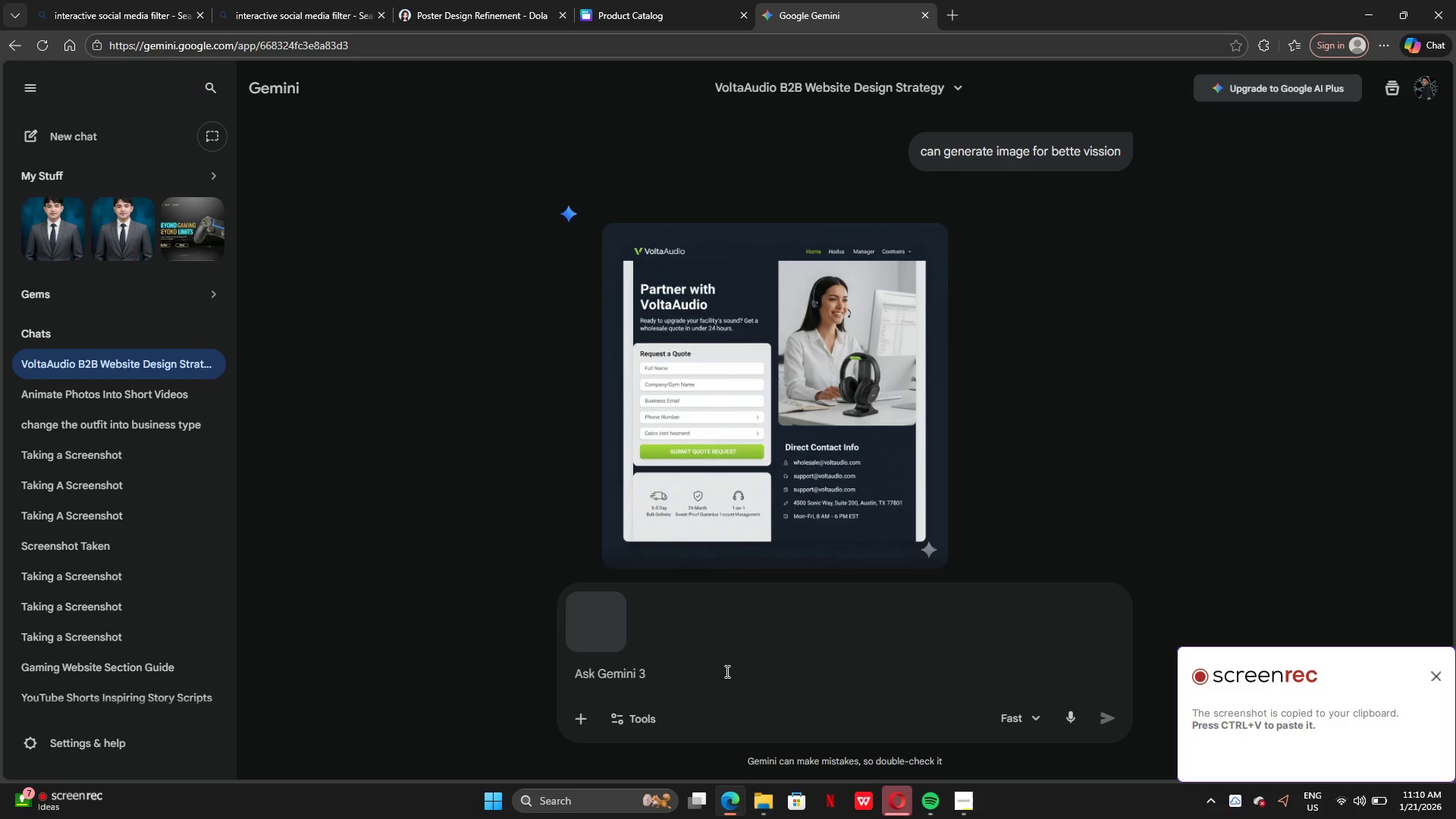 
type(use this item as mockup wer=)
key(Backspace)
key(Backspace)
type(aring by a sportman)
 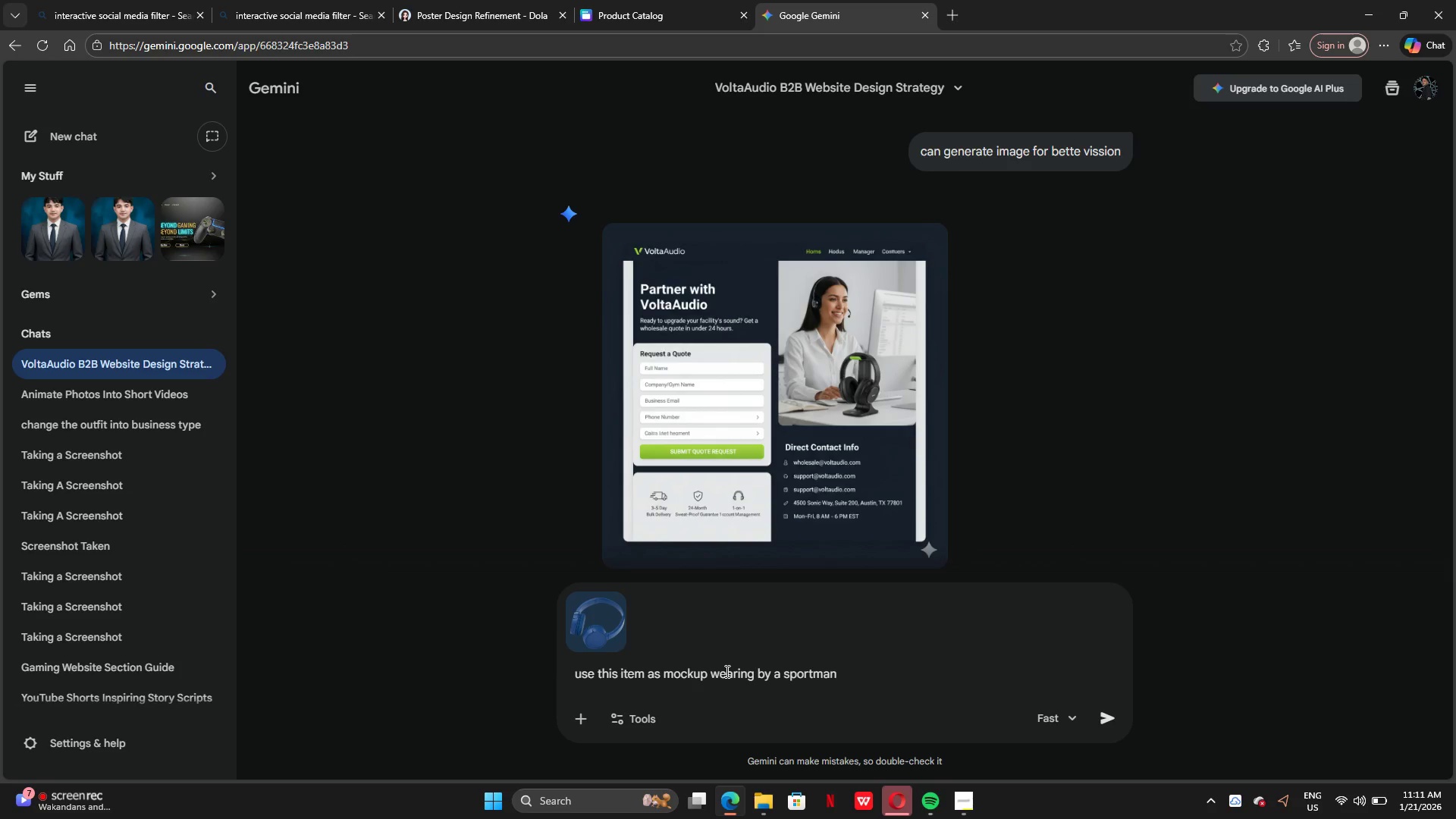 
key(Enter)
 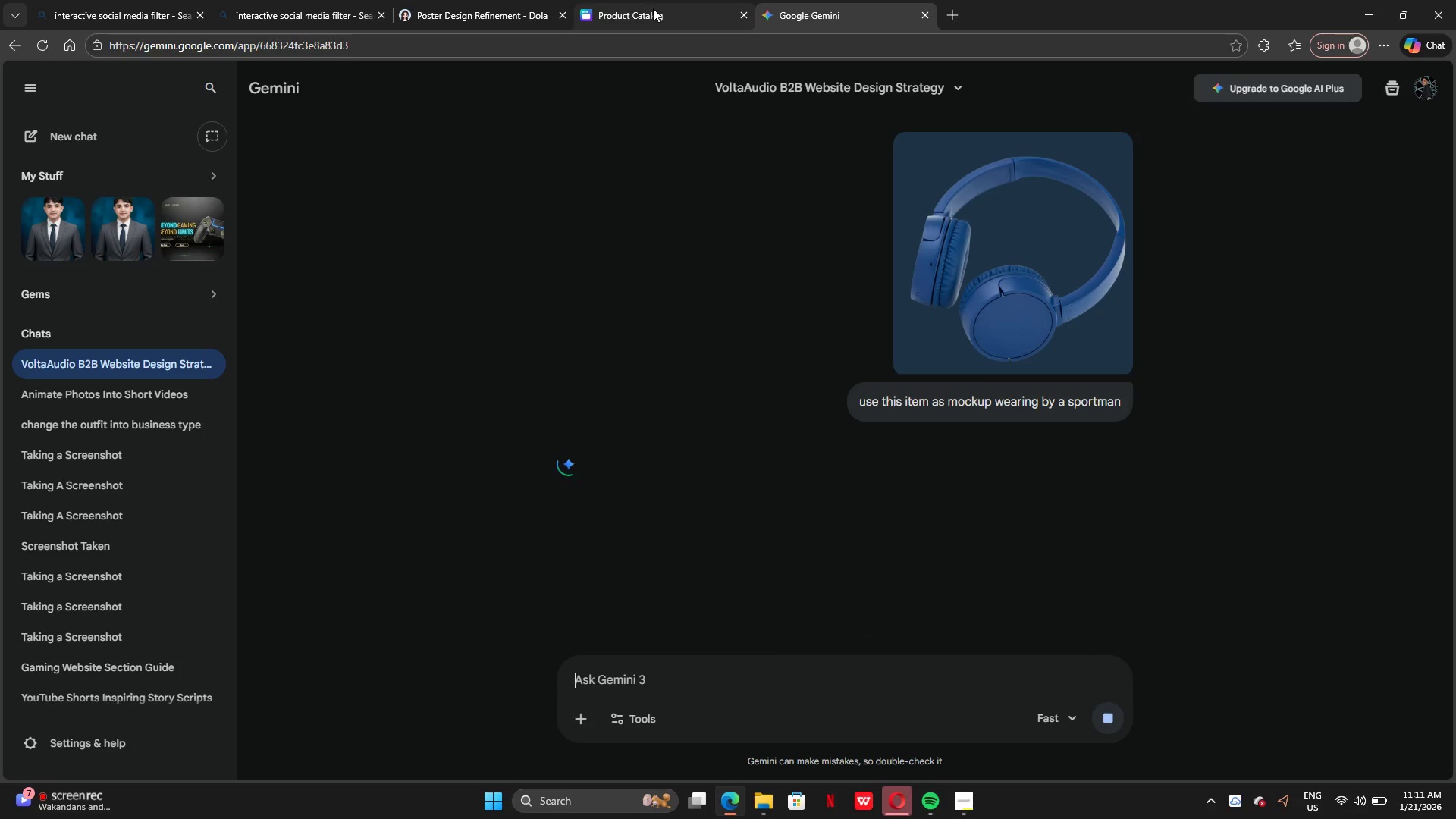 
scroll: coordinate [764, 318], scroll_direction: up, amount: 6.0
 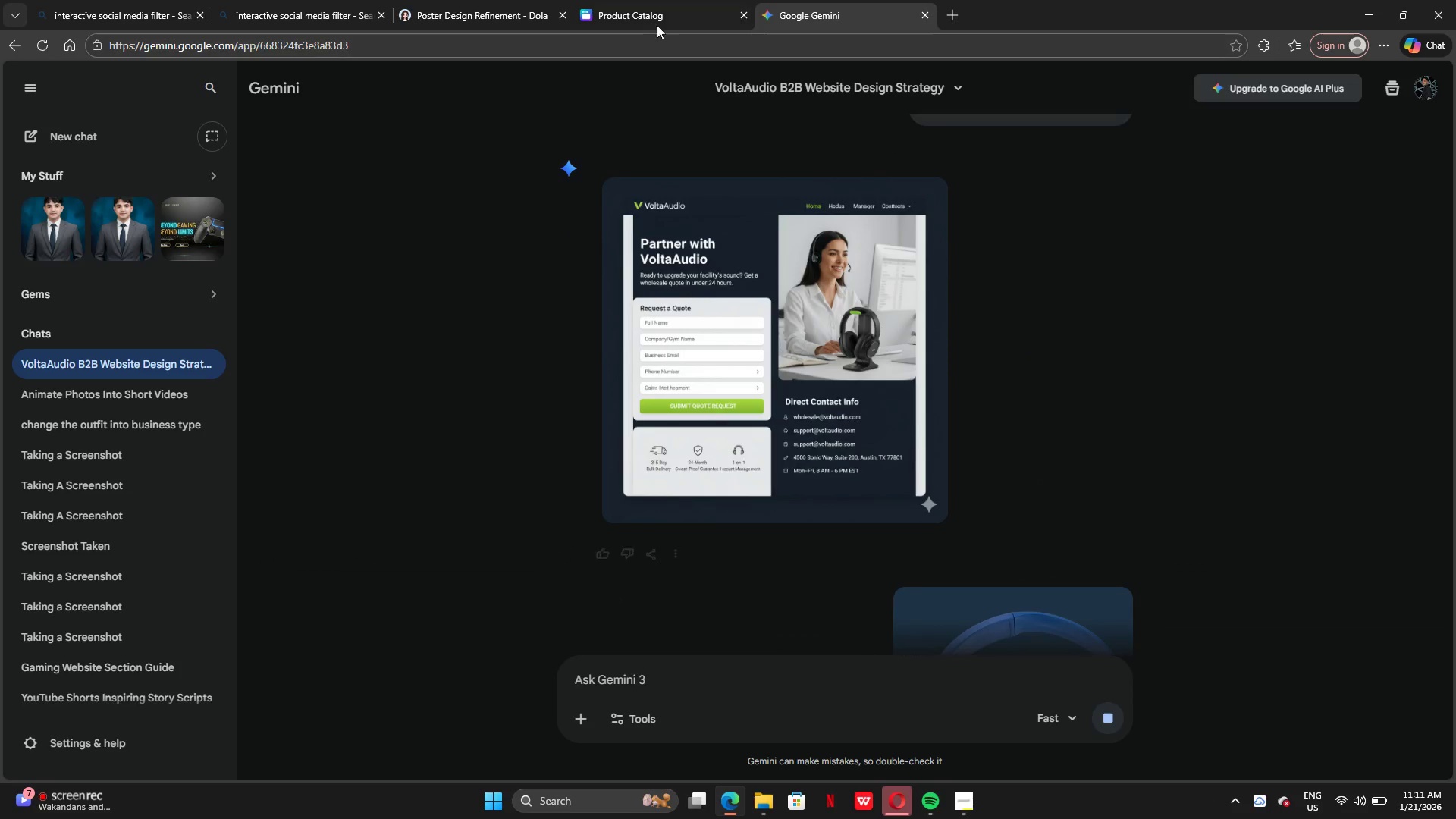 
left_click([648, 18])
 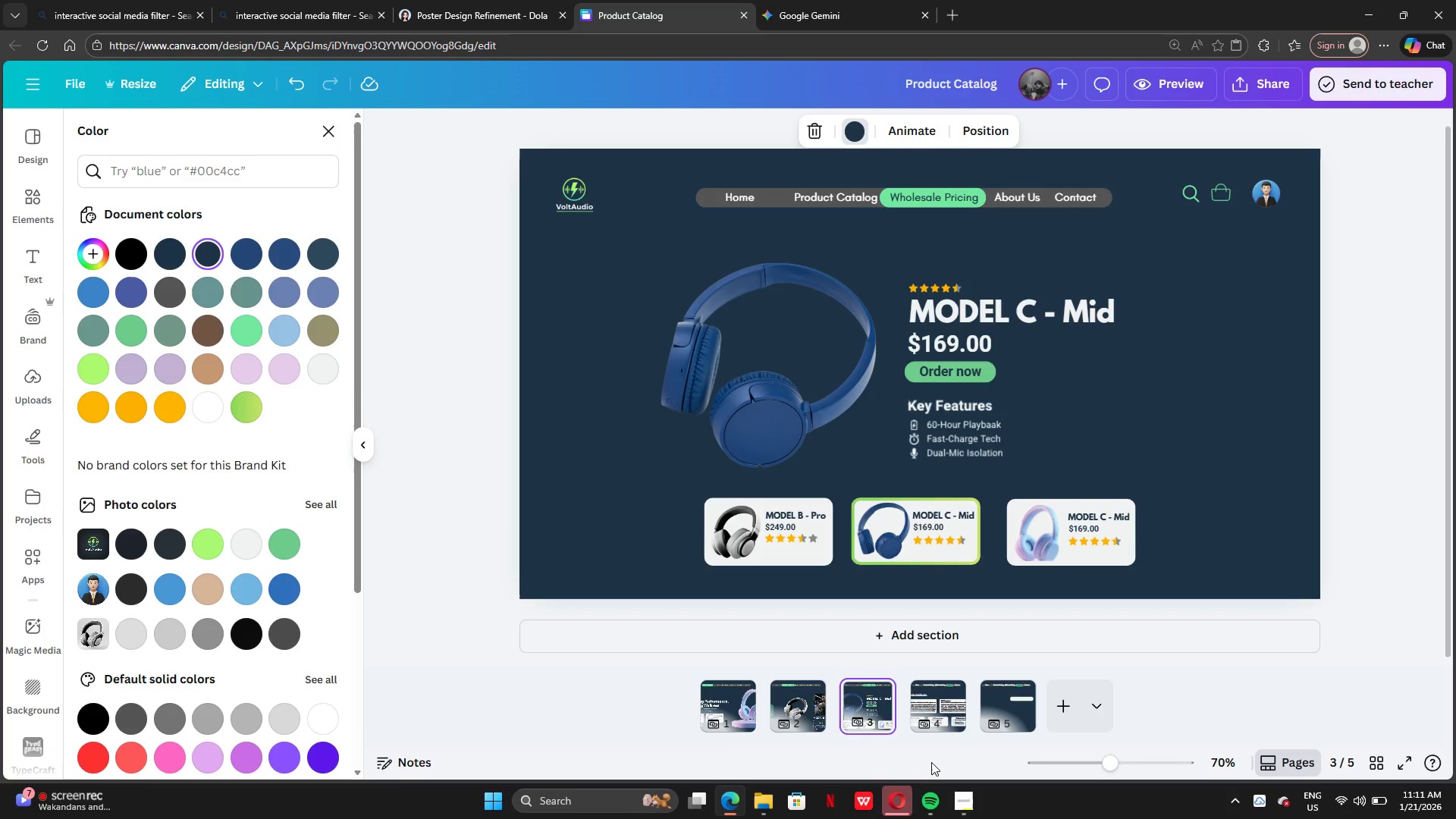 
left_click([930, 720])
 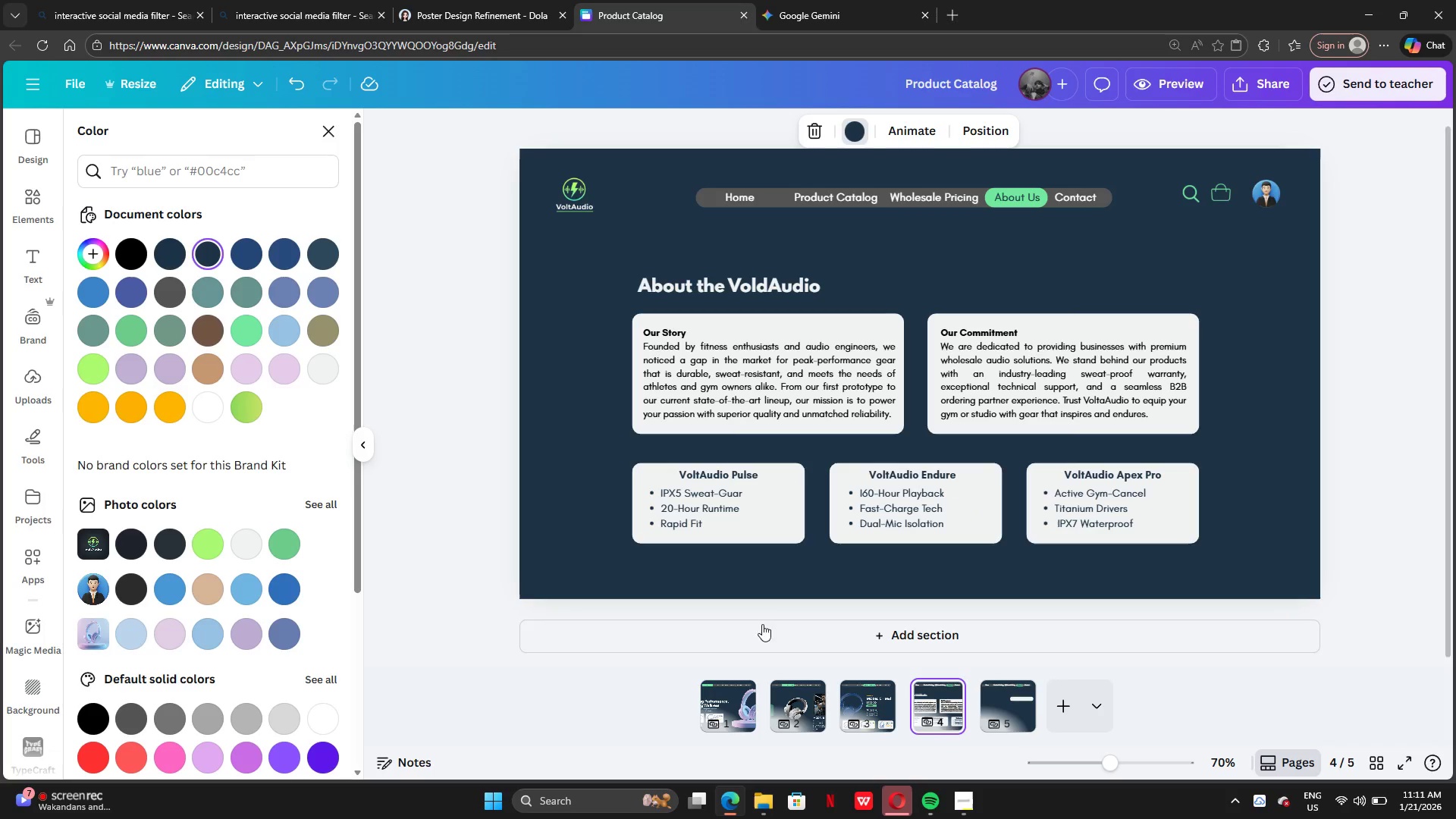 
left_click([719, 696])
 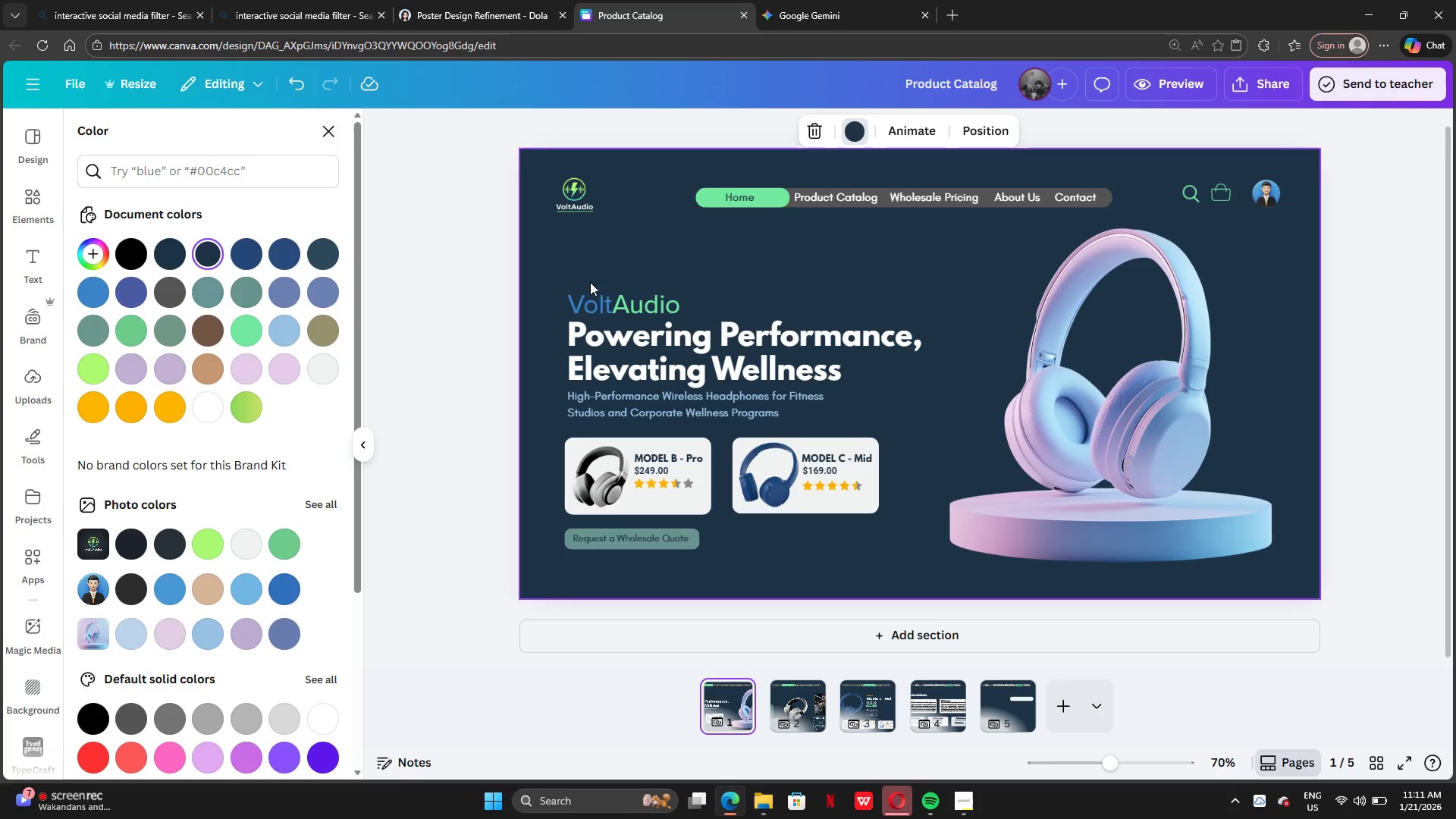 
left_click([597, 293])
 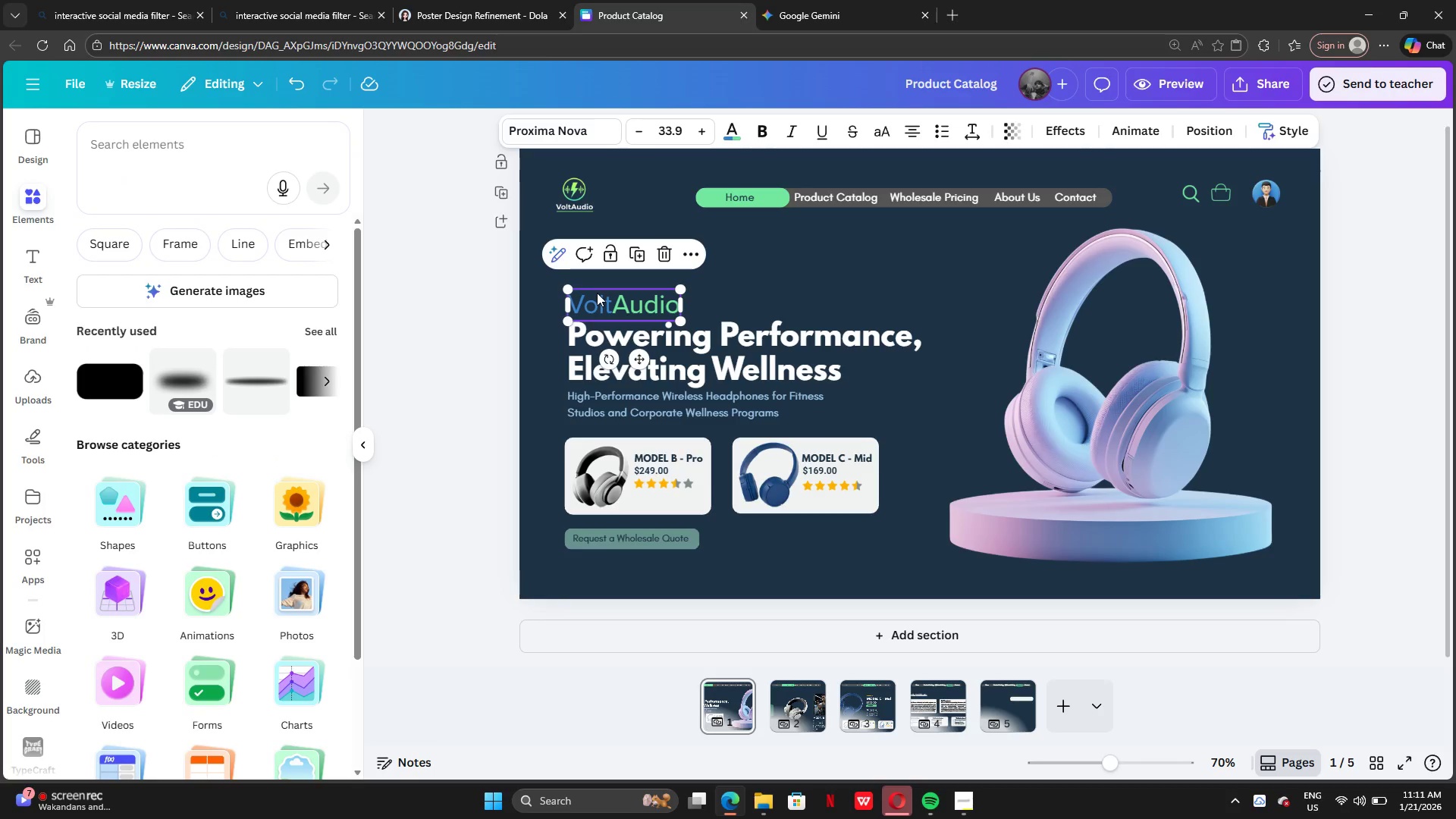 
key(Control+C)
 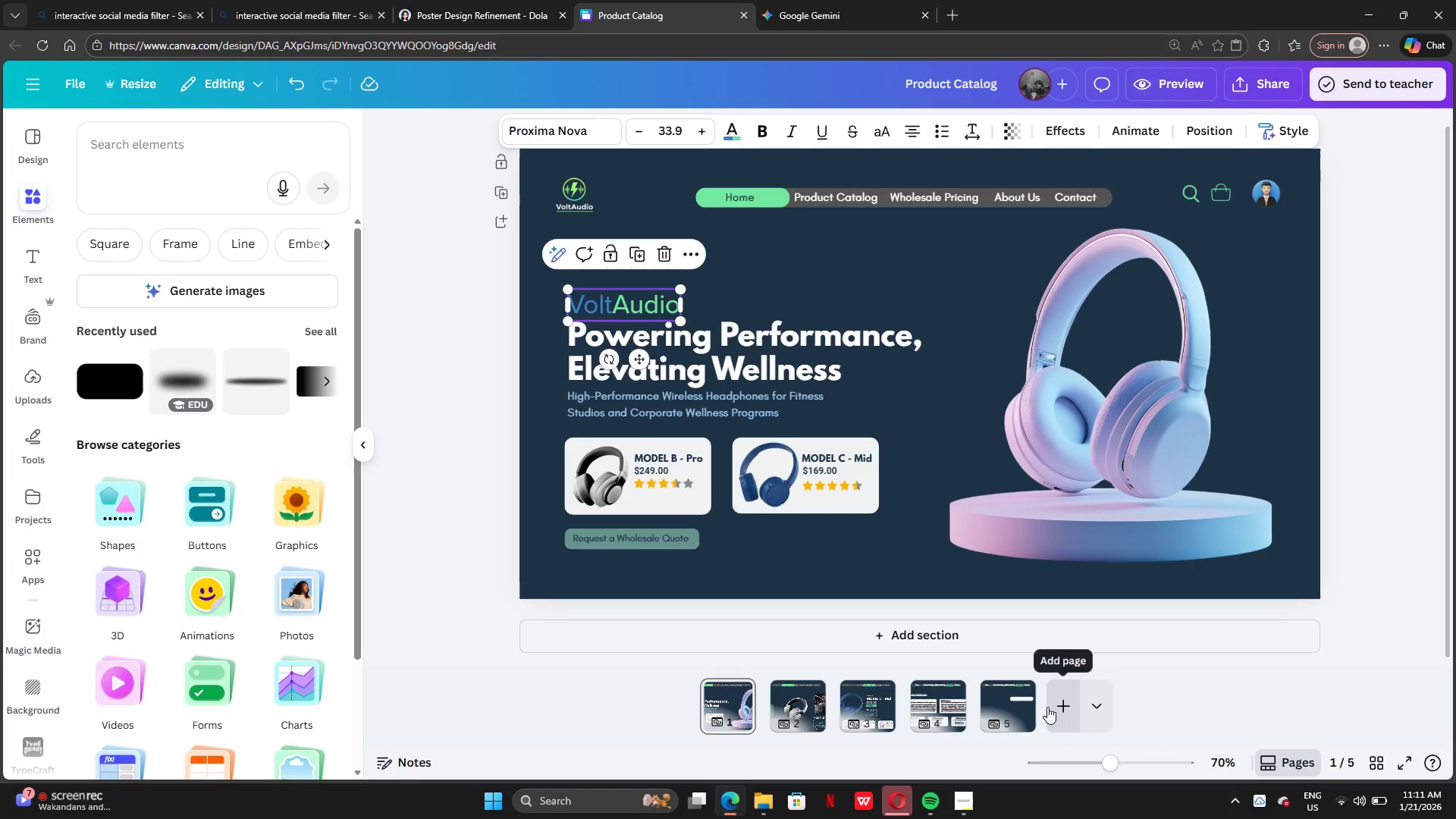 
left_click([1016, 708])
 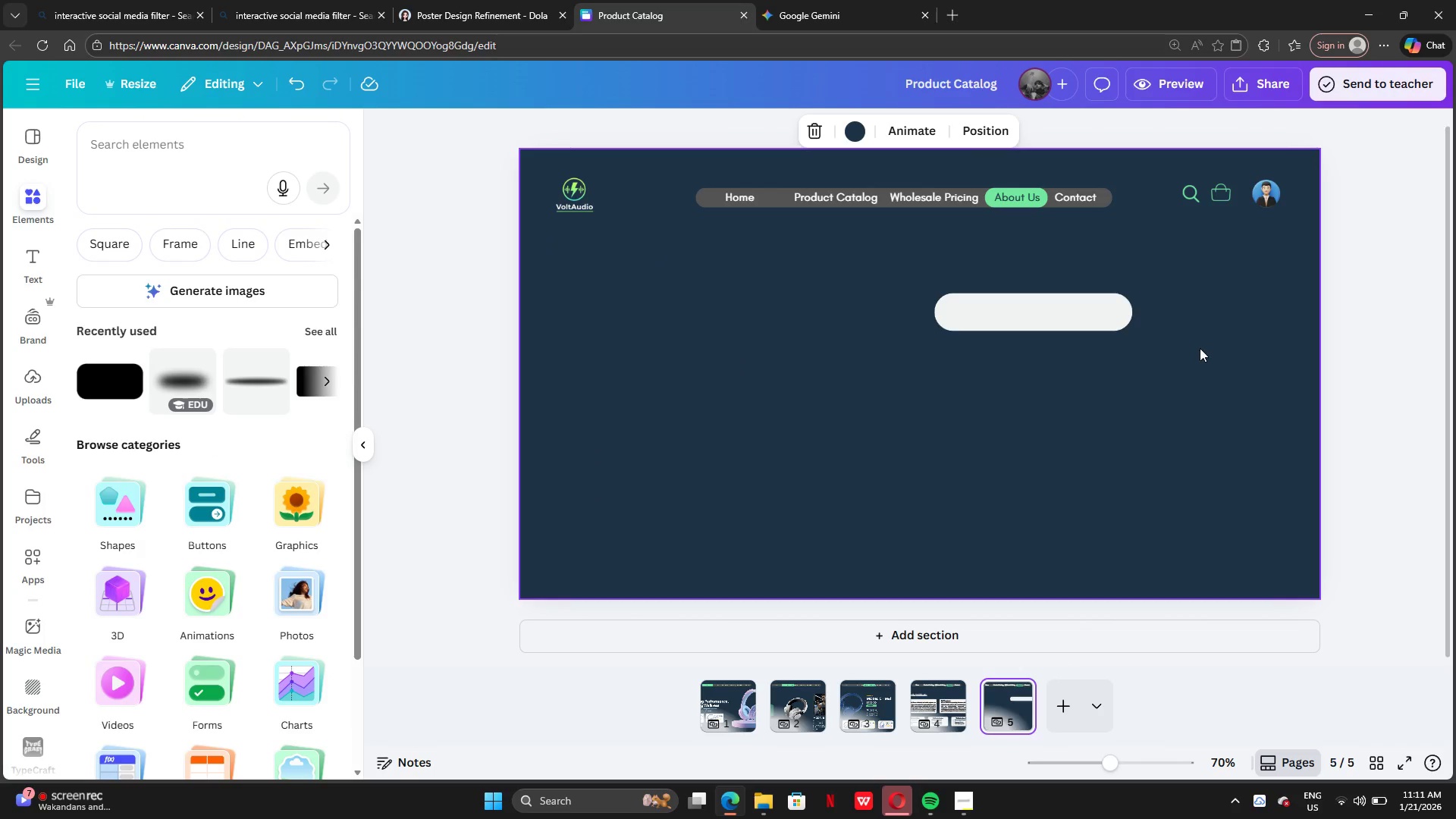 
left_click([1107, 322])
 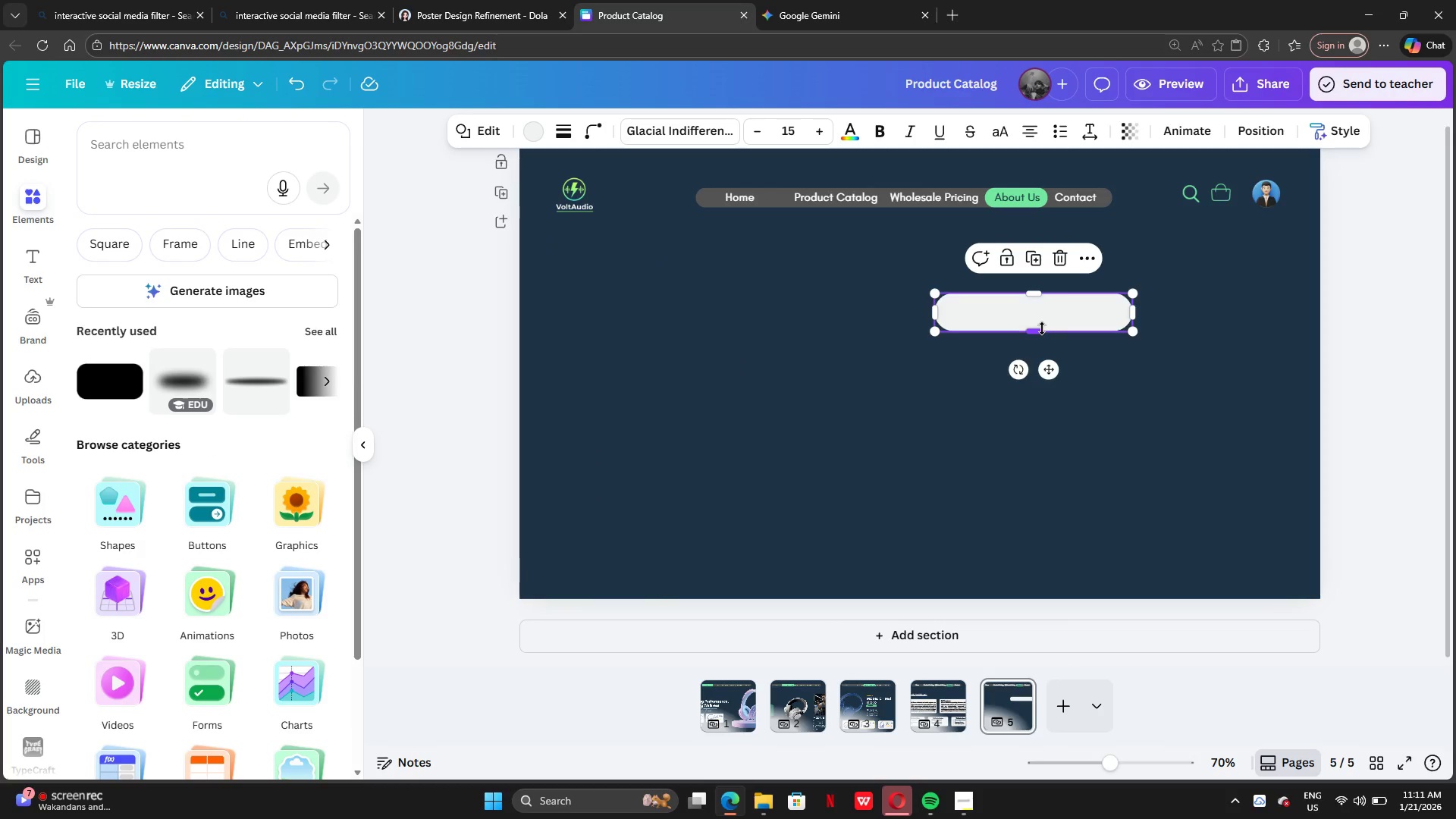 
left_click_drag(start_coordinate=[1042, 328], to_coordinate=[1024, 553])
 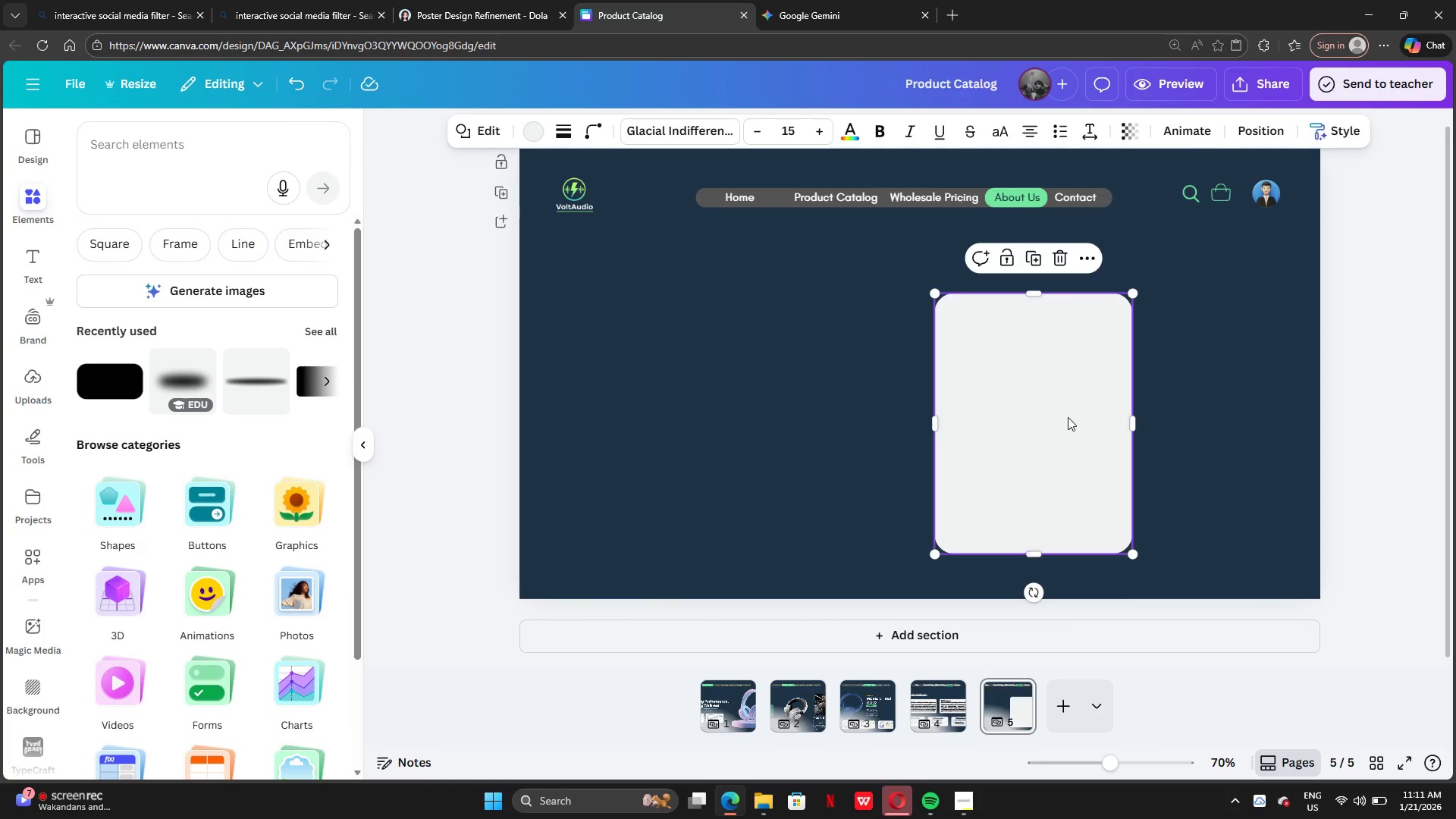 
left_click_drag(start_coordinate=[1068, 418], to_coordinate=[735, 426])
 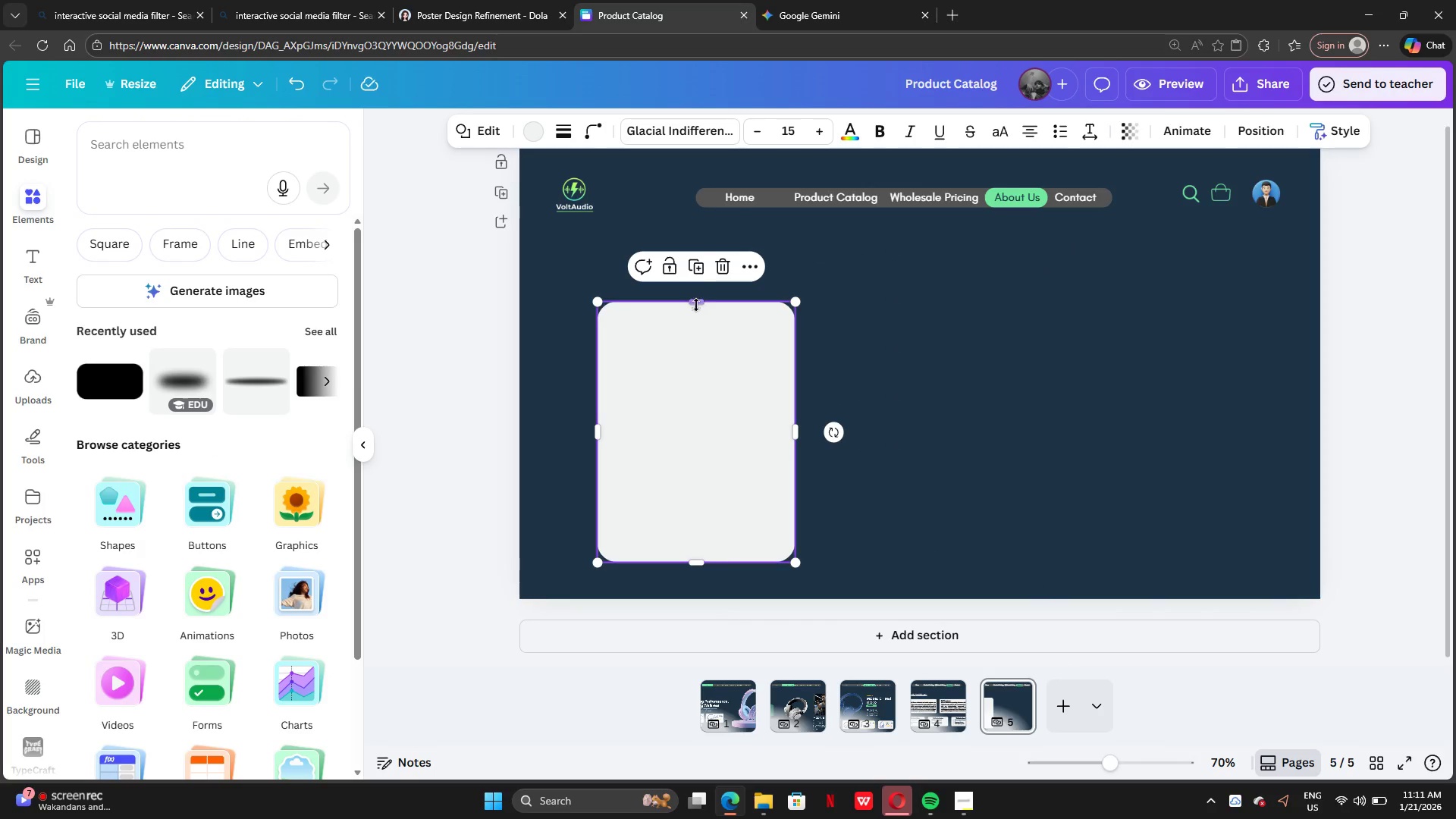 
left_click_drag(start_coordinate=[696, 305], to_coordinate=[693, 326])
 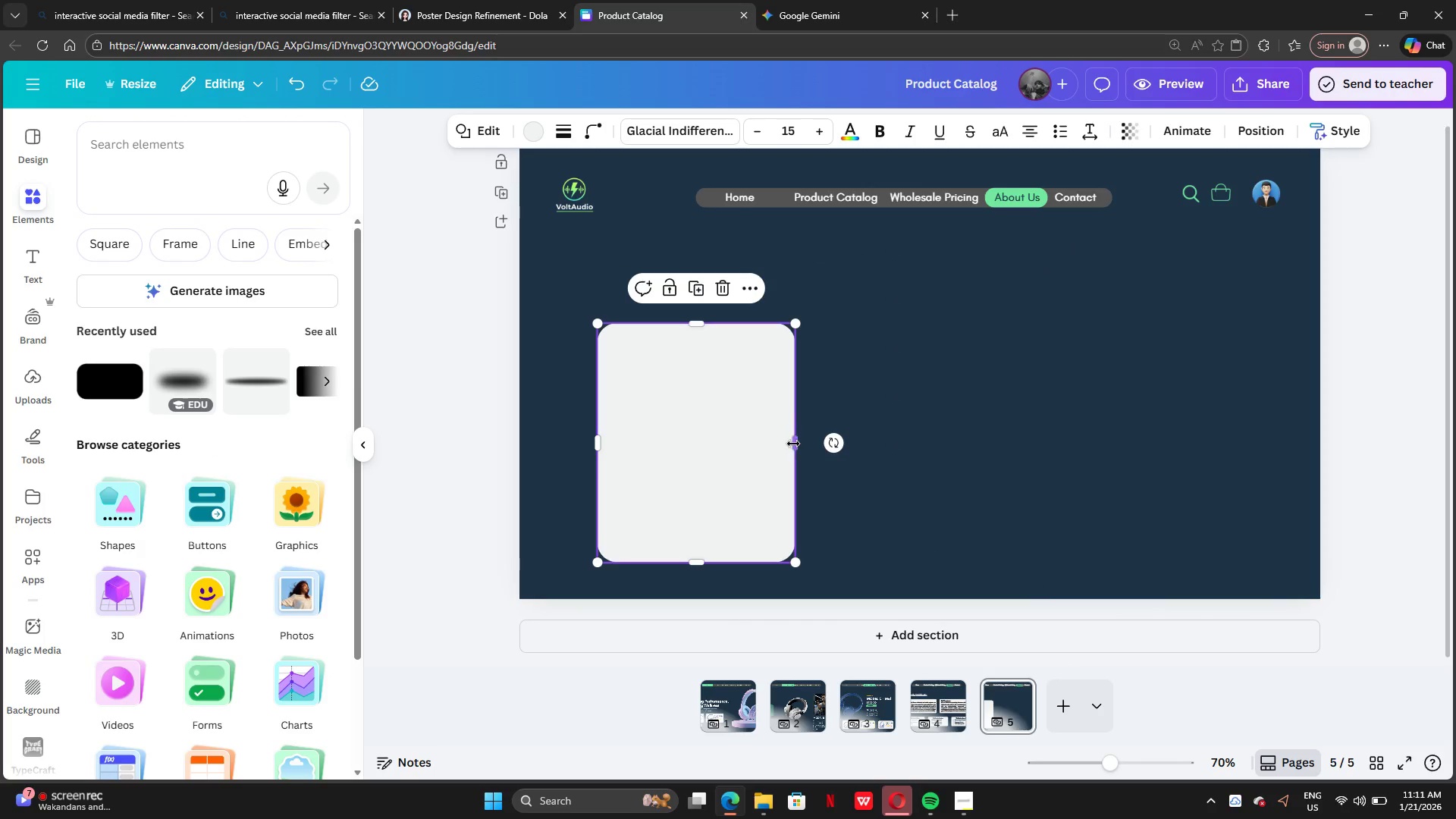 
left_click_drag(start_coordinate=[793, 444], to_coordinate=[821, 453])
 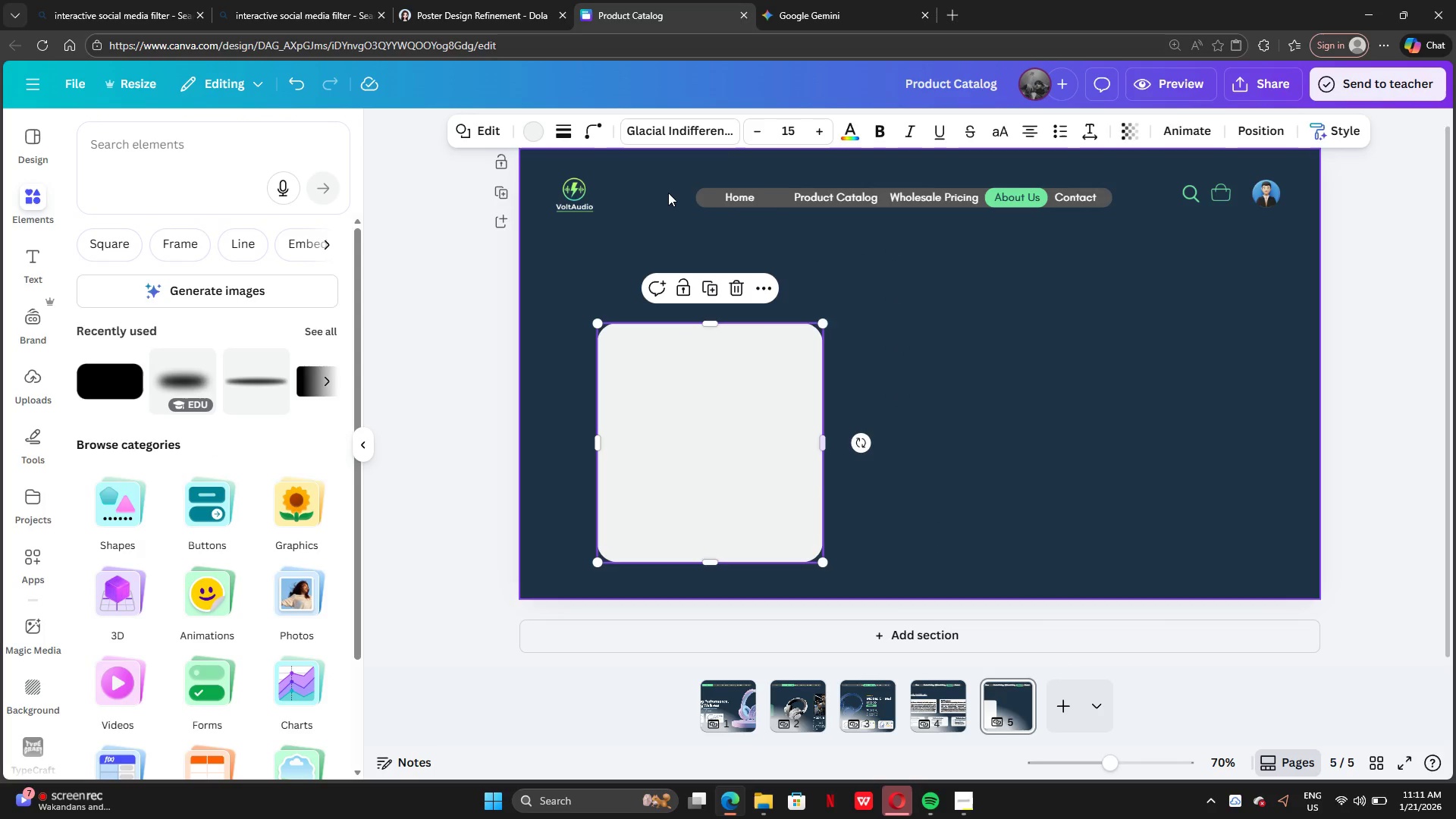 
left_click_drag(start_coordinate=[668, 193], to_coordinate=[683, 209])
 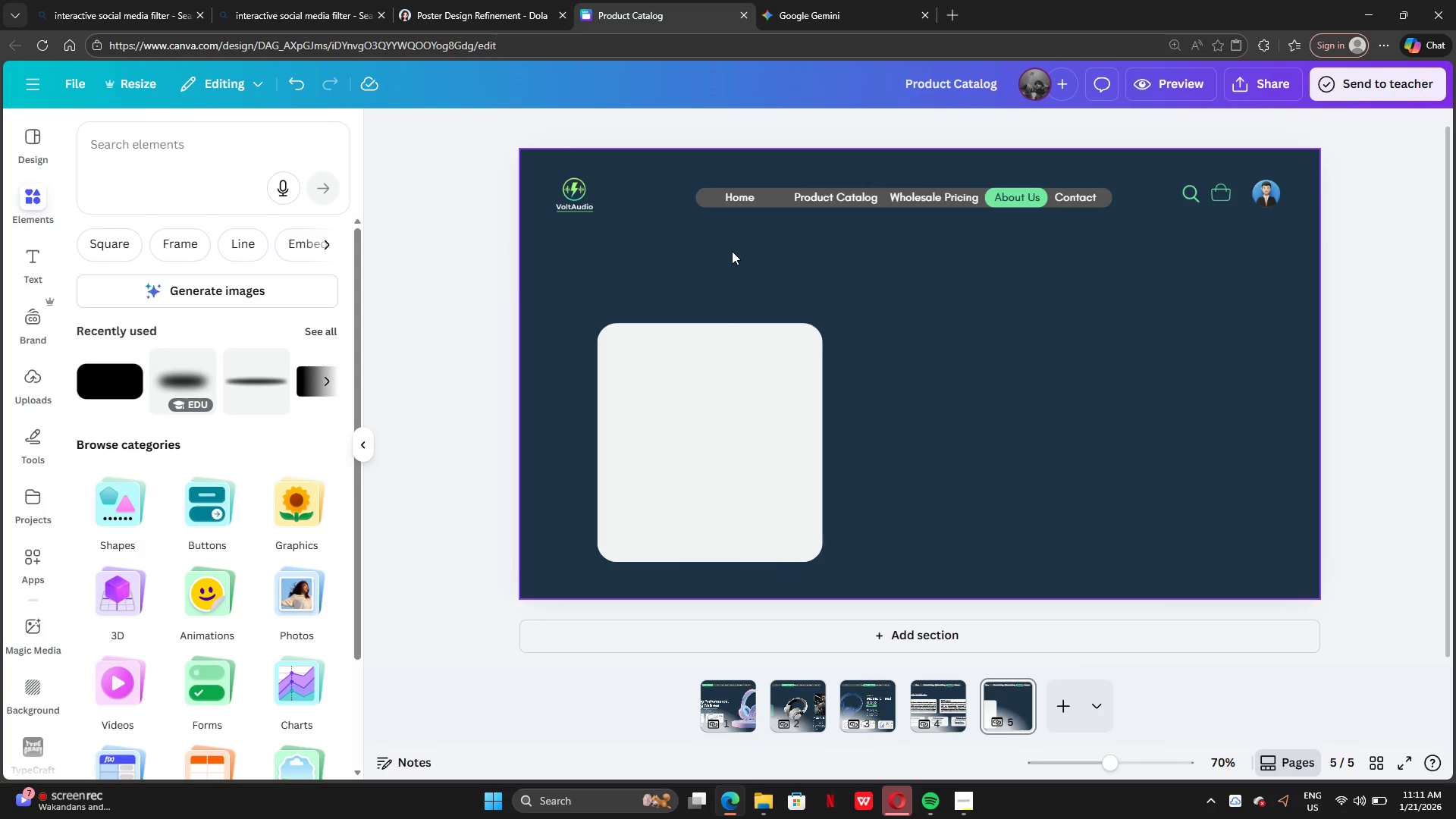 
double_click([732, 251])
 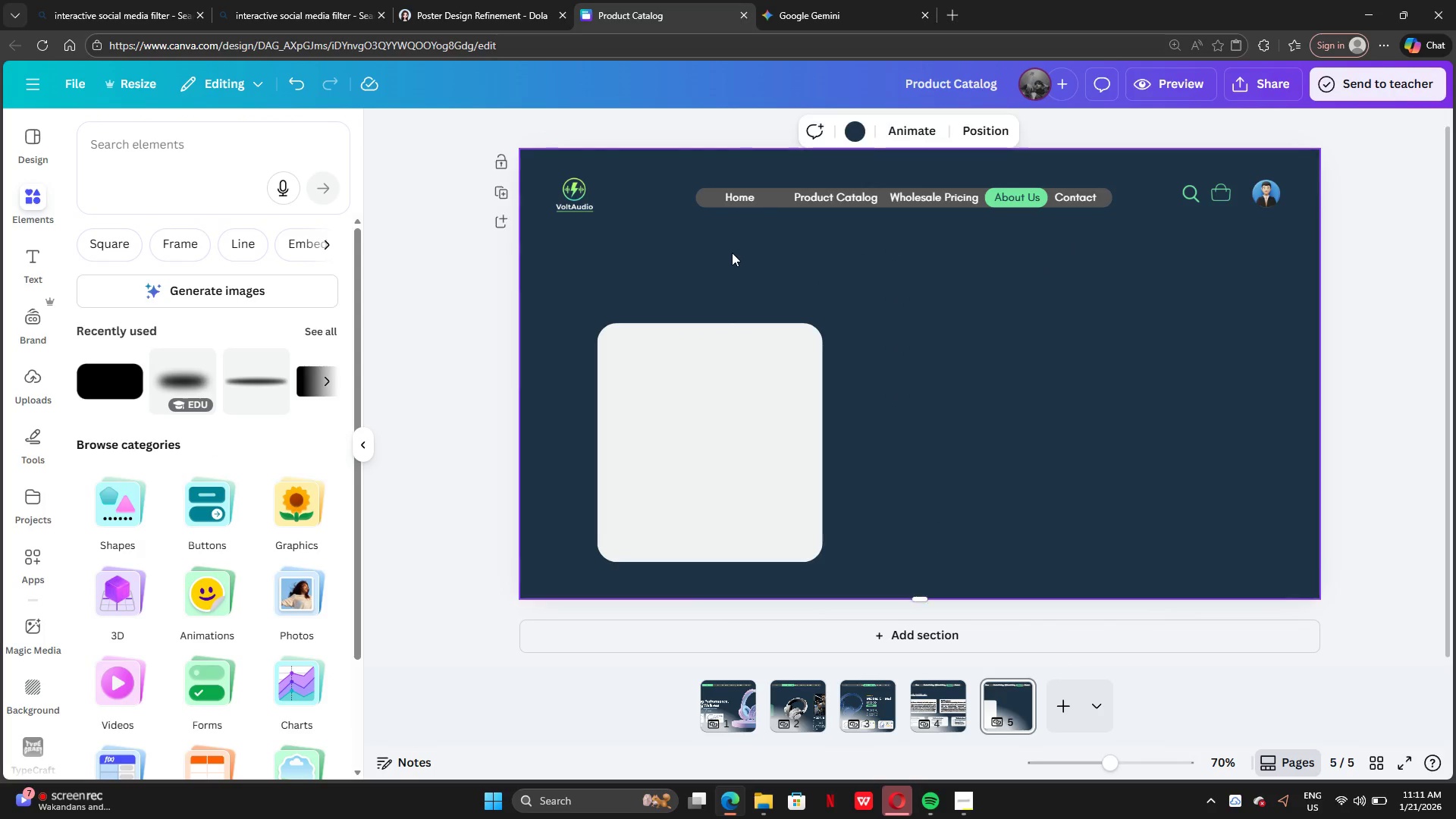 
key(Control+V)
 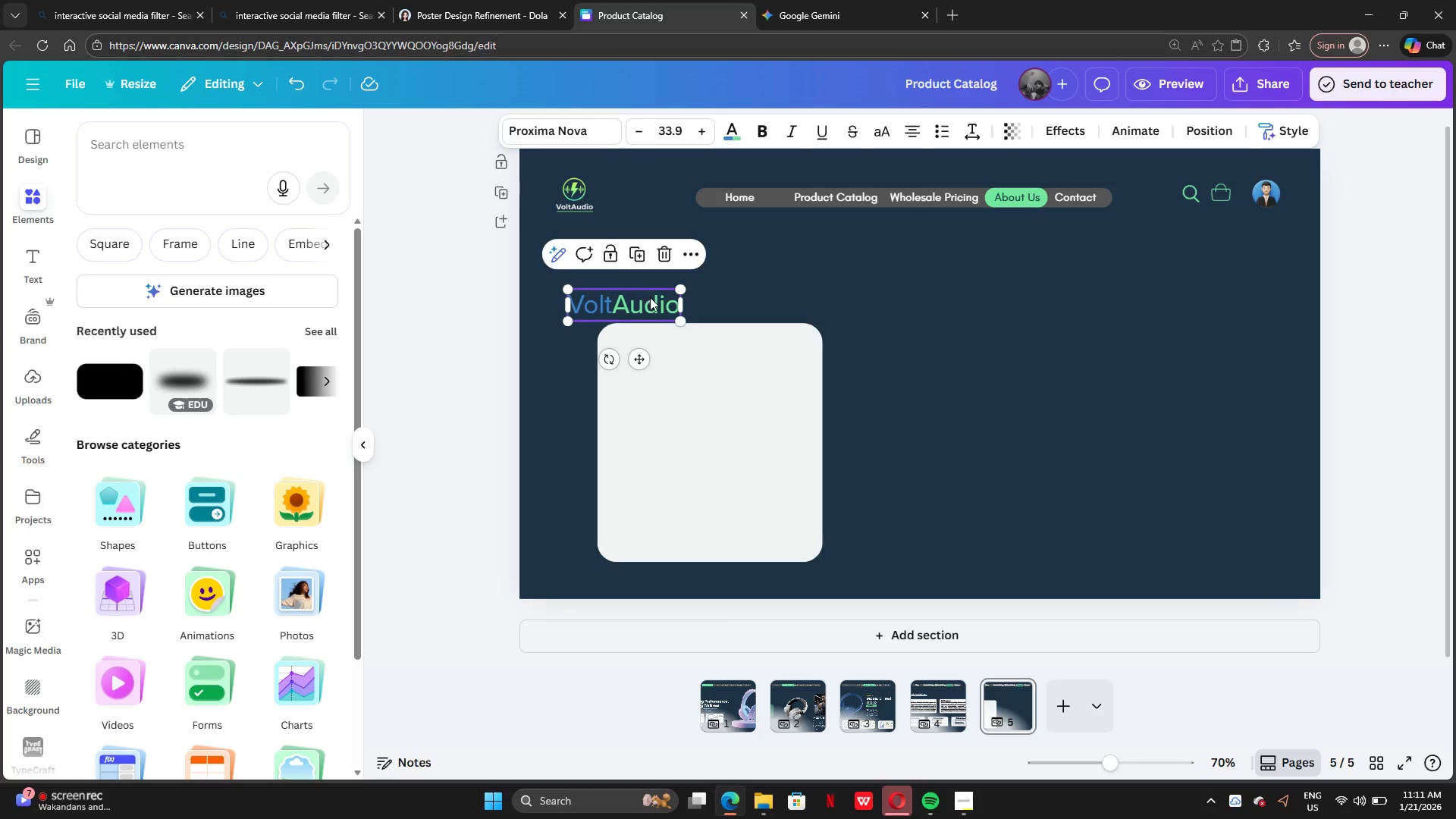 
left_click_drag(start_coordinate=[650, 311], to_coordinate=[682, 275])
 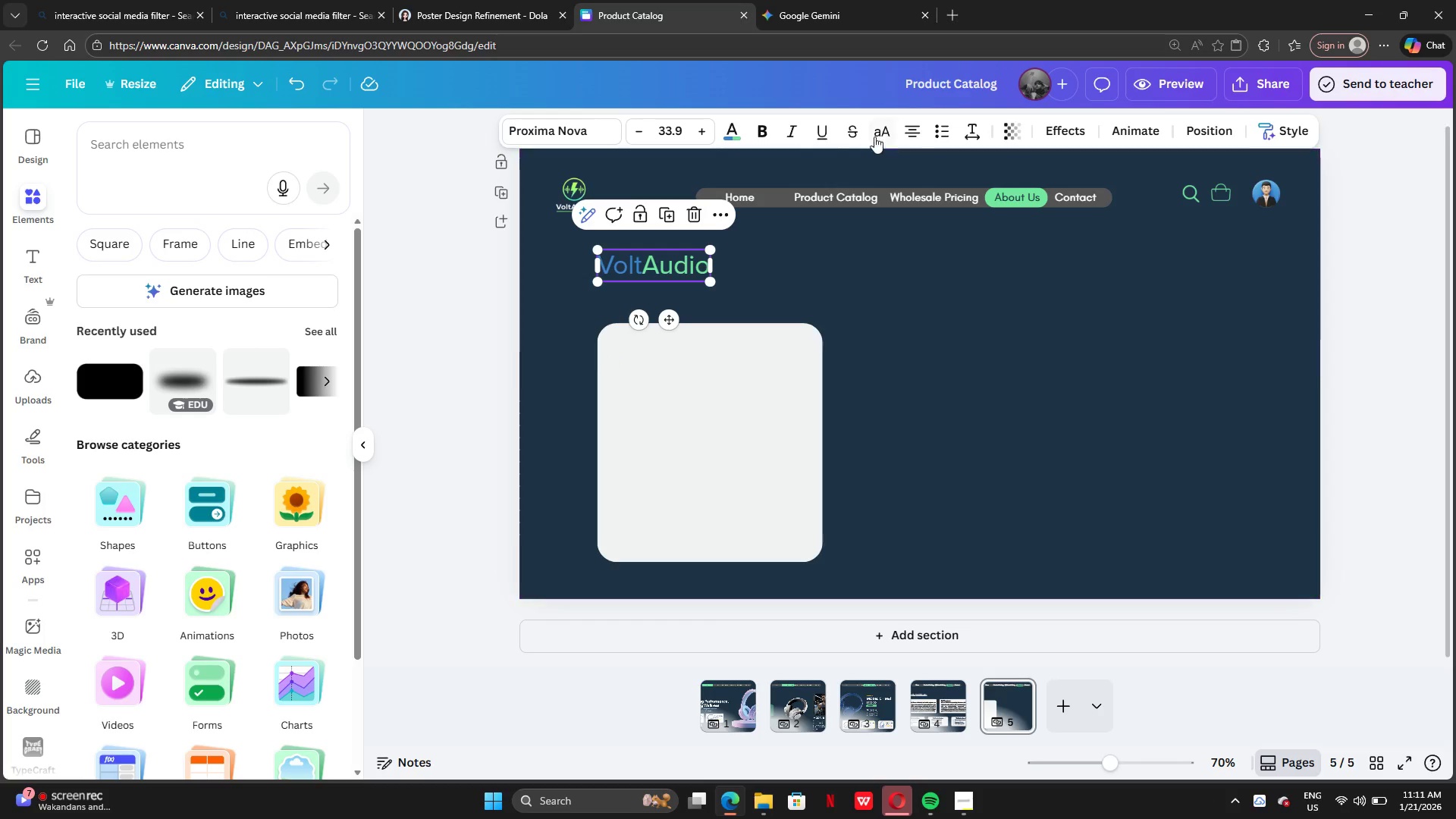 
left_click([837, 18])
 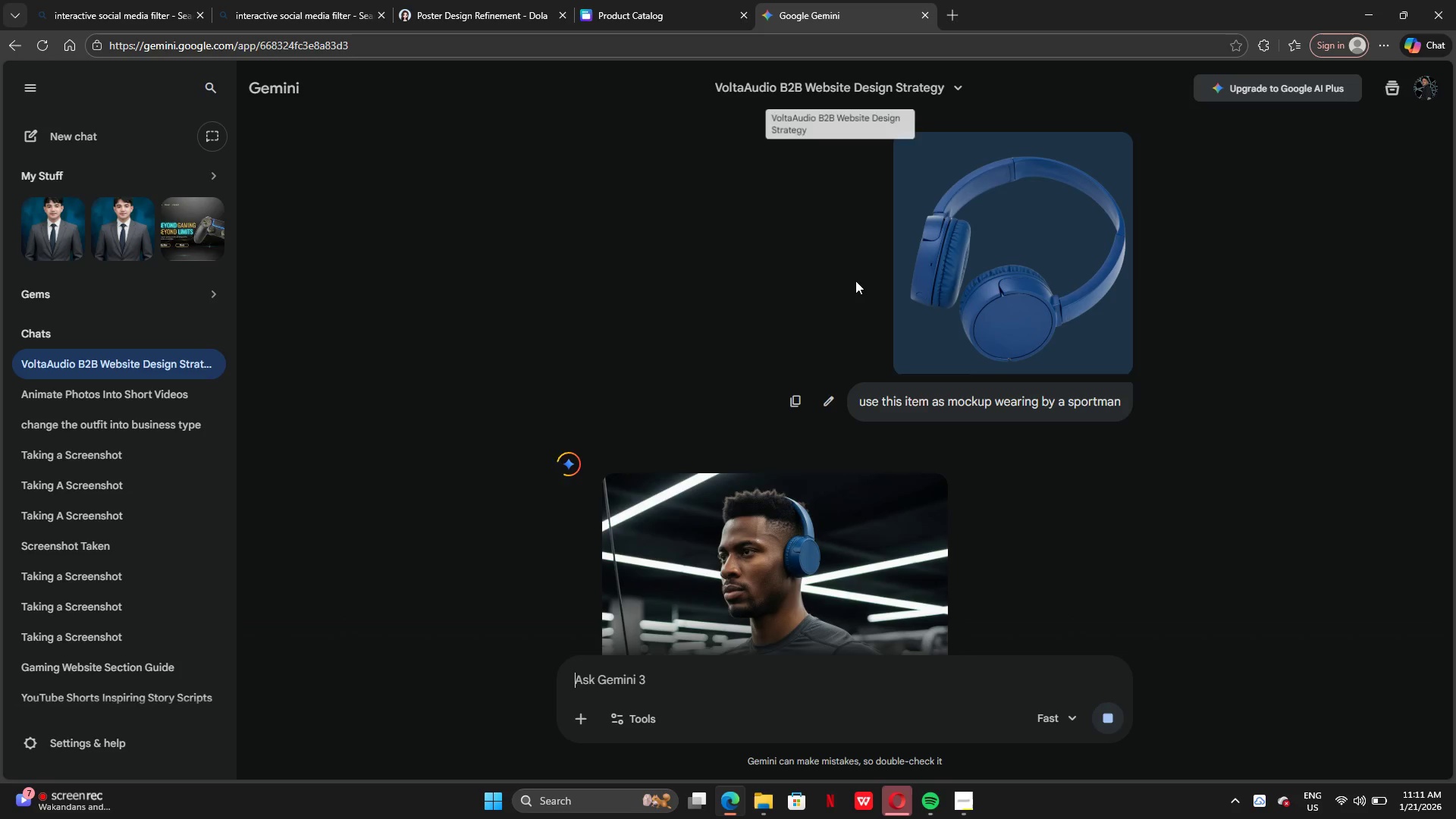 
scroll: coordinate [898, 450], scroll_direction: down, amount: 3.0
 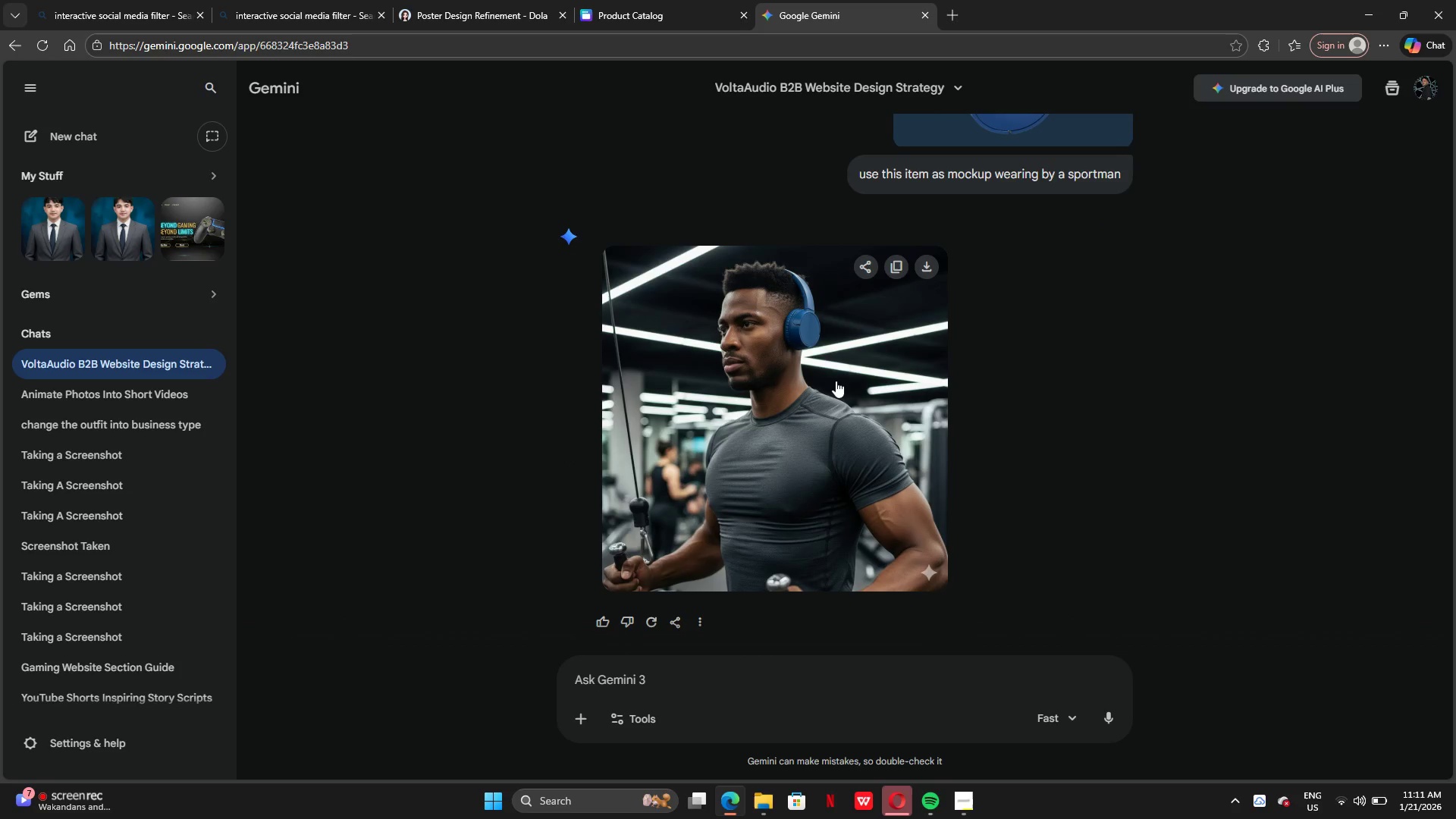 
right_click([830, 392])
 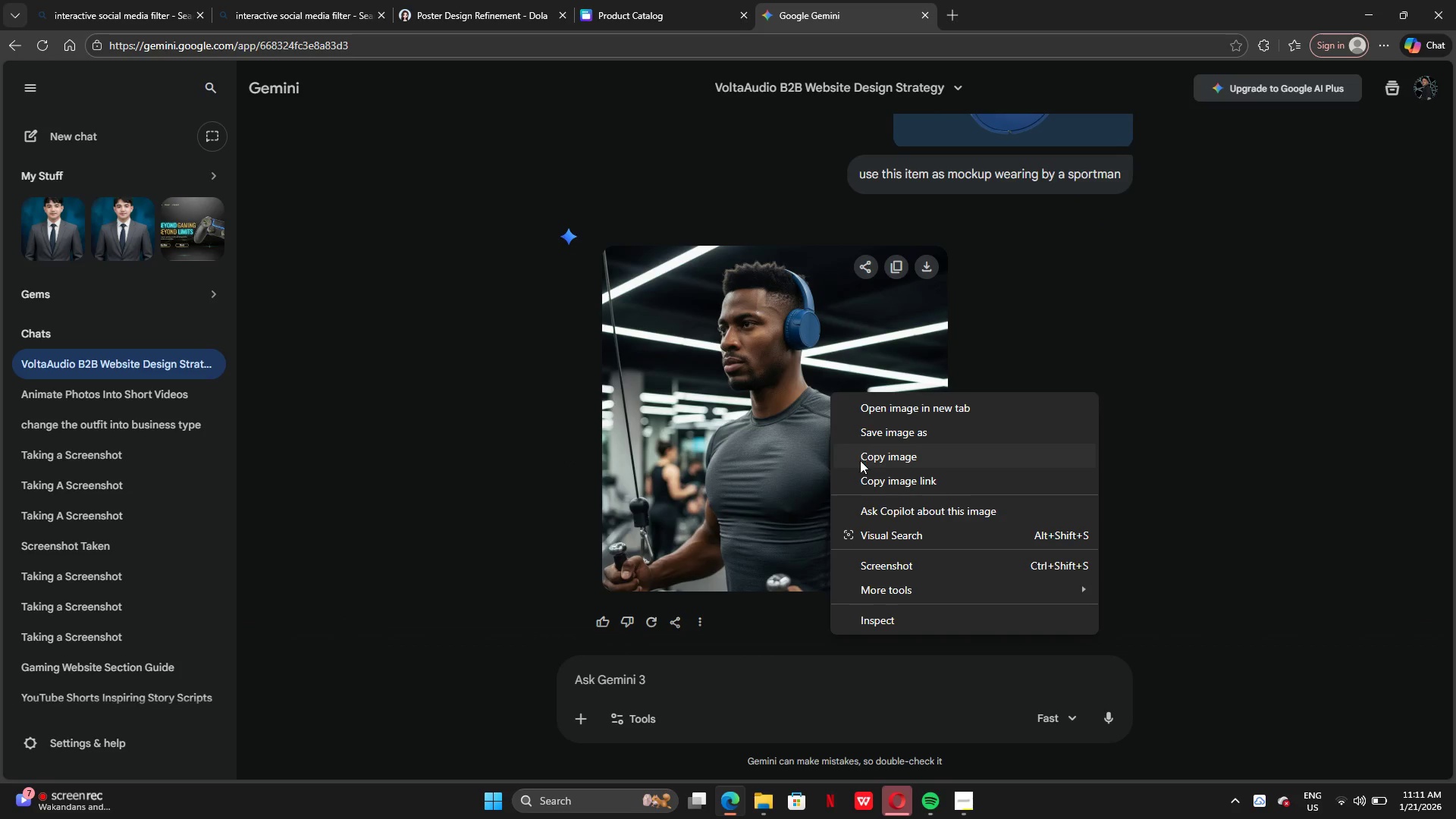 
left_click([861, 462])
 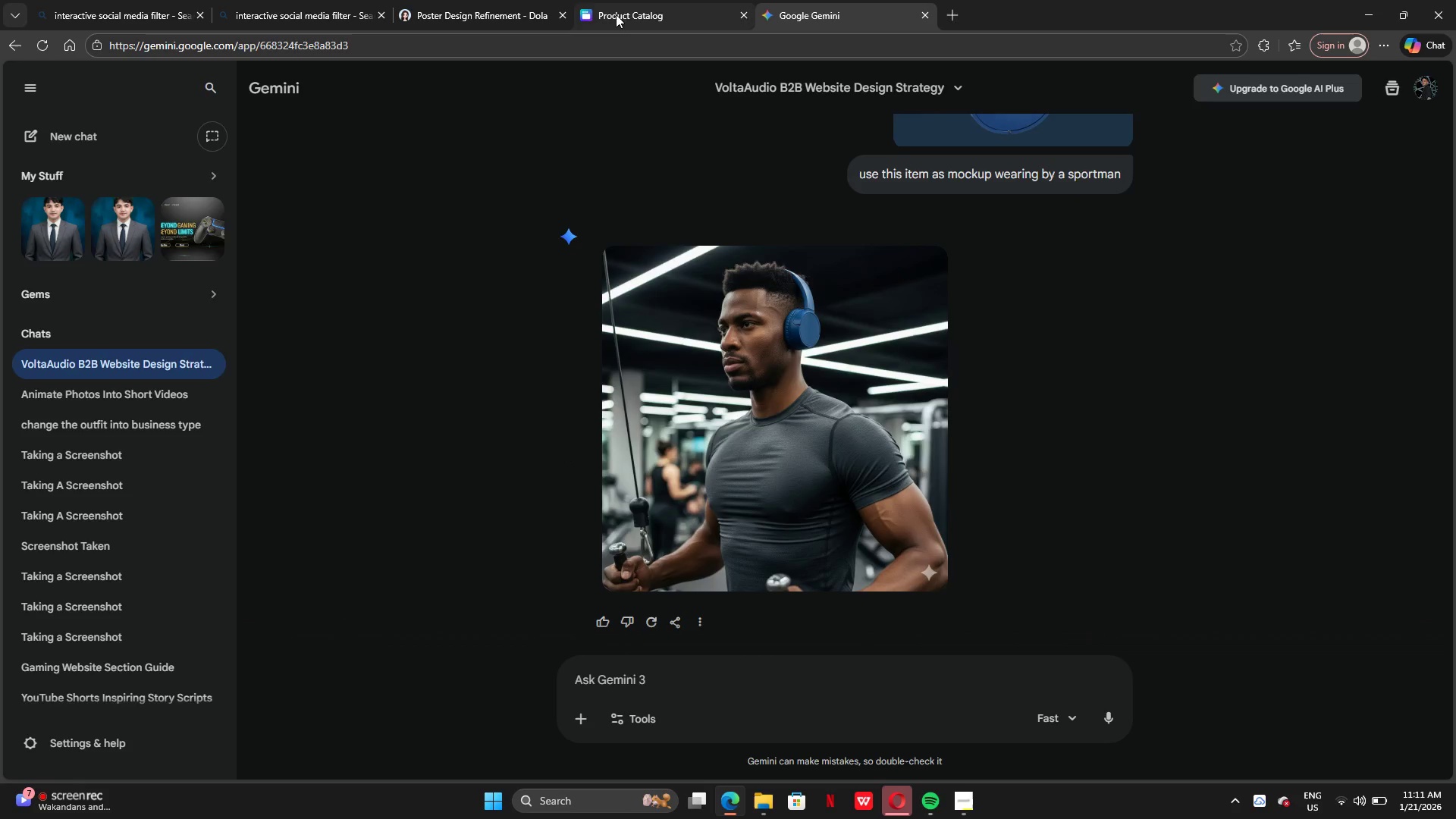 
left_click([613, 20])
 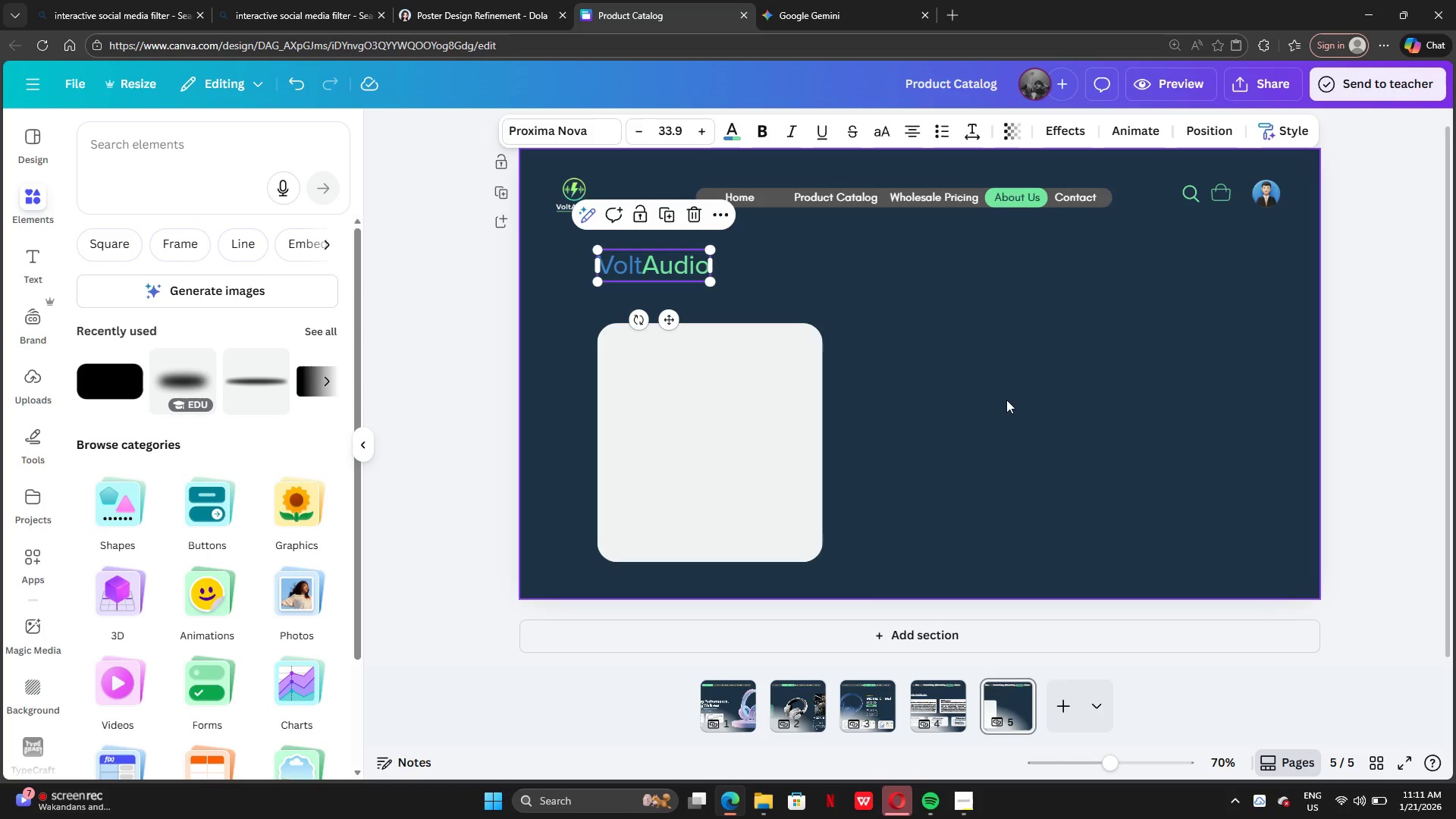 
left_click([1015, 400])
 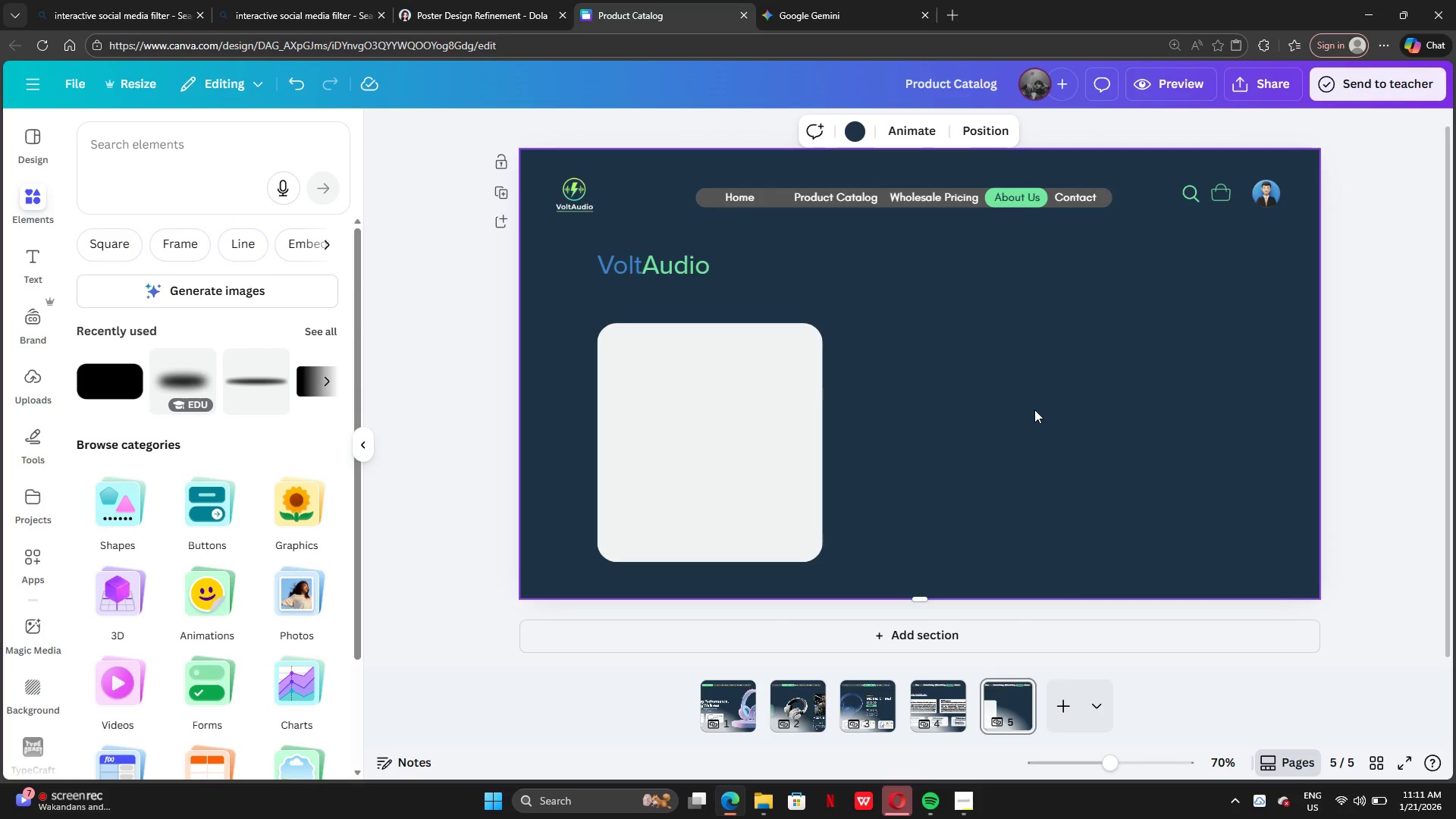 
key(Control+V)
 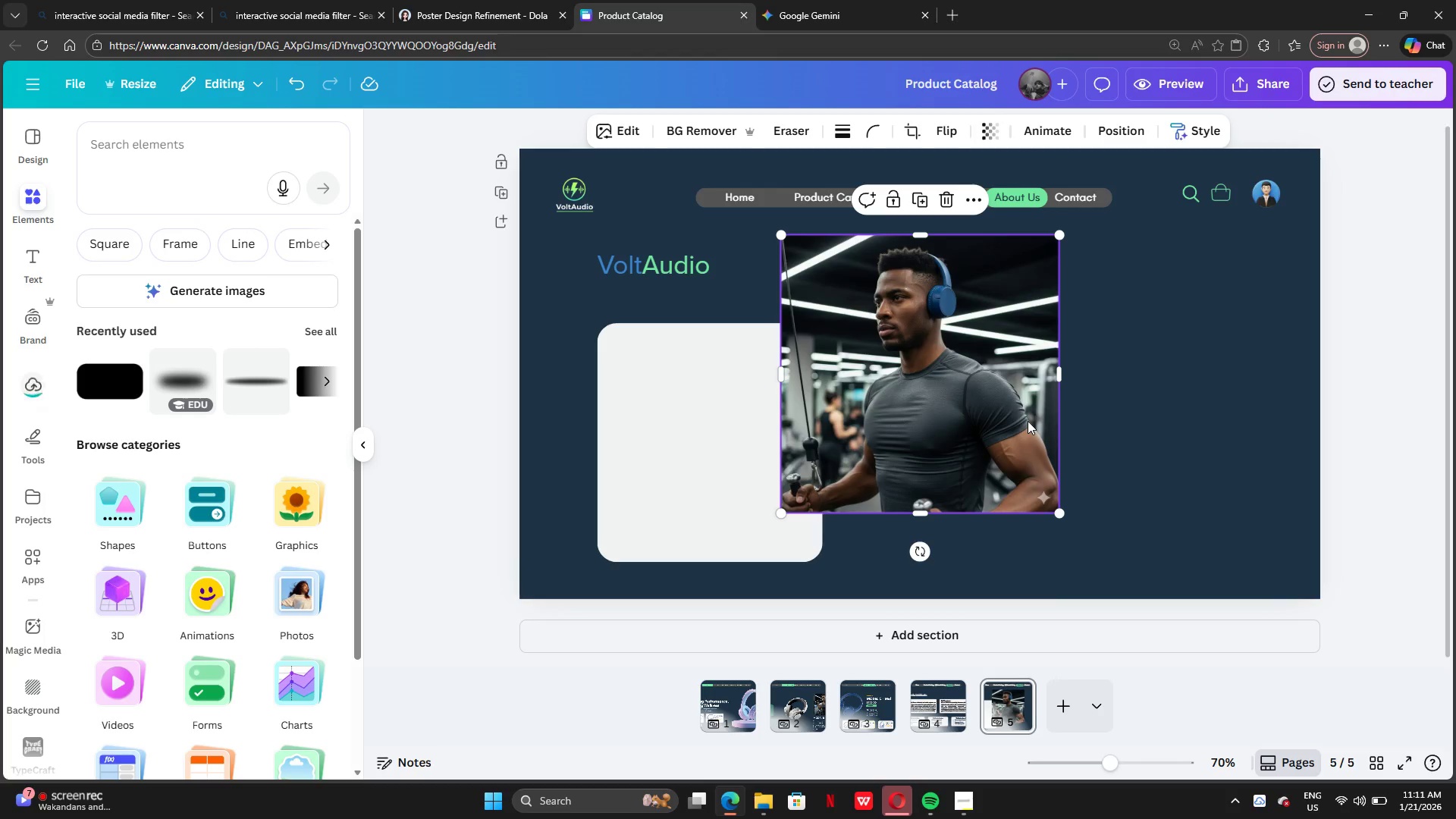 
left_click_drag(start_coordinate=[956, 400], to_coordinate=[1127, 420])
 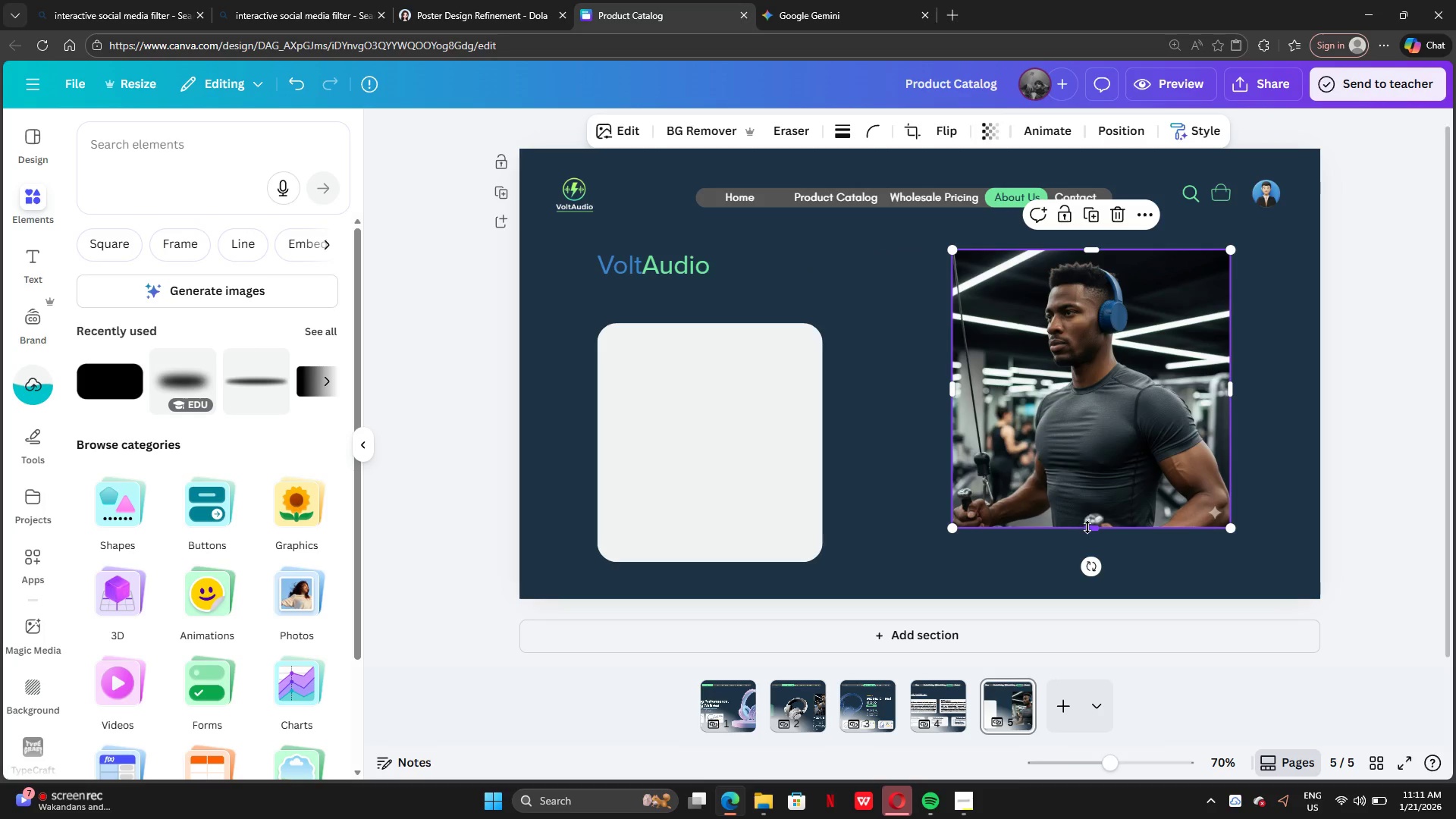 
left_click_drag(start_coordinate=[1088, 528], to_coordinate=[1089, 441])
 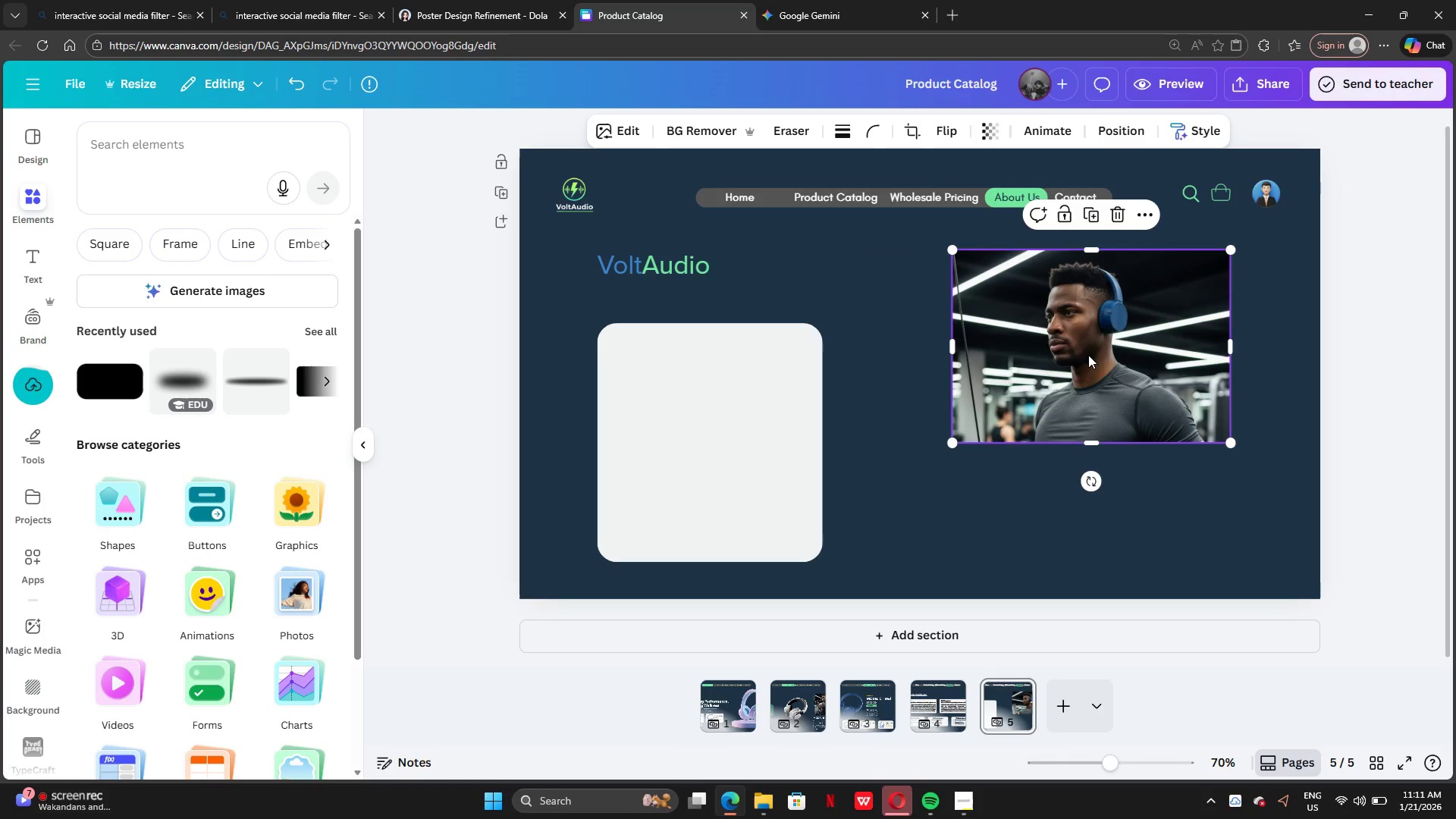 
left_click_drag(start_coordinate=[1123, 401], to_coordinate=[1116, 399])
 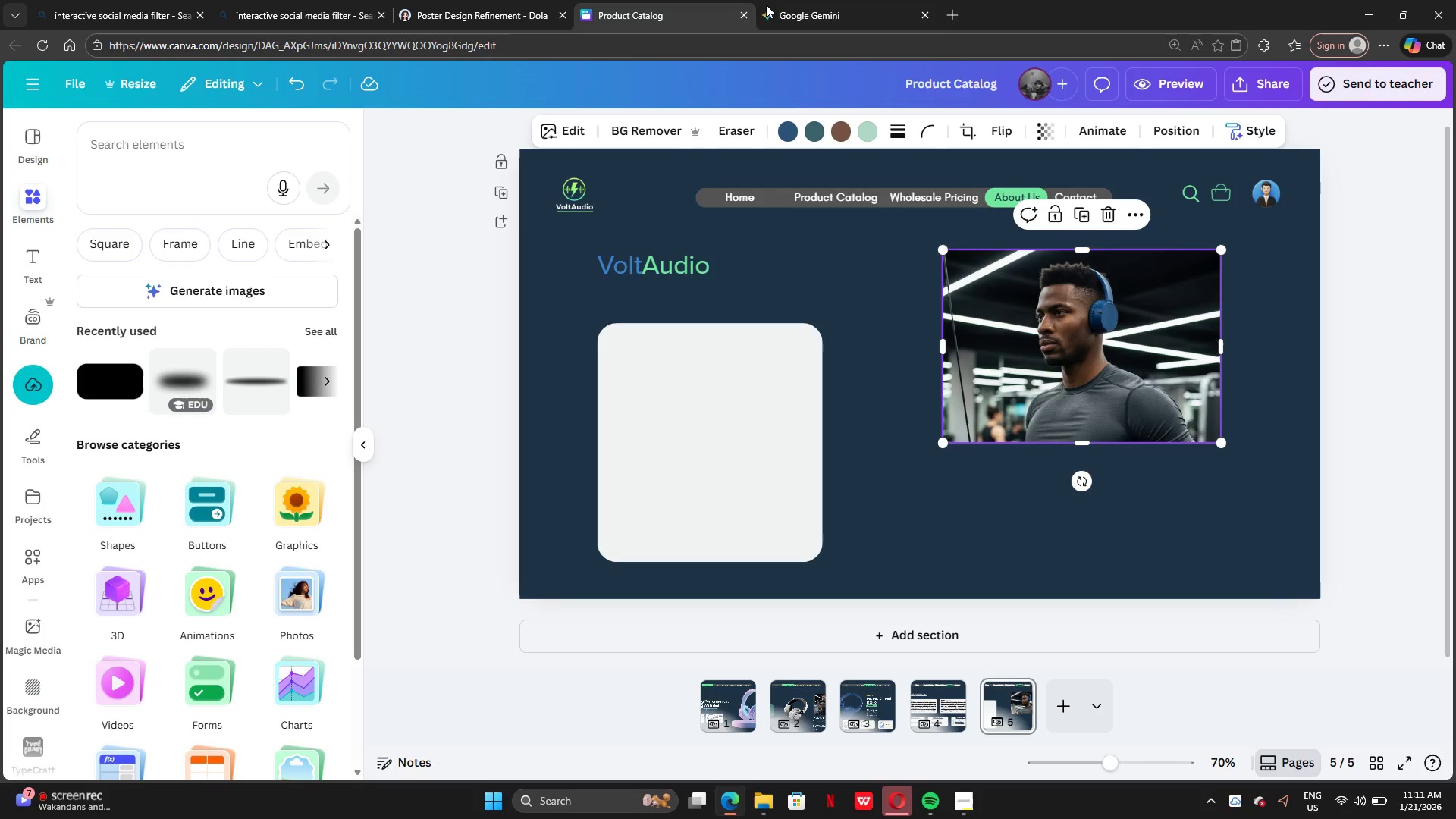 
left_click([780, 17])
 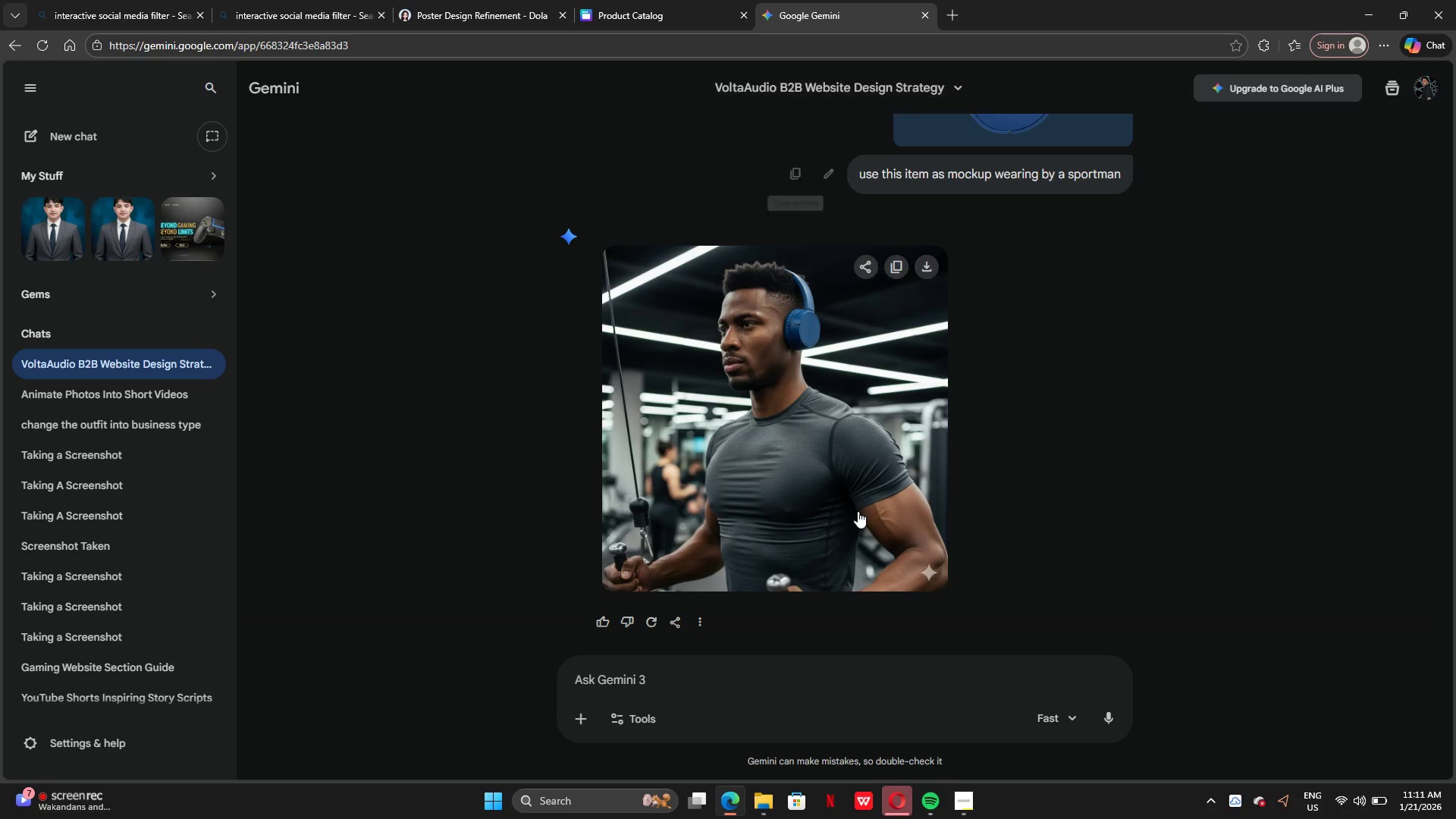 
scroll: coordinate [974, 484], scroll_direction: up, amount: 10.0
 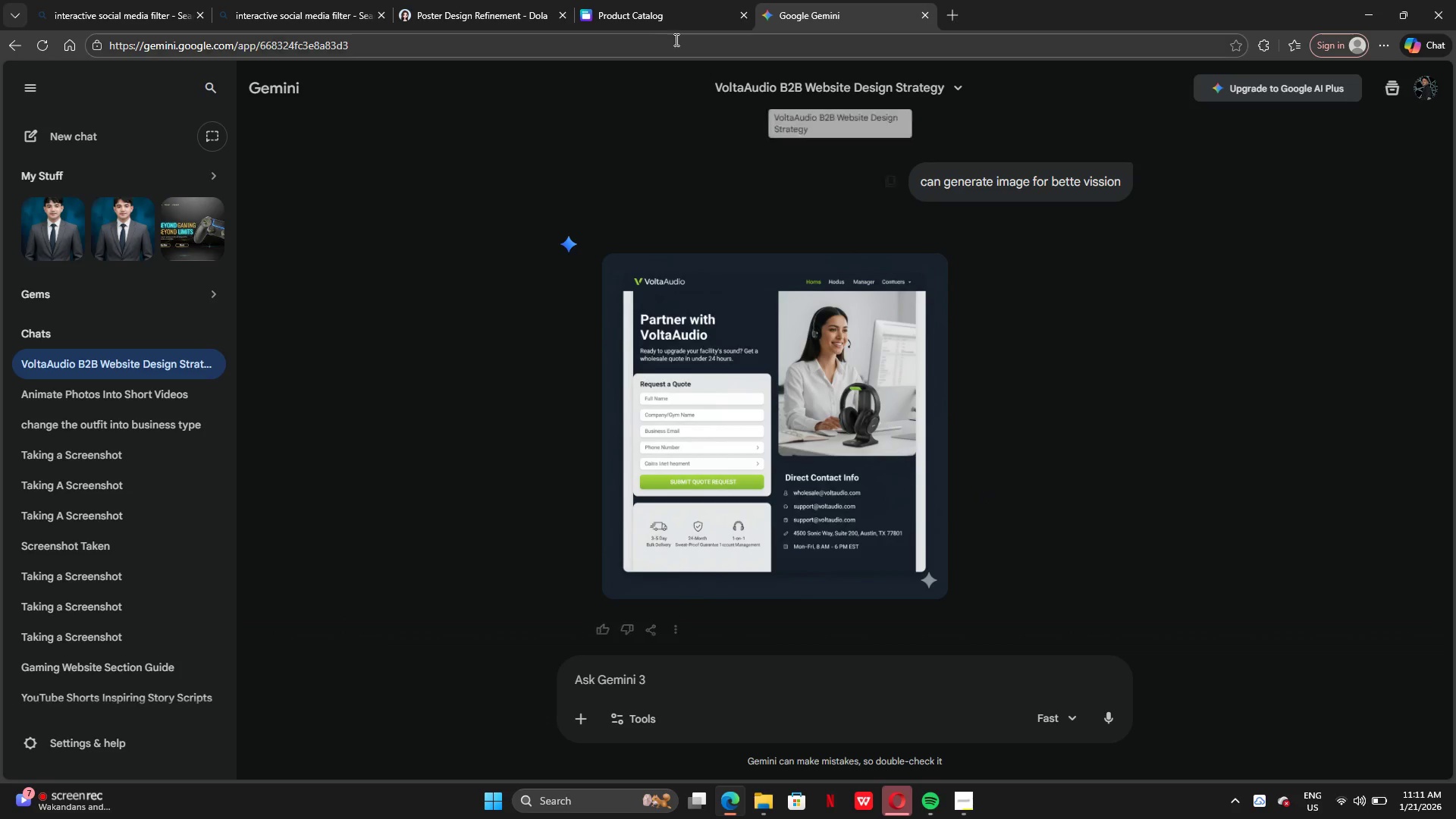 
left_click([628, 18])
 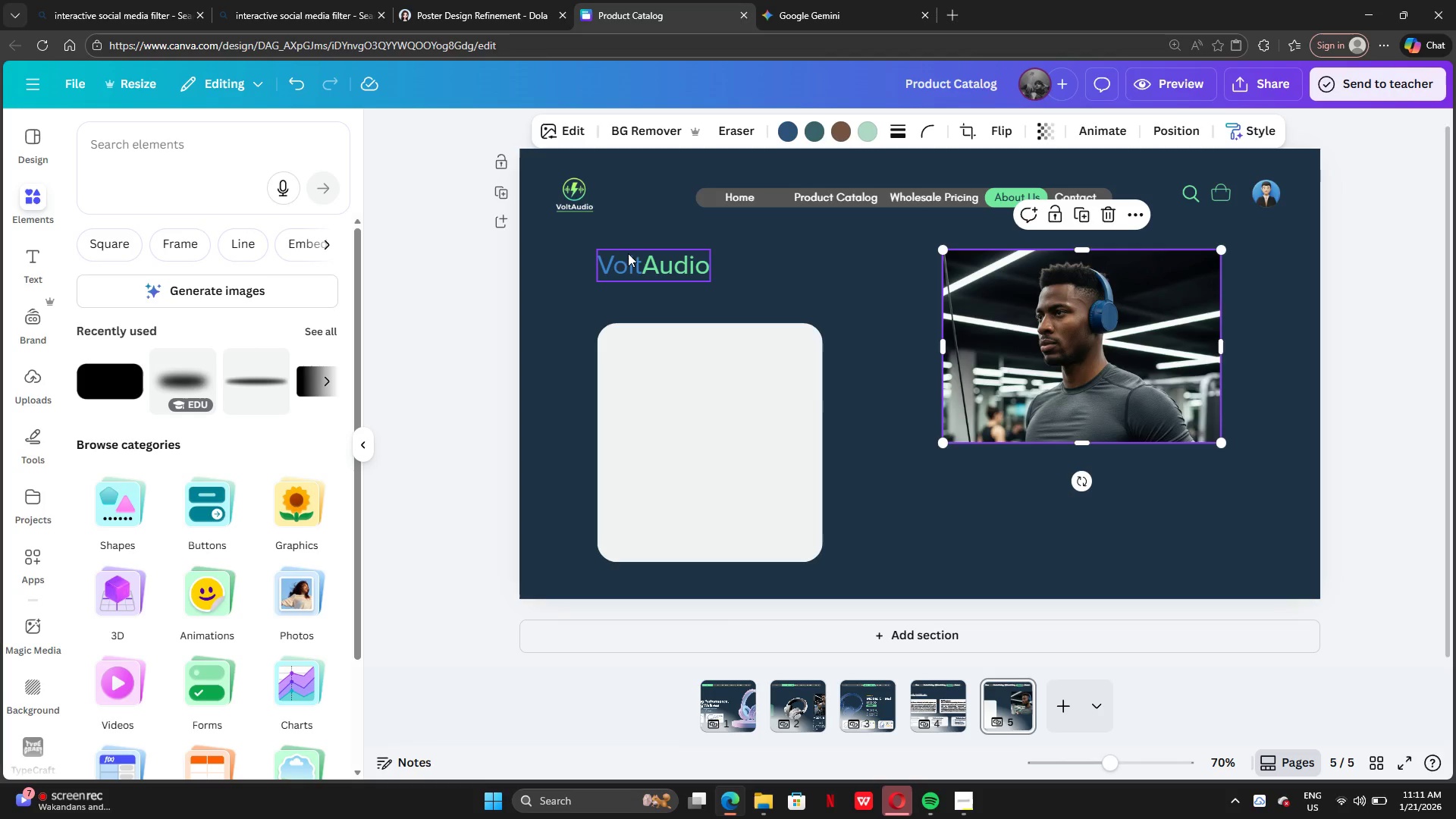 
left_click_drag(start_coordinate=[630, 256], to_coordinate=[639, 291])
 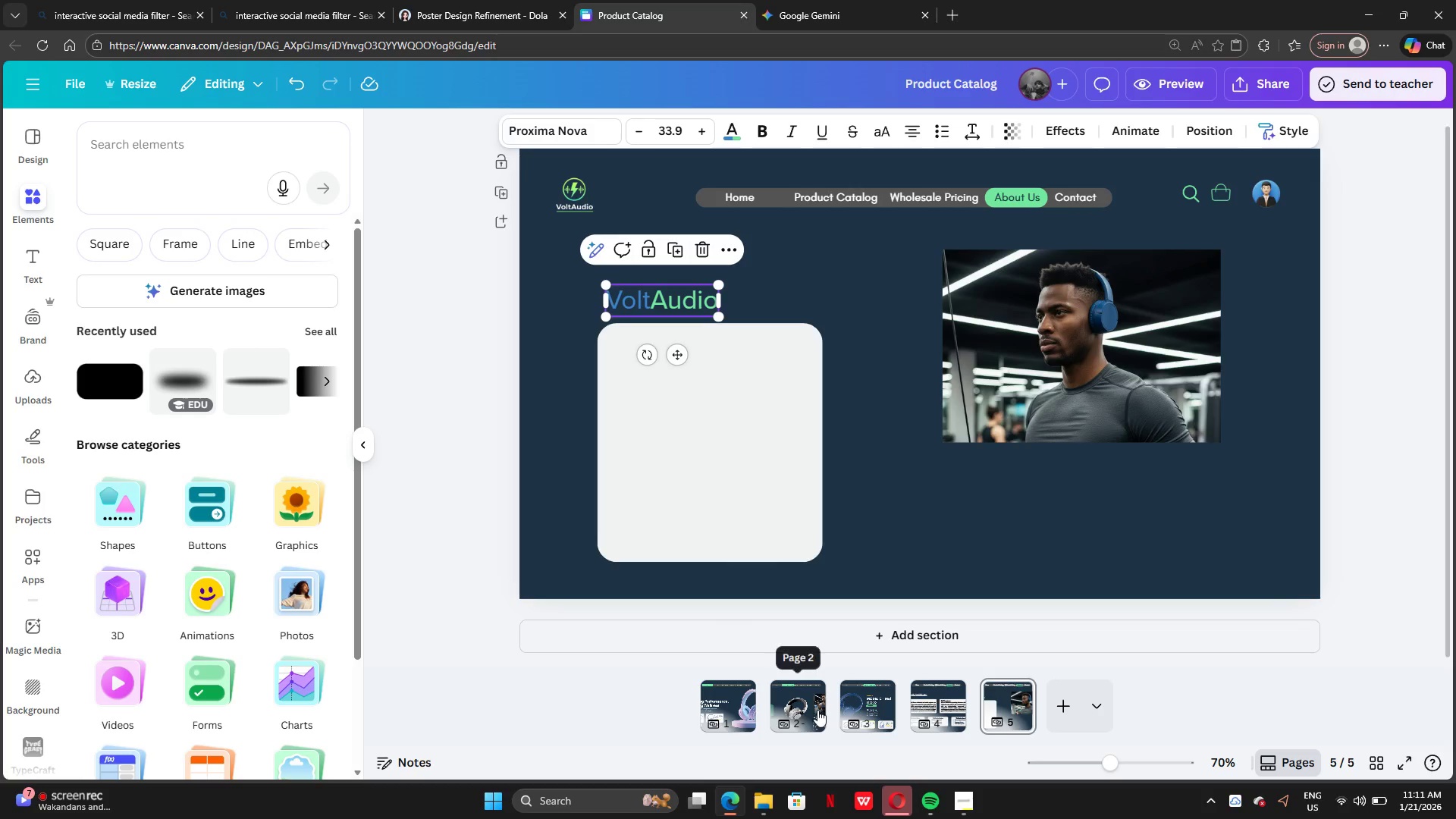 
left_click([839, 709])
 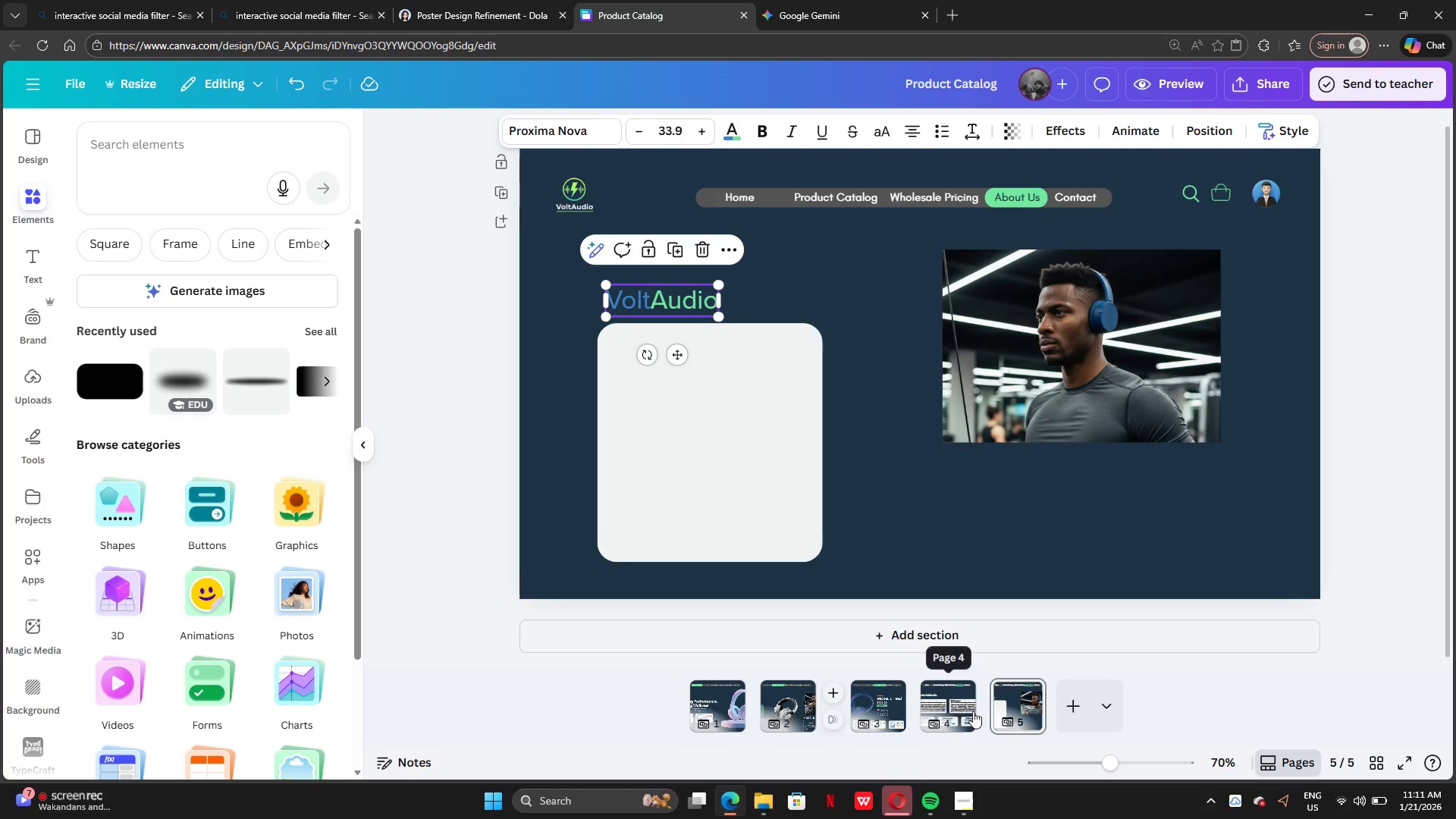 
left_click([997, 708])
 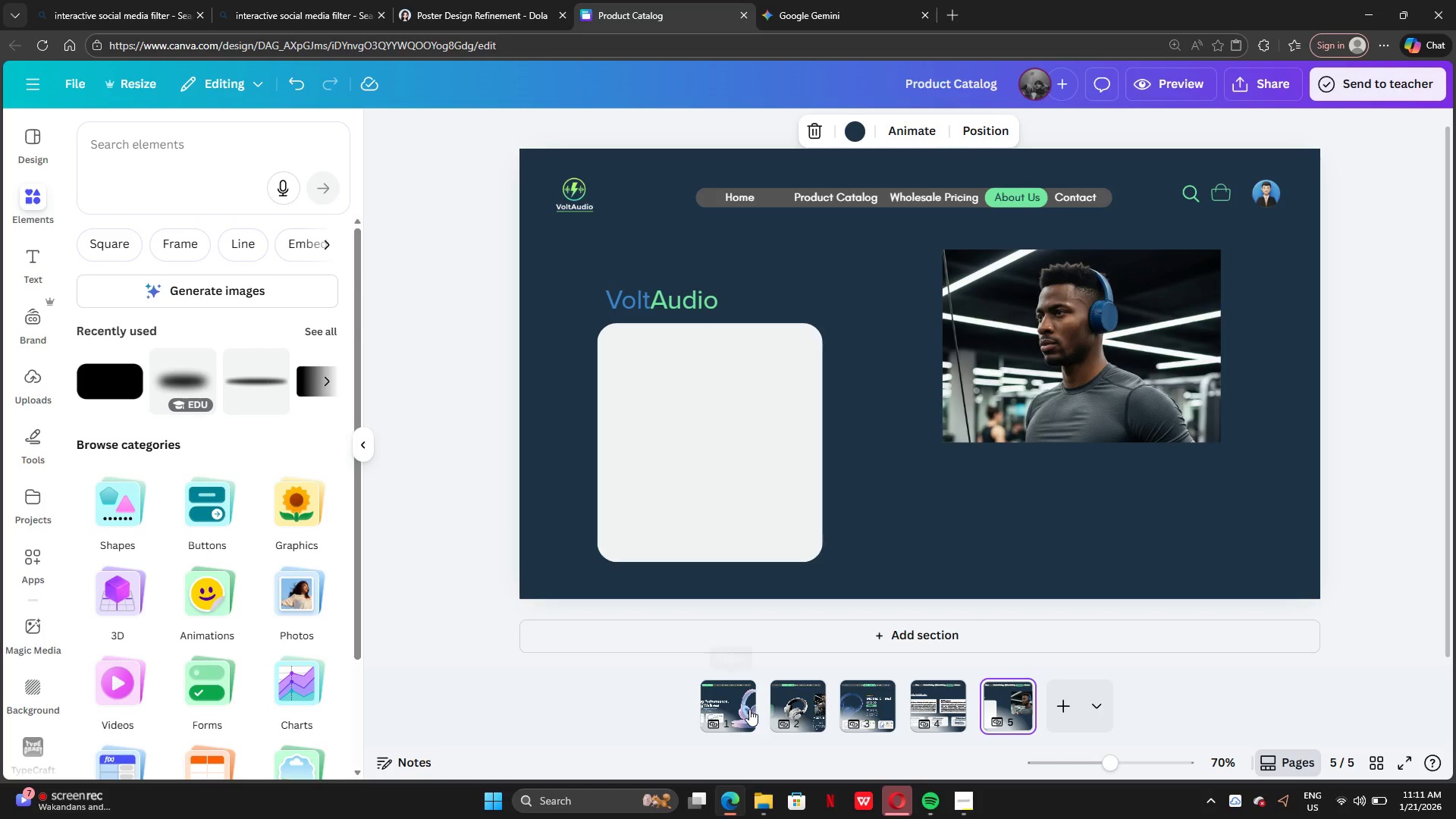 
left_click([742, 710])
 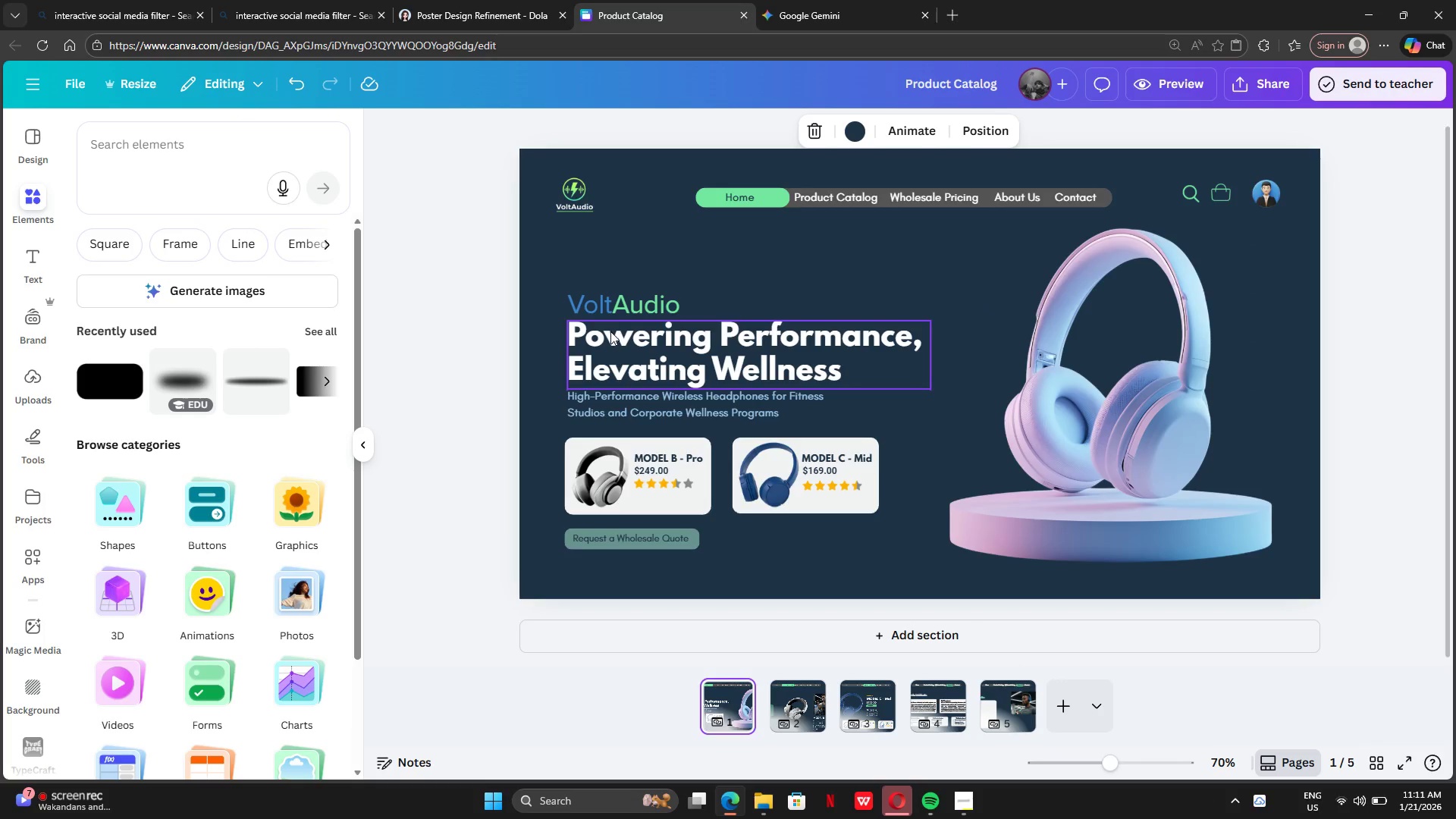 
left_click([623, 331])
 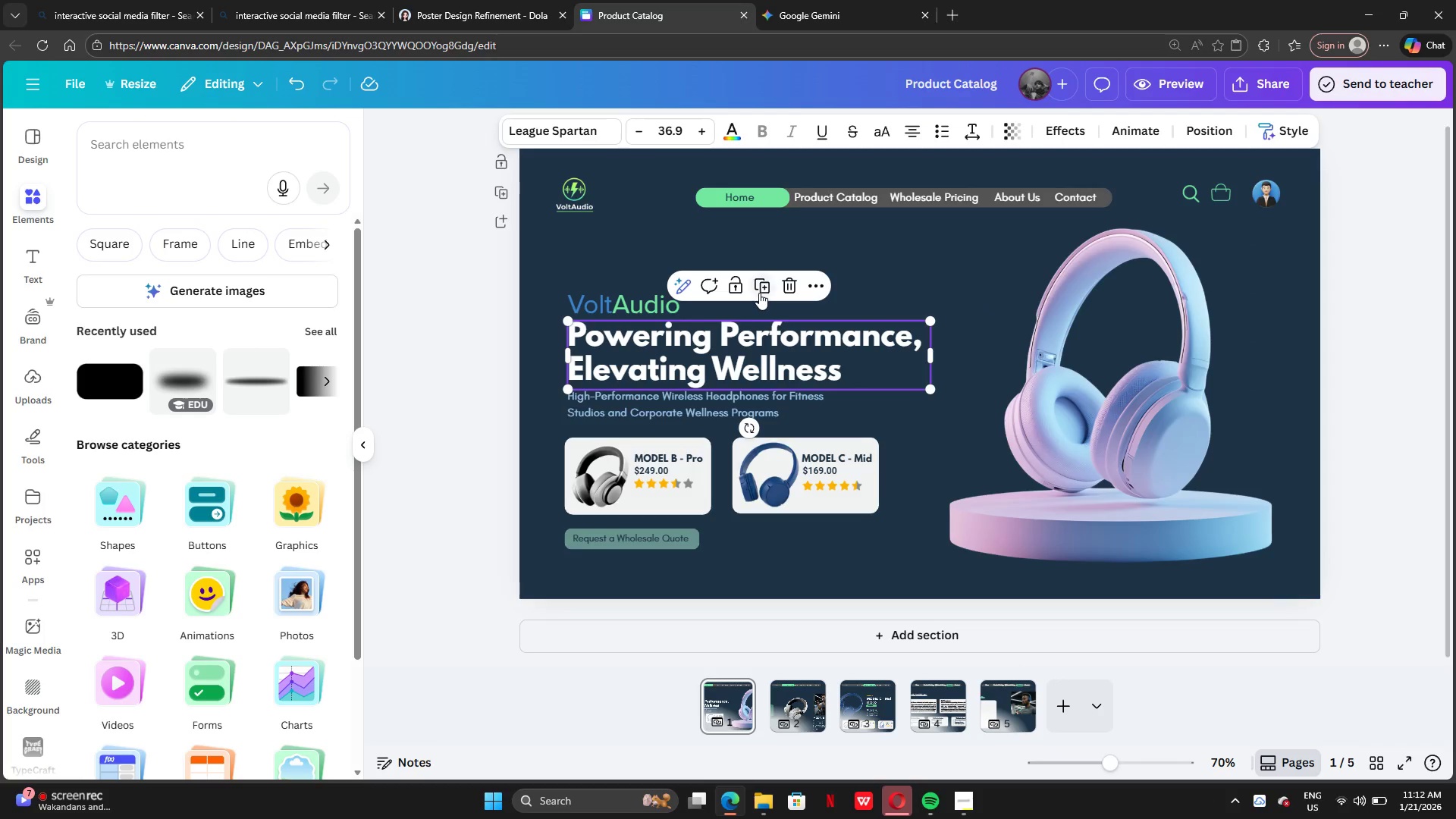 
key(Control+C)
 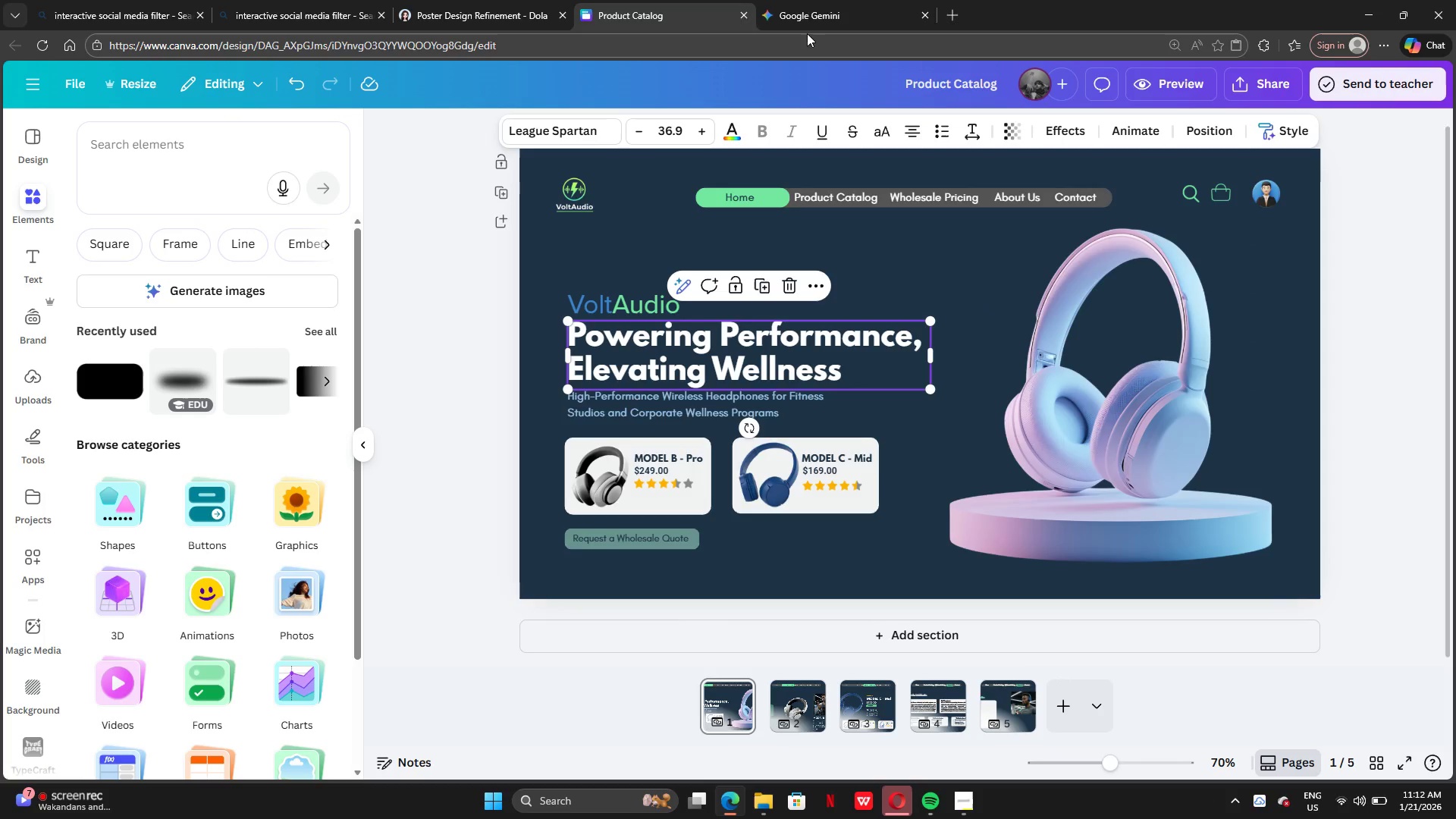 
left_click([807, 5])
 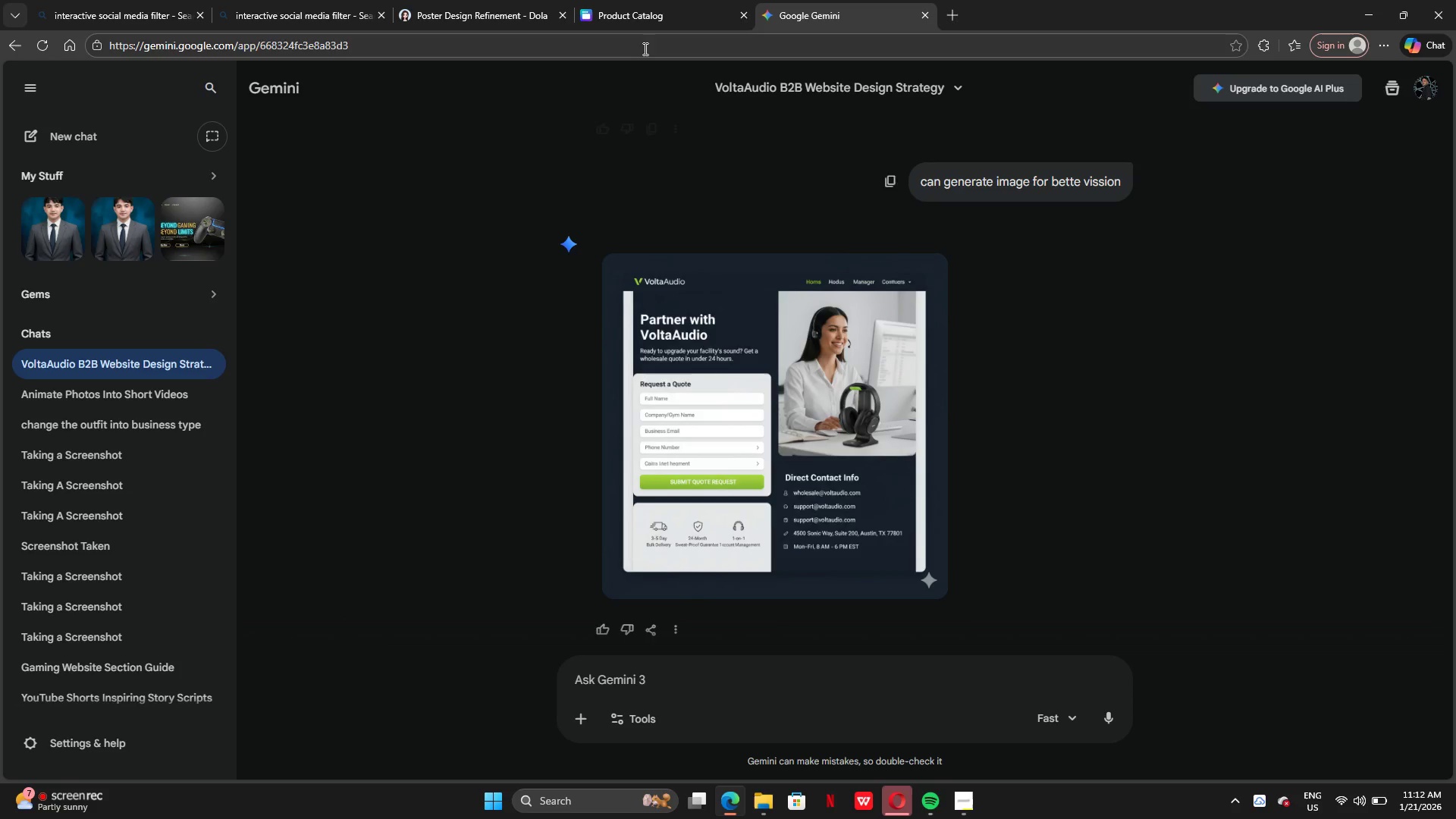 
left_click([612, 28])
 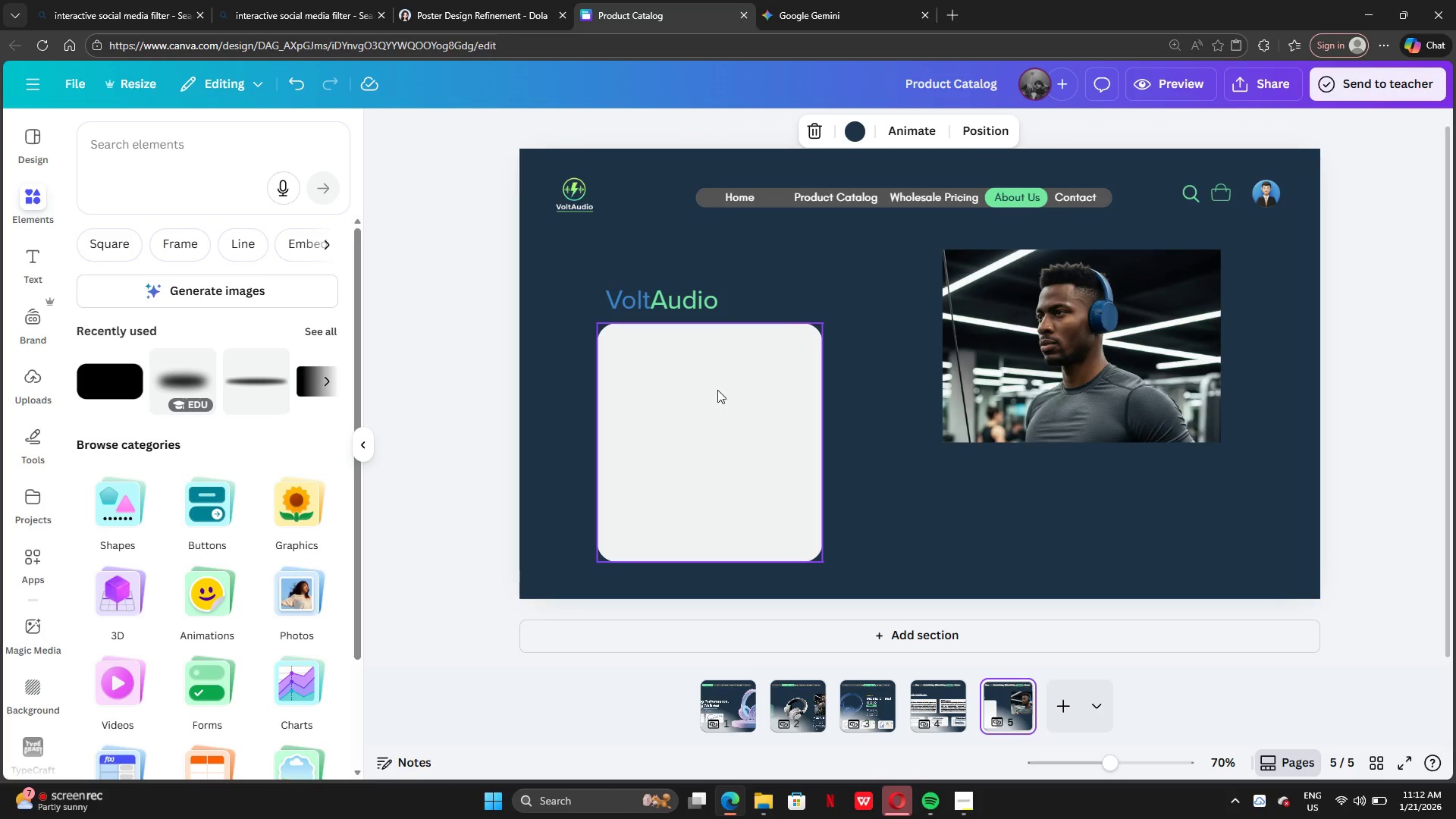 
left_click([780, 289])
 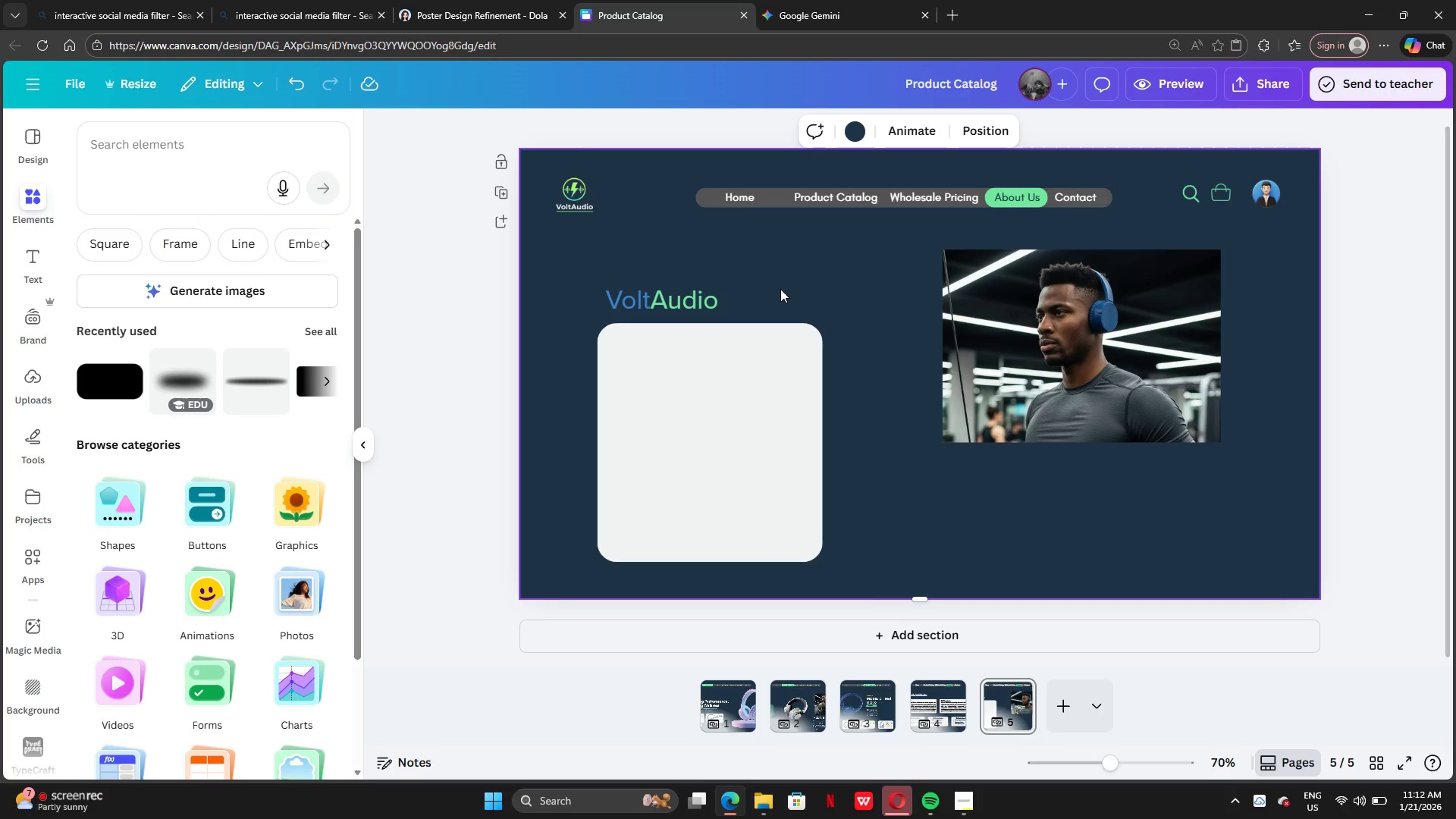 
key(Control+V)
 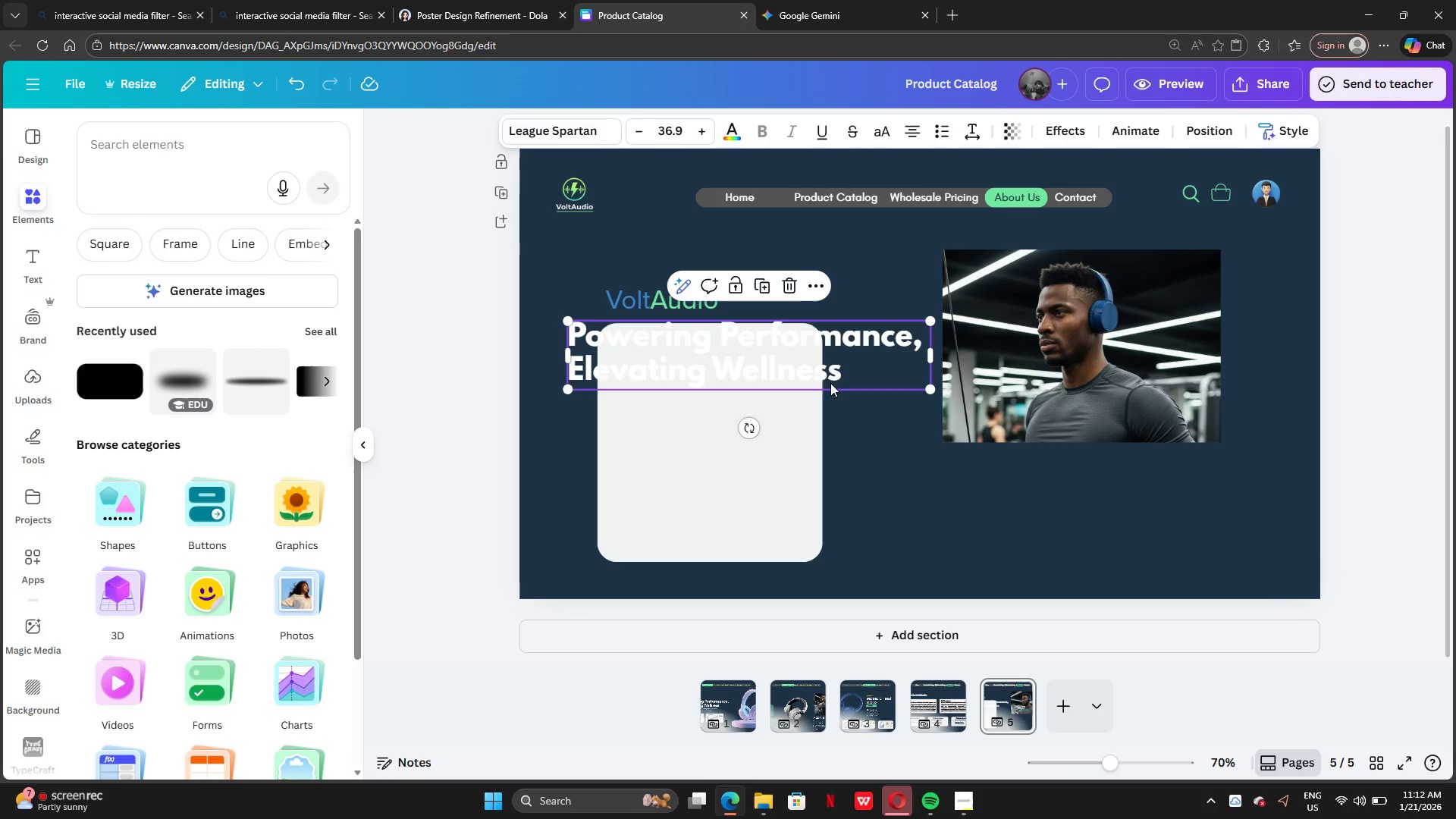 
double_click([830, 382])
 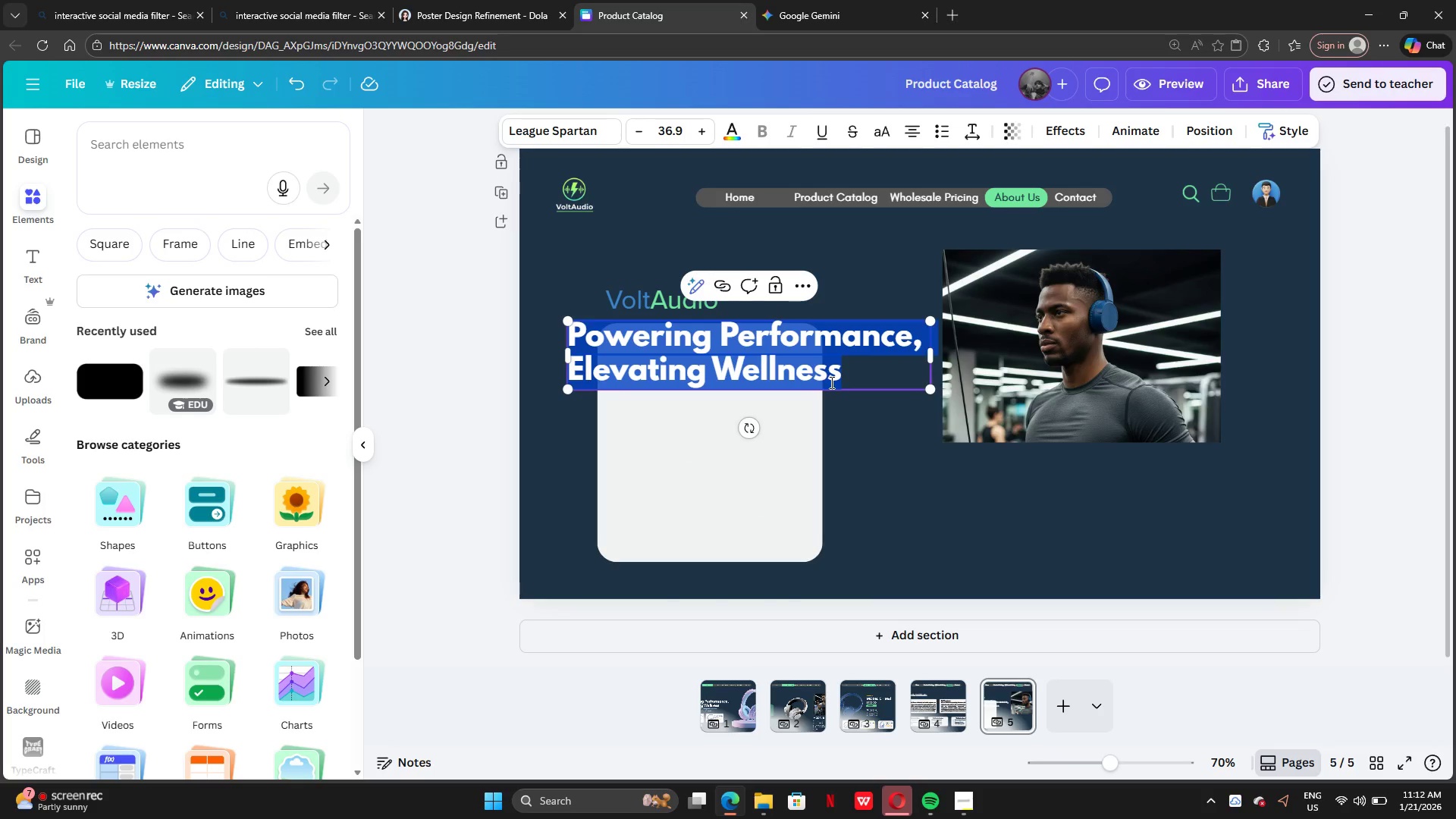 
type(Partner with)
 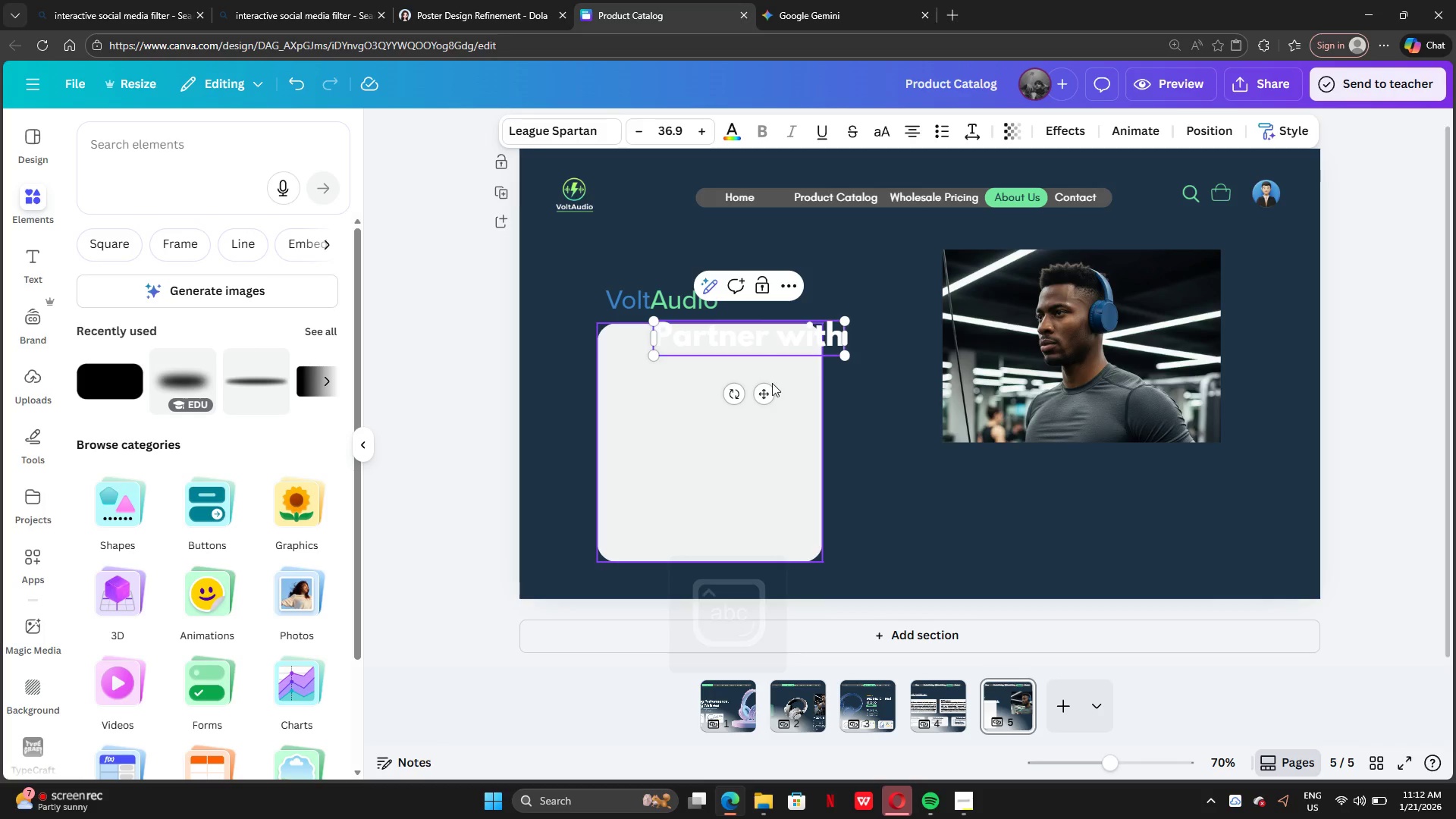 
left_click_drag(start_coordinate=[767, 394], to_coordinate=[714, 331])
 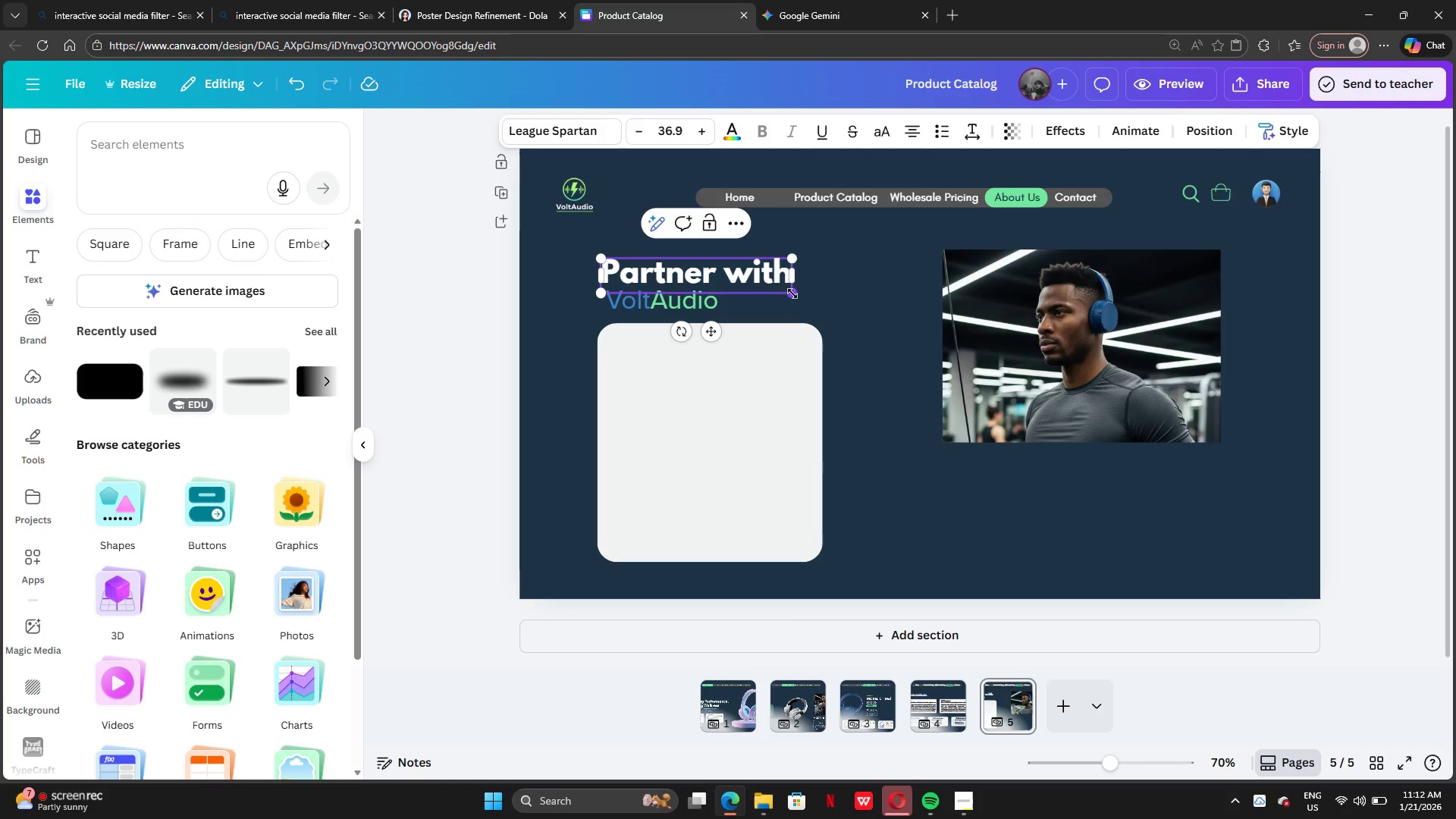 
left_click_drag(start_coordinate=[792, 293], to_coordinate=[752, 280])
 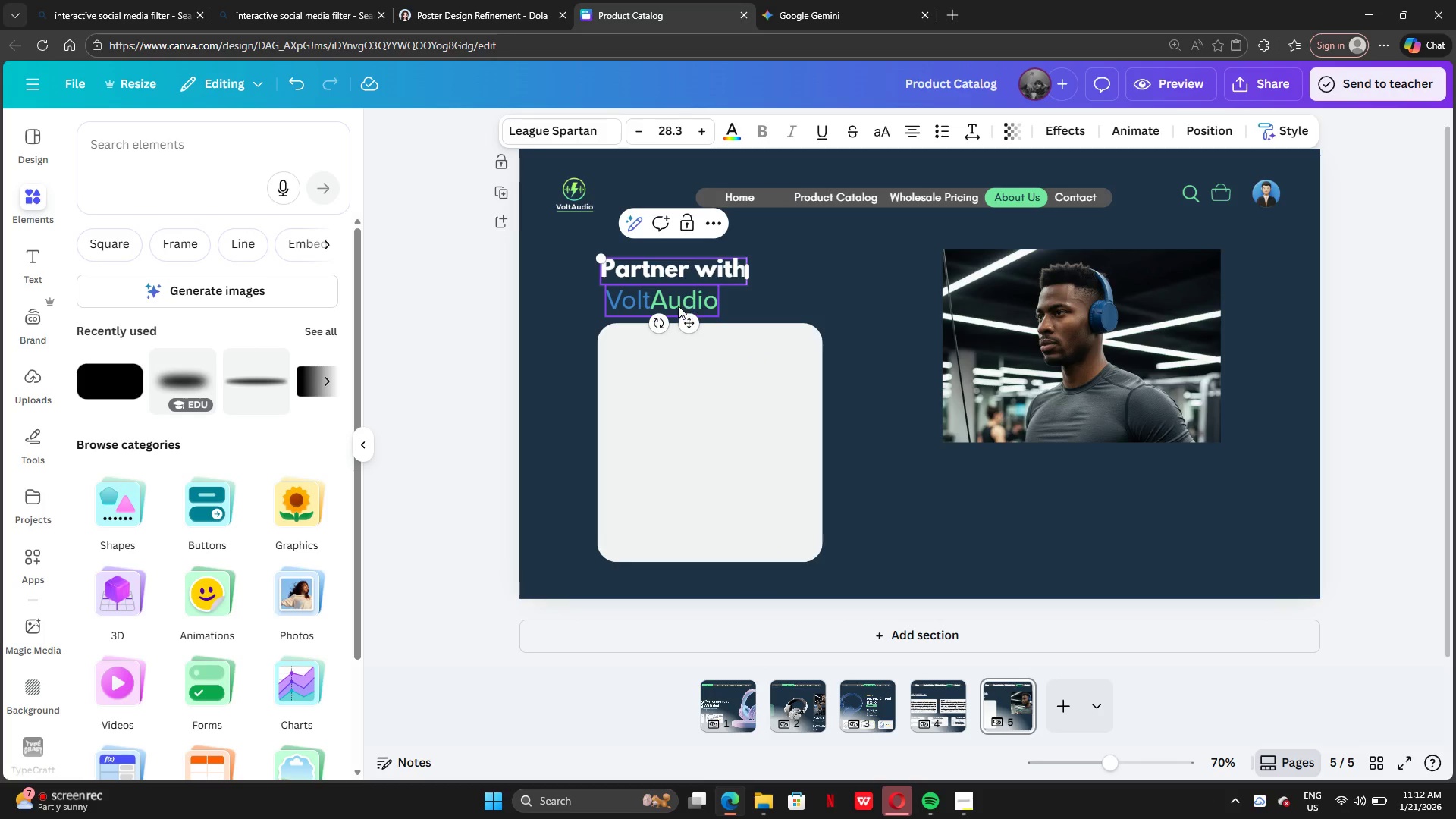 
left_click_drag(start_coordinate=[681, 306], to_coordinate=[677, 303])
 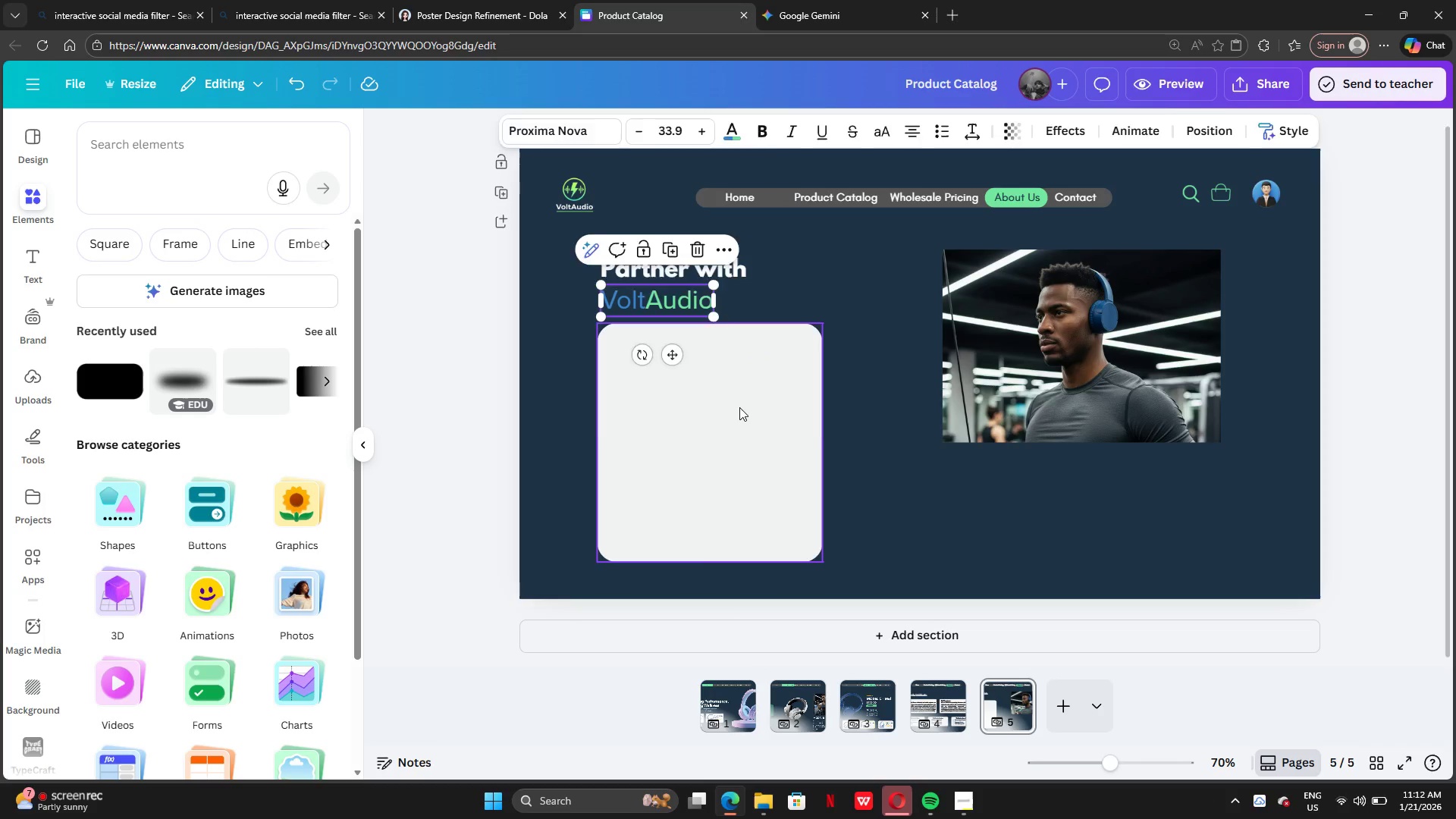 
left_click([739, 407])
 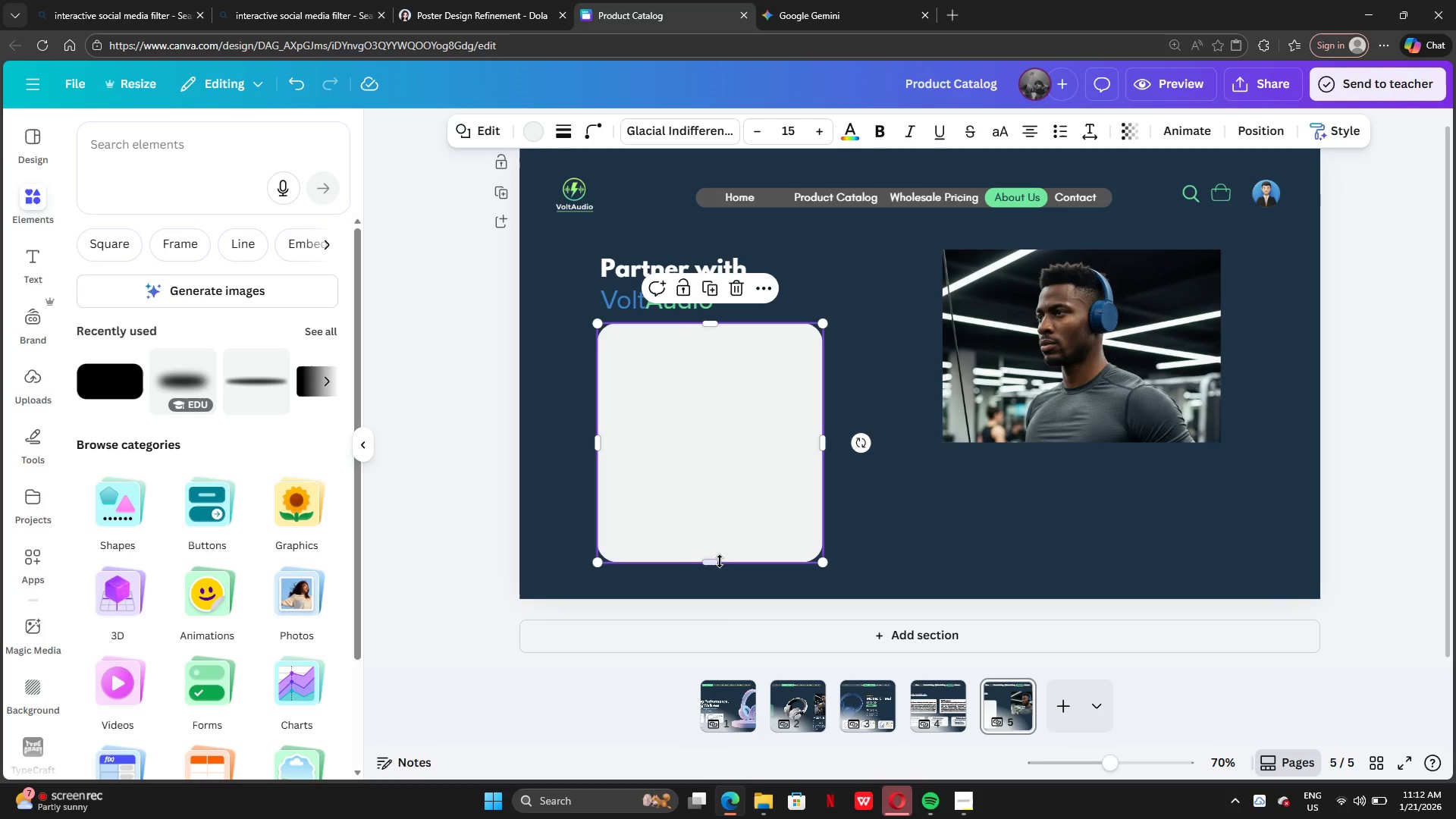 
left_click_drag(start_coordinate=[712, 566], to_coordinate=[709, 570])
 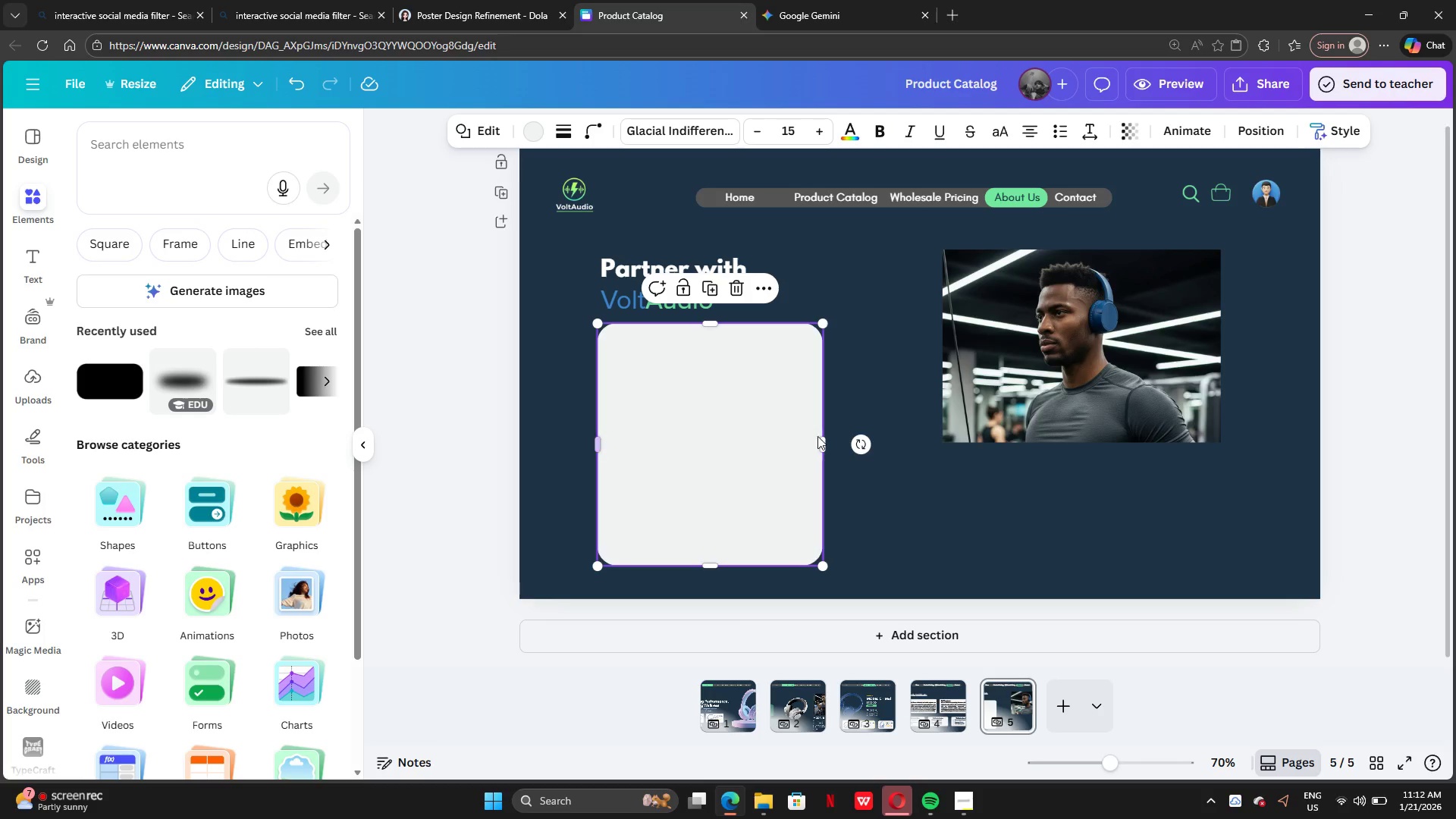 
left_click([1038, 403])
 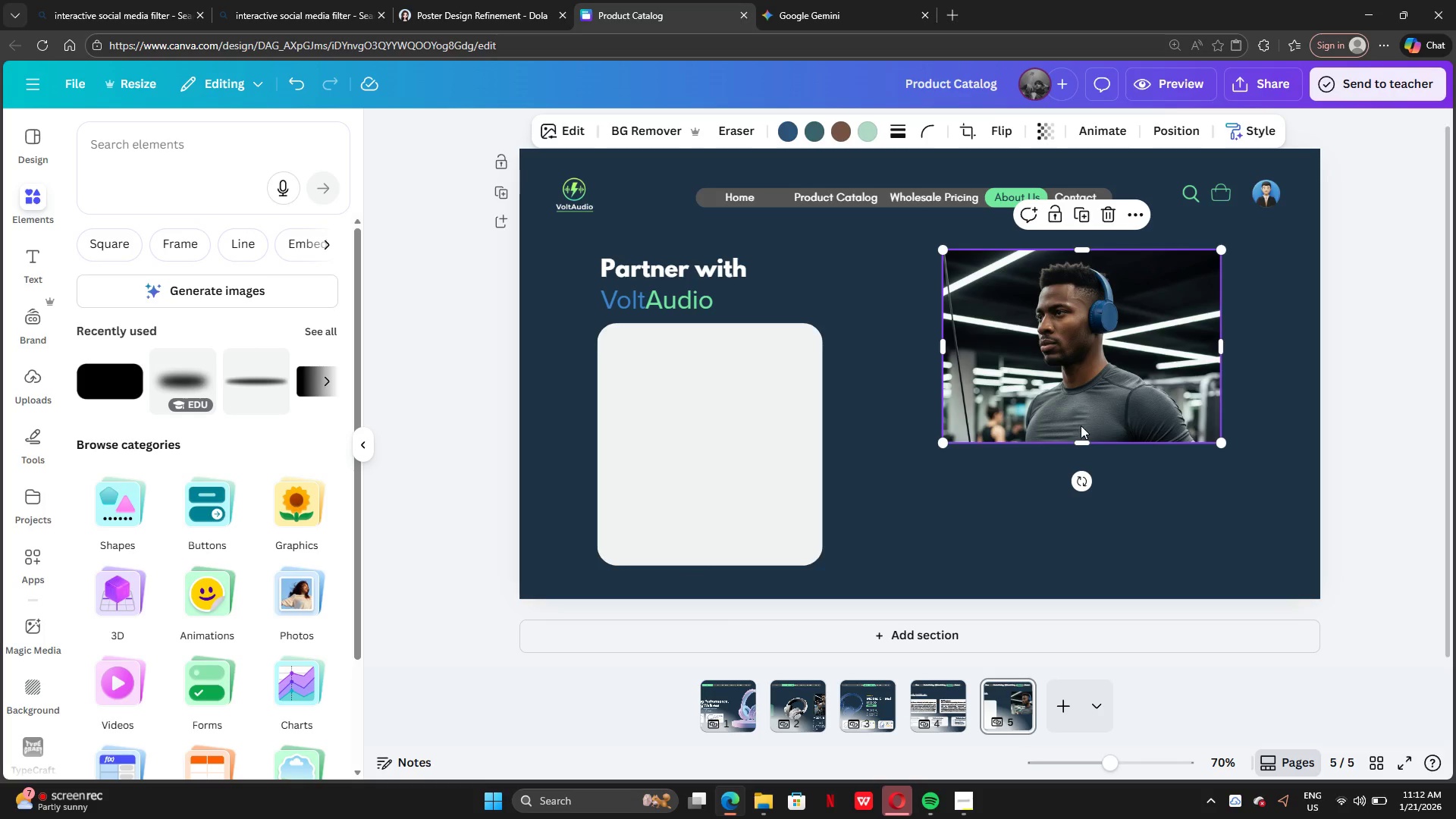 
left_click_drag(start_coordinate=[1091, 419], to_coordinate=[1072, 437])
 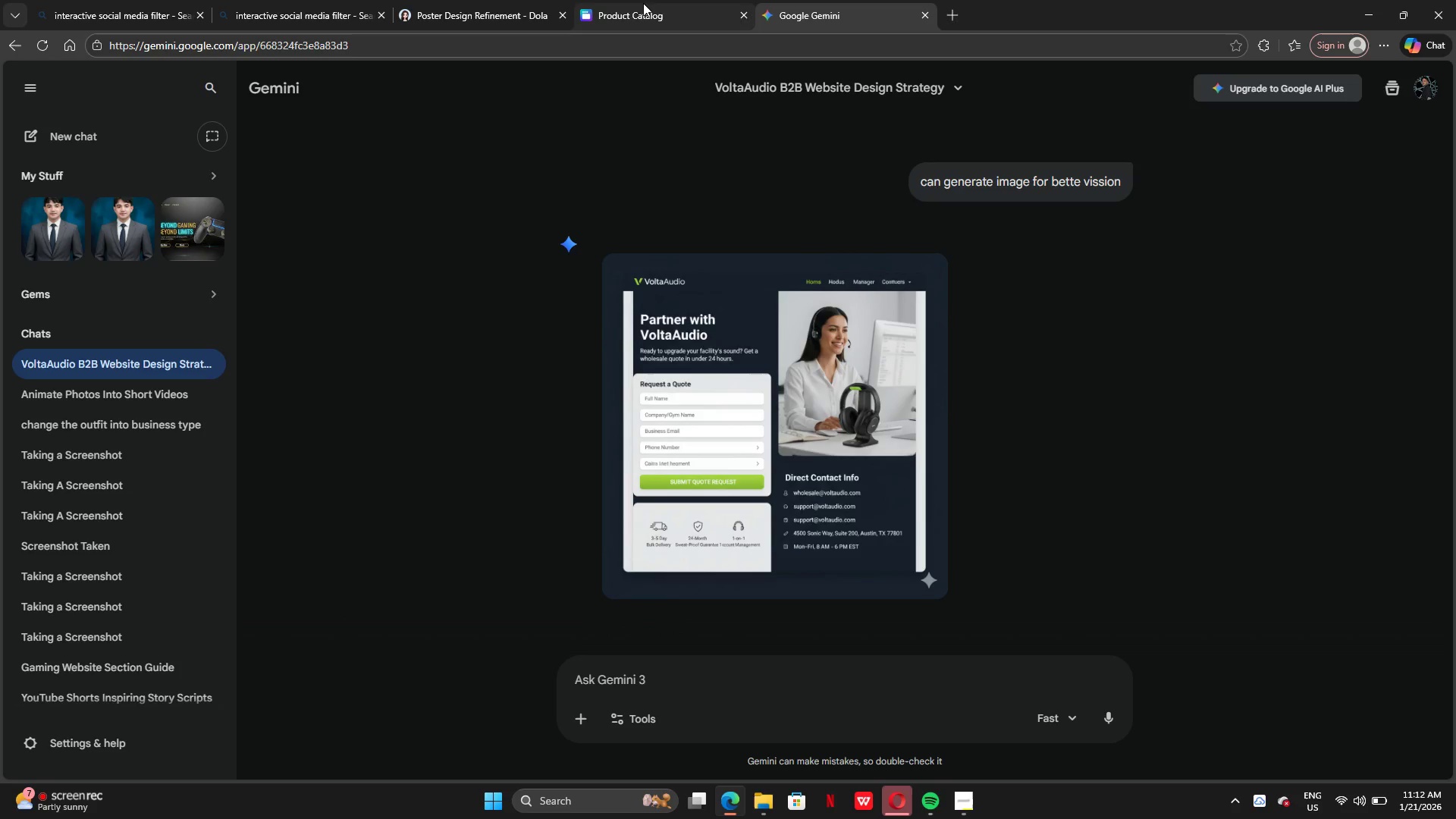 
left_click([629, 7])
 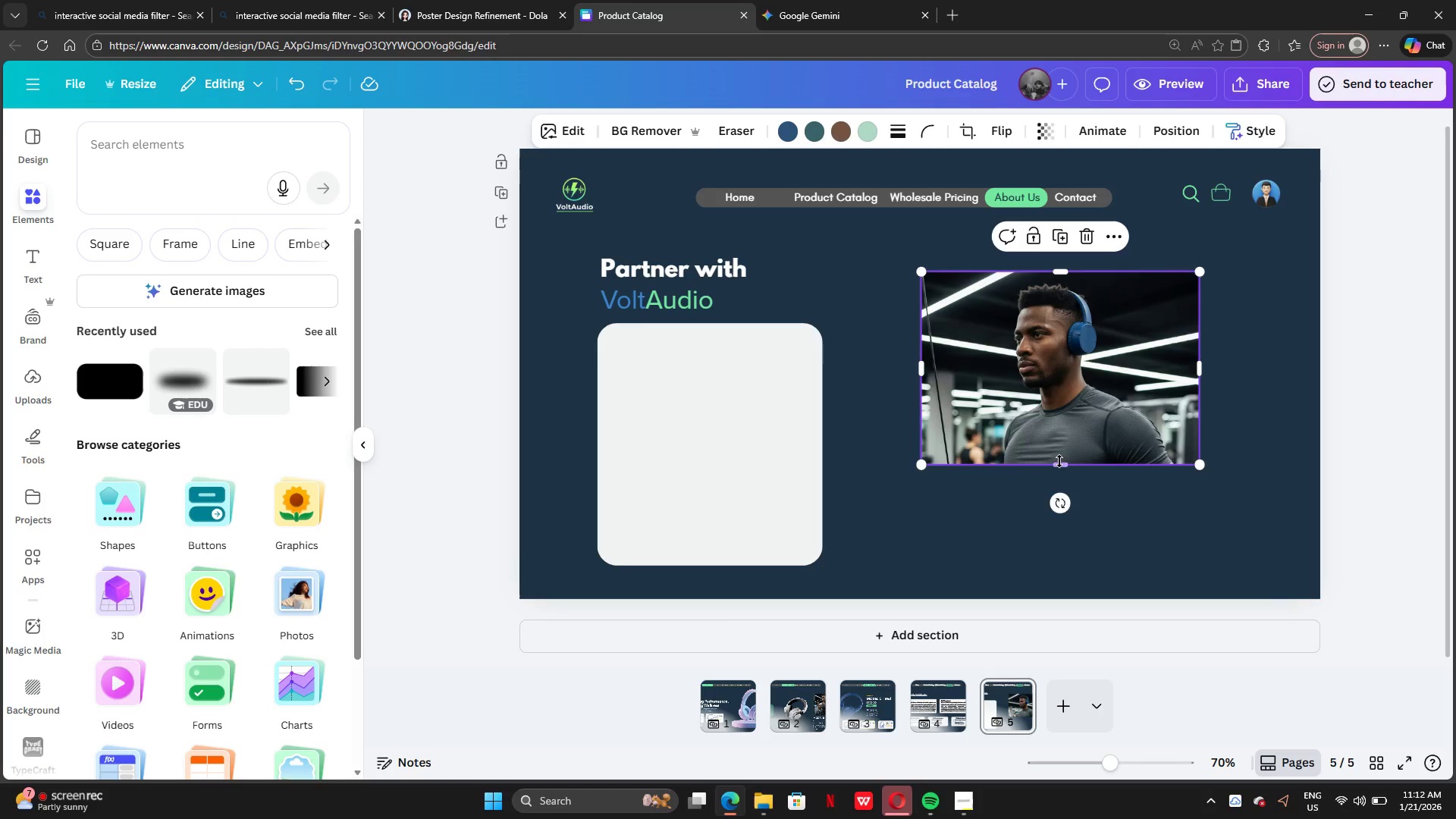 
left_click_drag(start_coordinate=[1058, 463], to_coordinate=[1058, 501])
 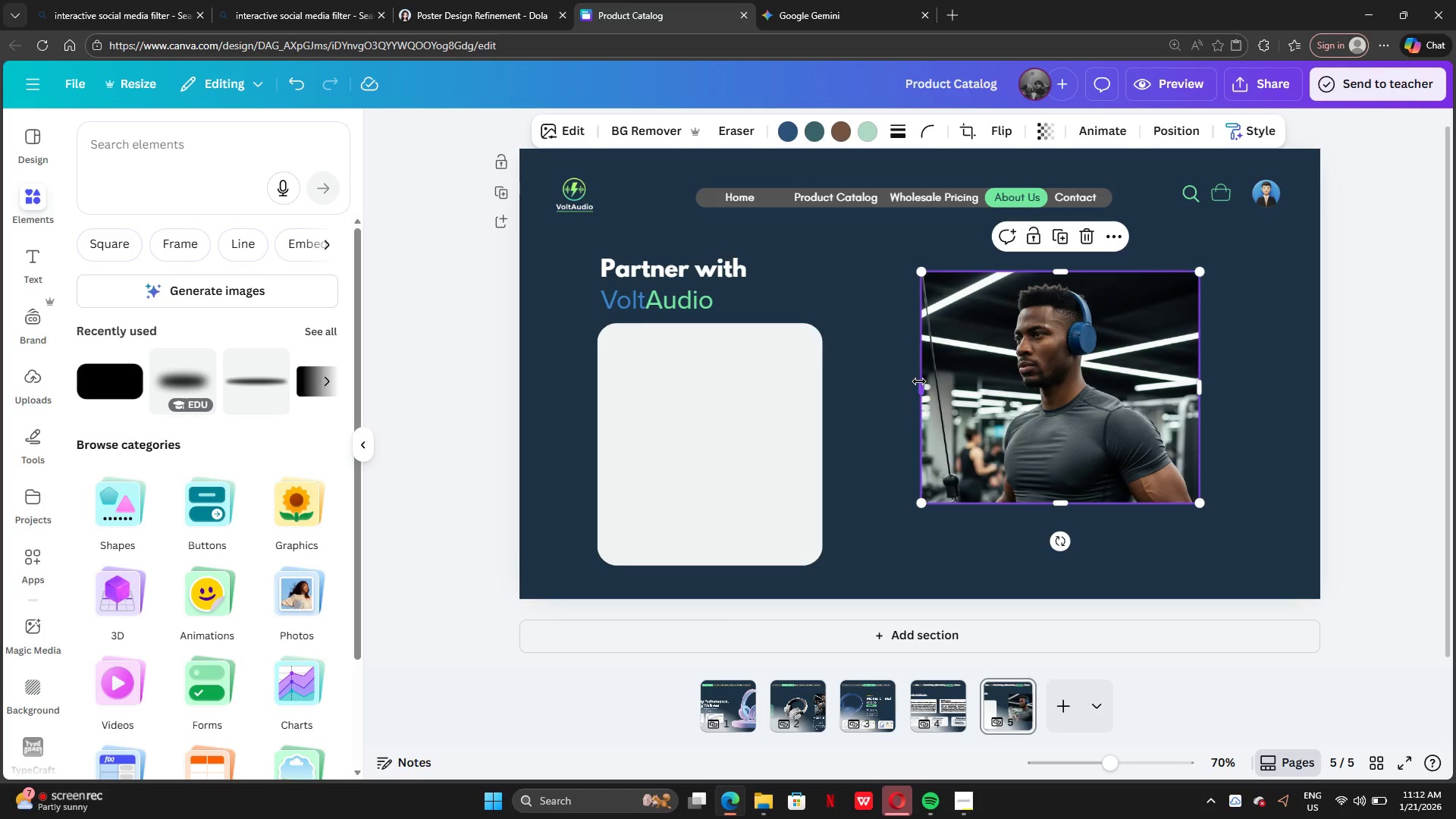 
left_click_drag(start_coordinate=[1065, 394], to_coordinate=[1062, 379])
 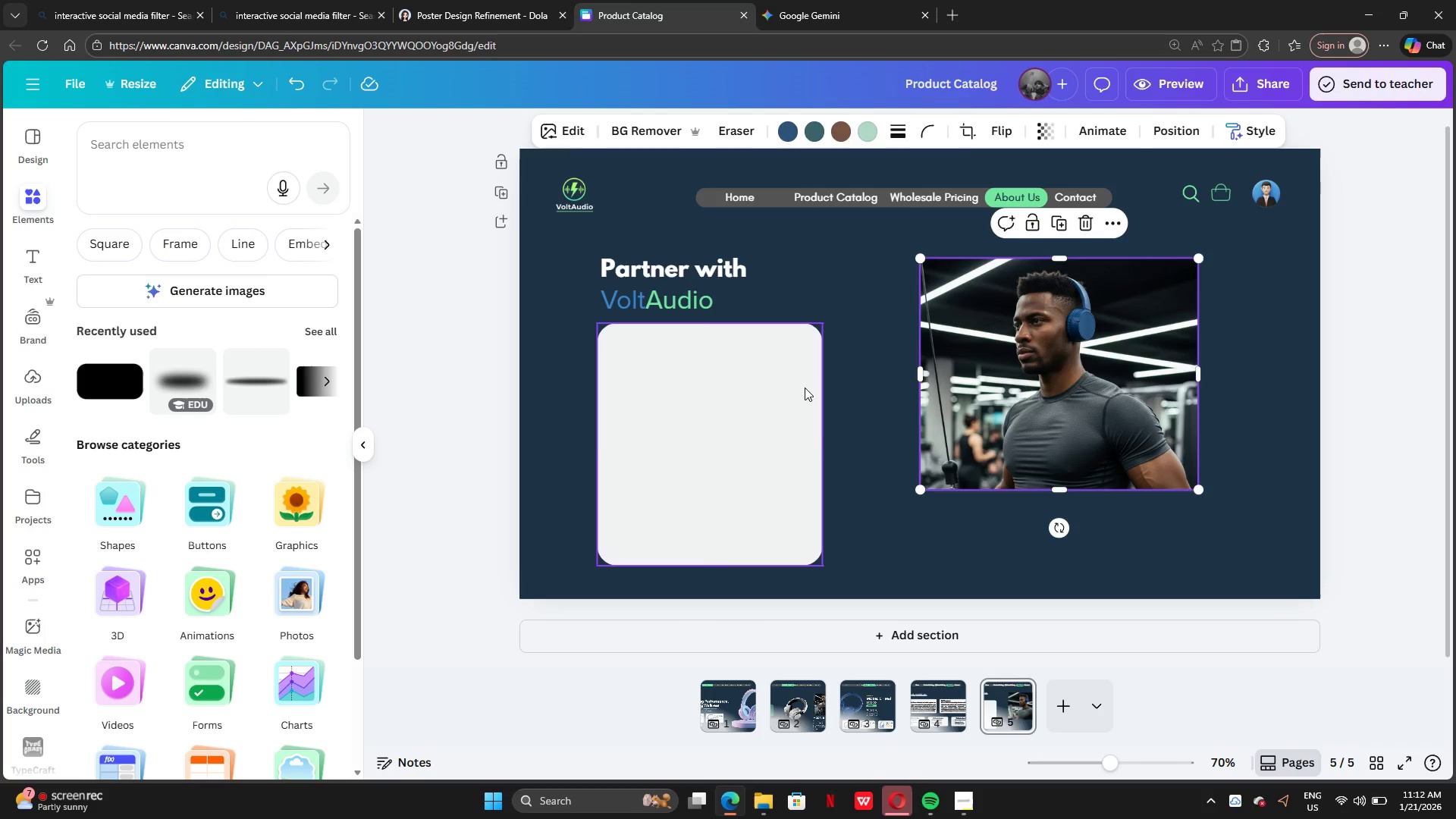 
left_click([805, 388])
 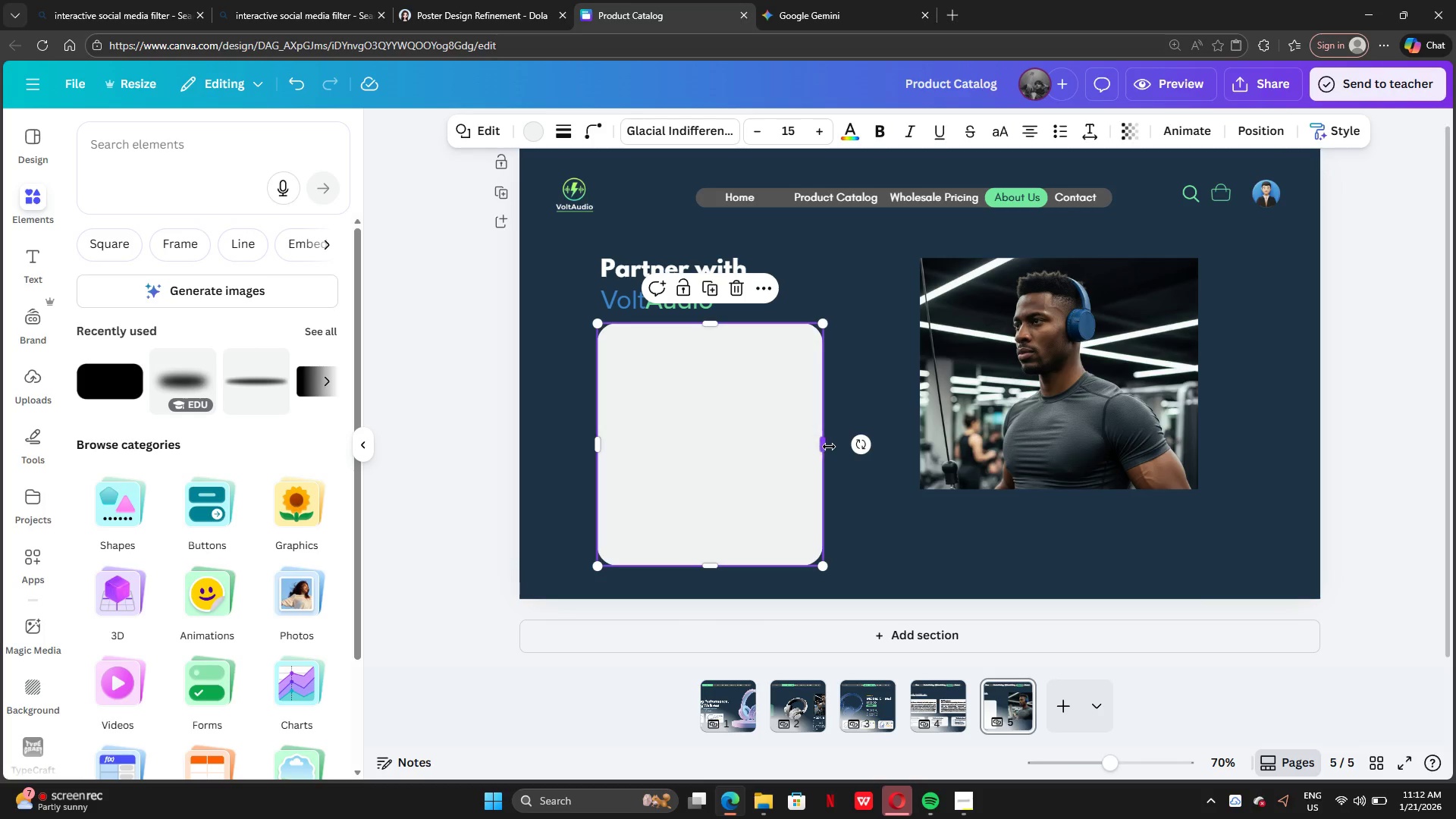 
left_click_drag(start_coordinate=[829, 447], to_coordinate=[869, 457])
 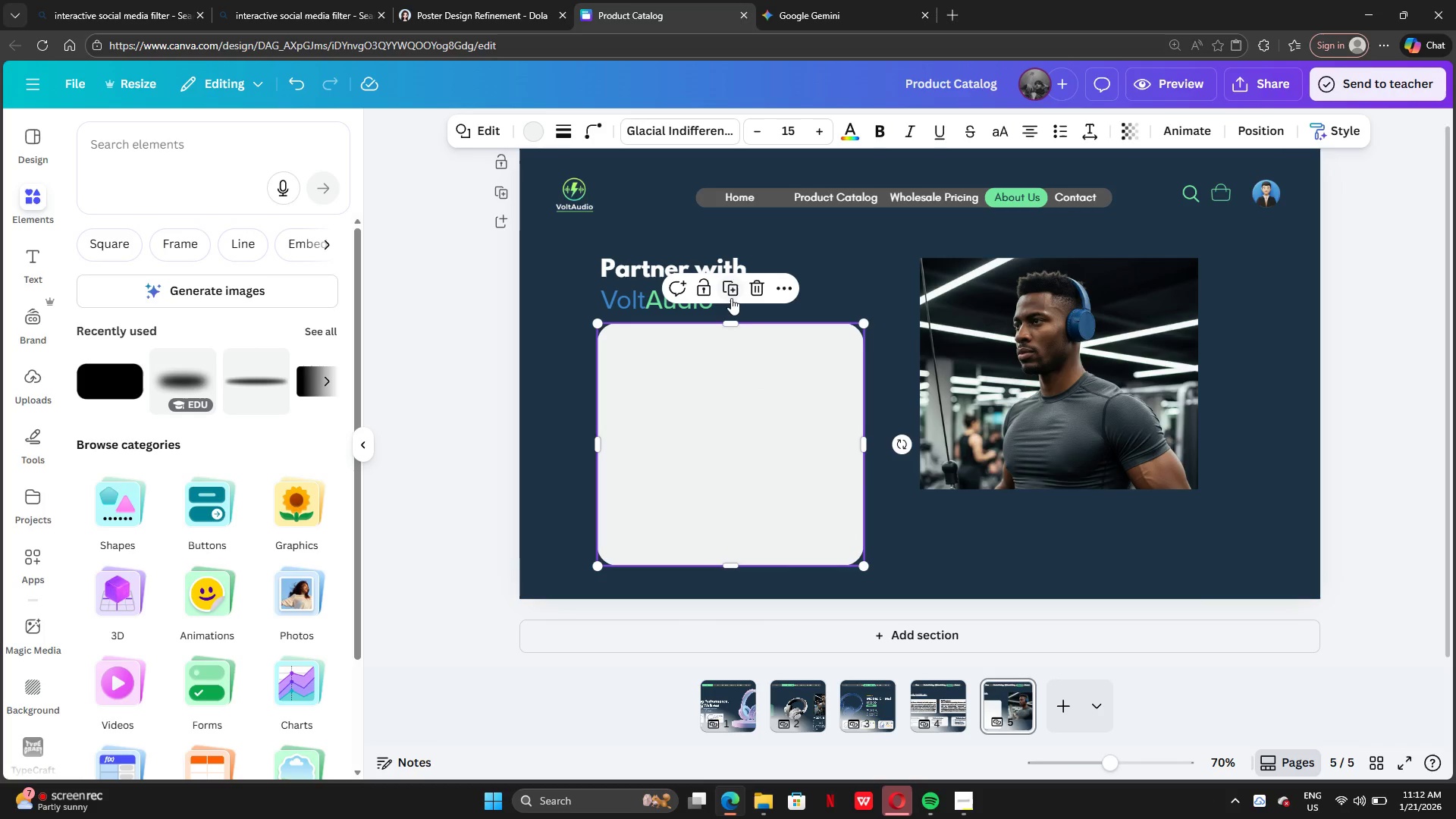 
left_click([731, 292])
 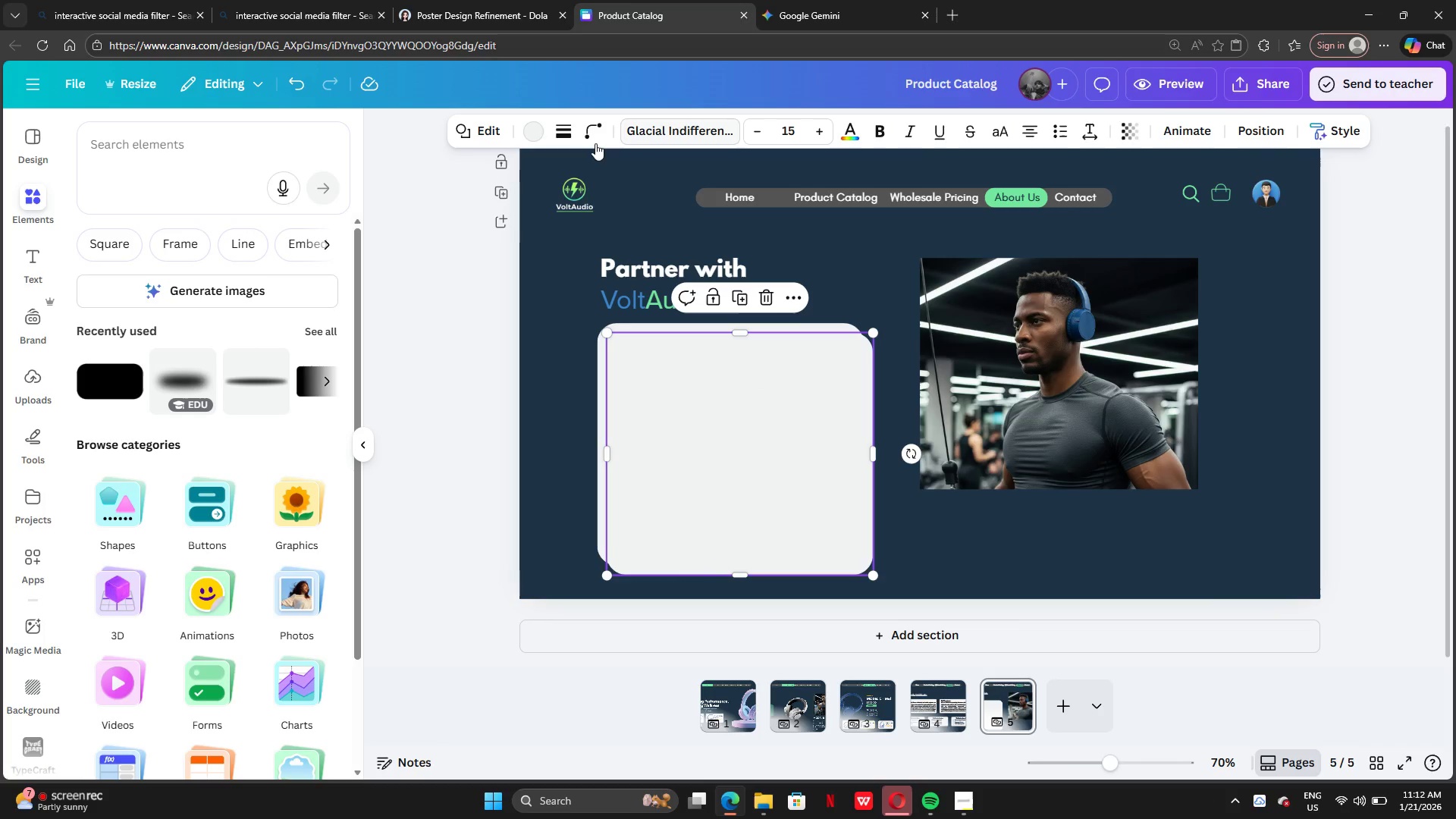 
left_click([540, 129])
 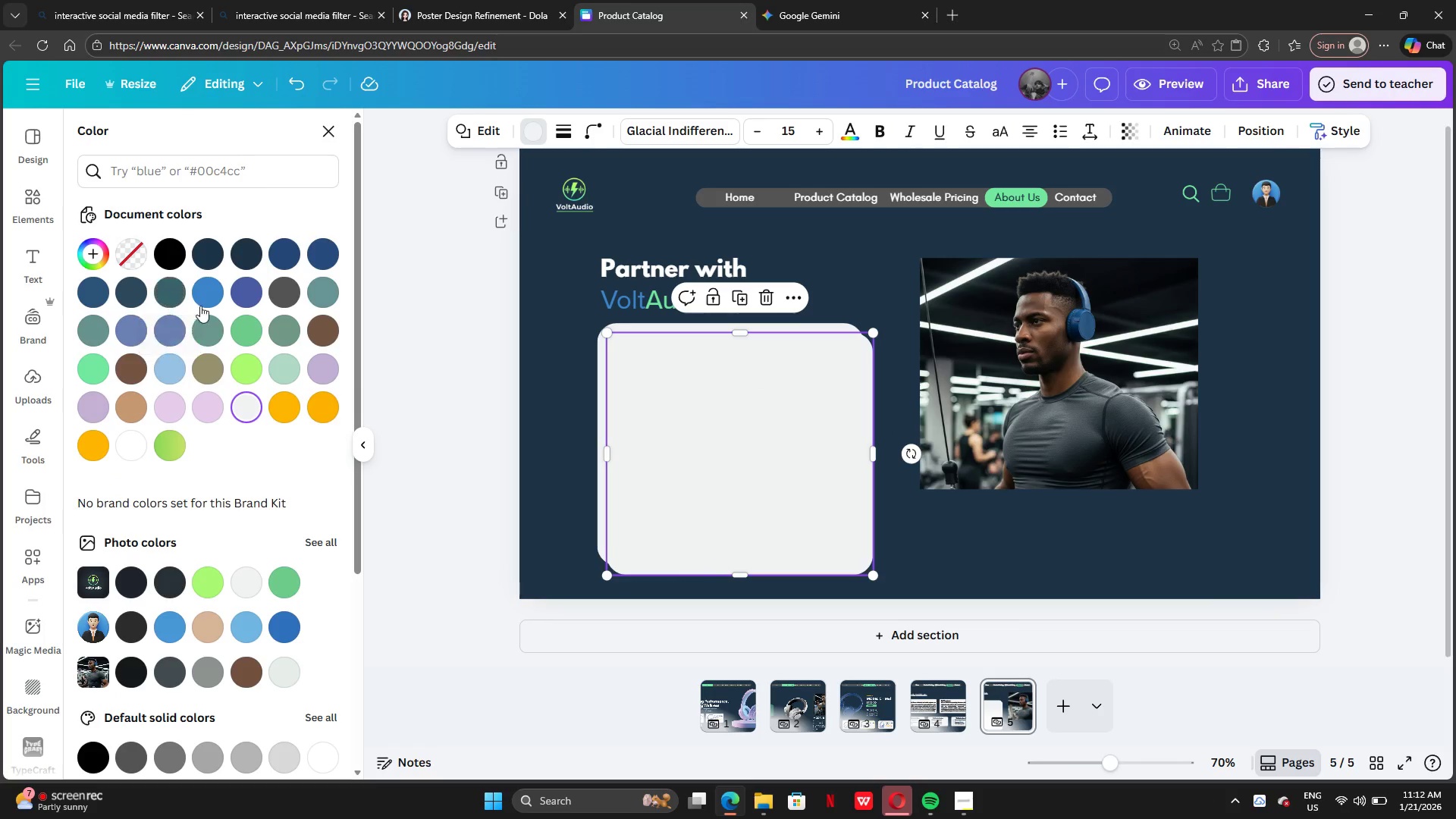 
left_click([166, 298])
 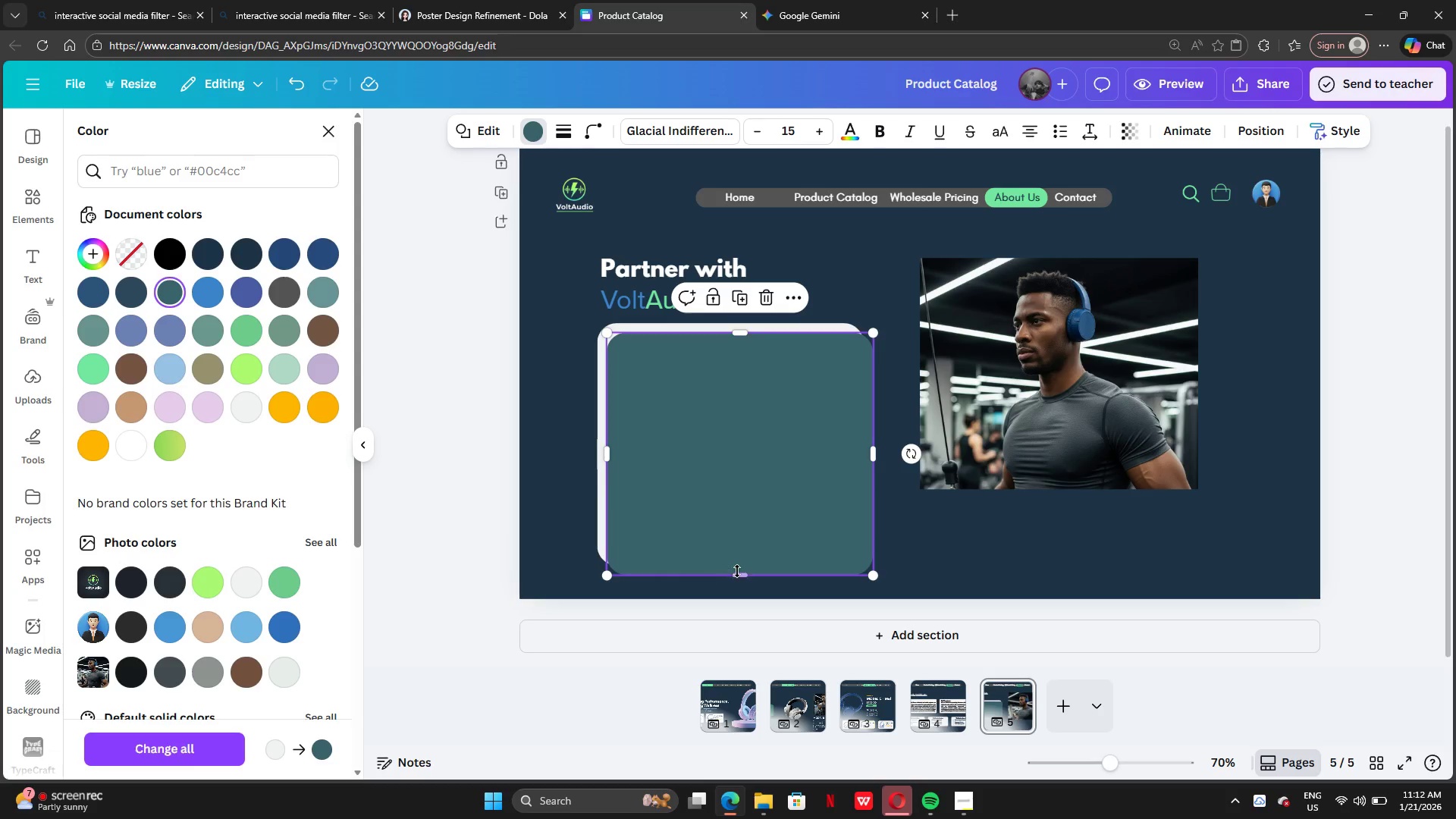 
left_click_drag(start_coordinate=[740, 573], to_coordinate=[752, 390])
 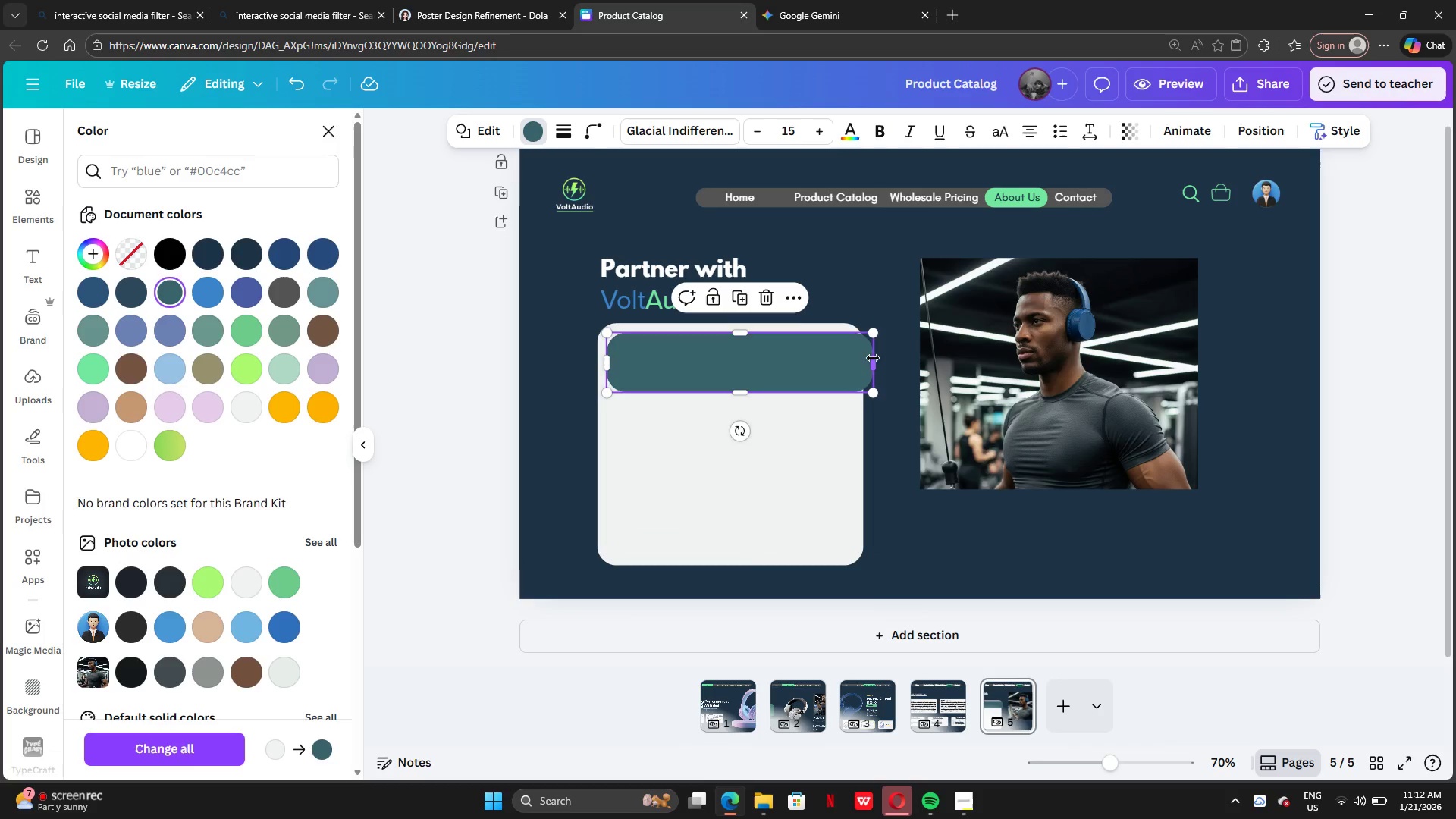 
left_click_drag(start_coordinate=[872, 358], to_coordinate=[822, 352])
 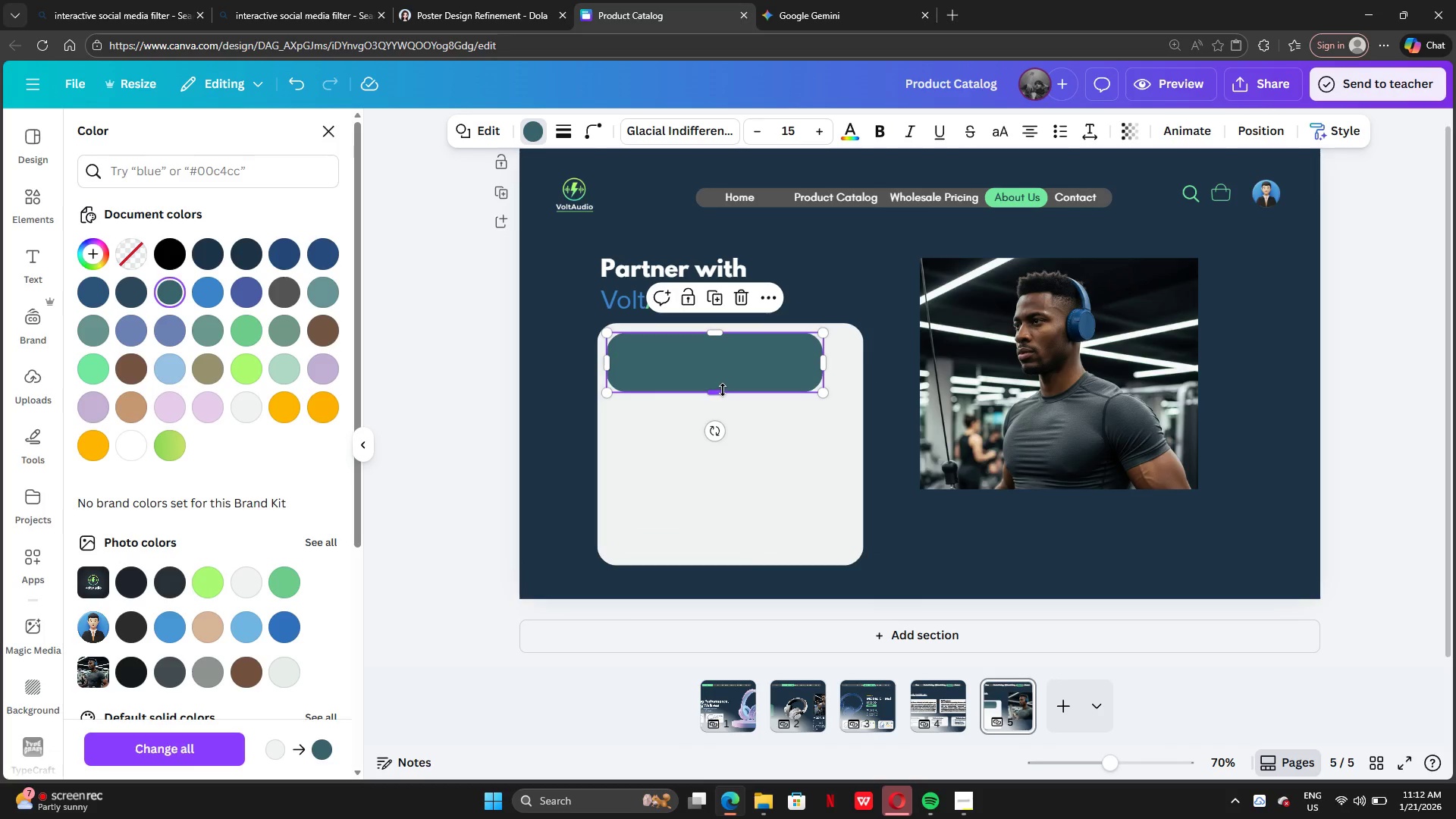 
left_click_drag(start_coordinate=[723, 390], to_coordinate=[723, 371])
 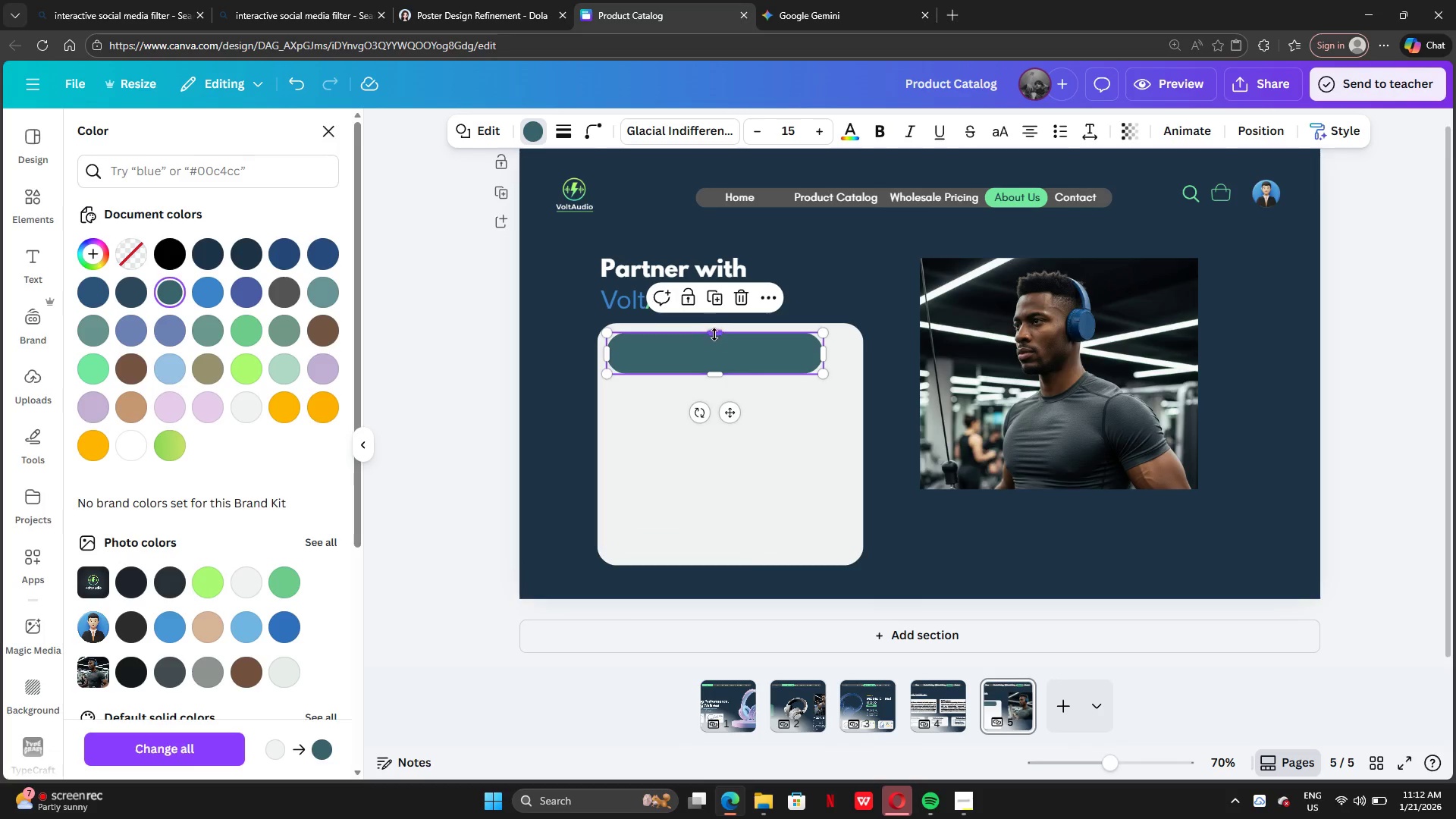 
left_click_drag(start_coordinate=[714, 334], to_coordinate=[716, 347])
 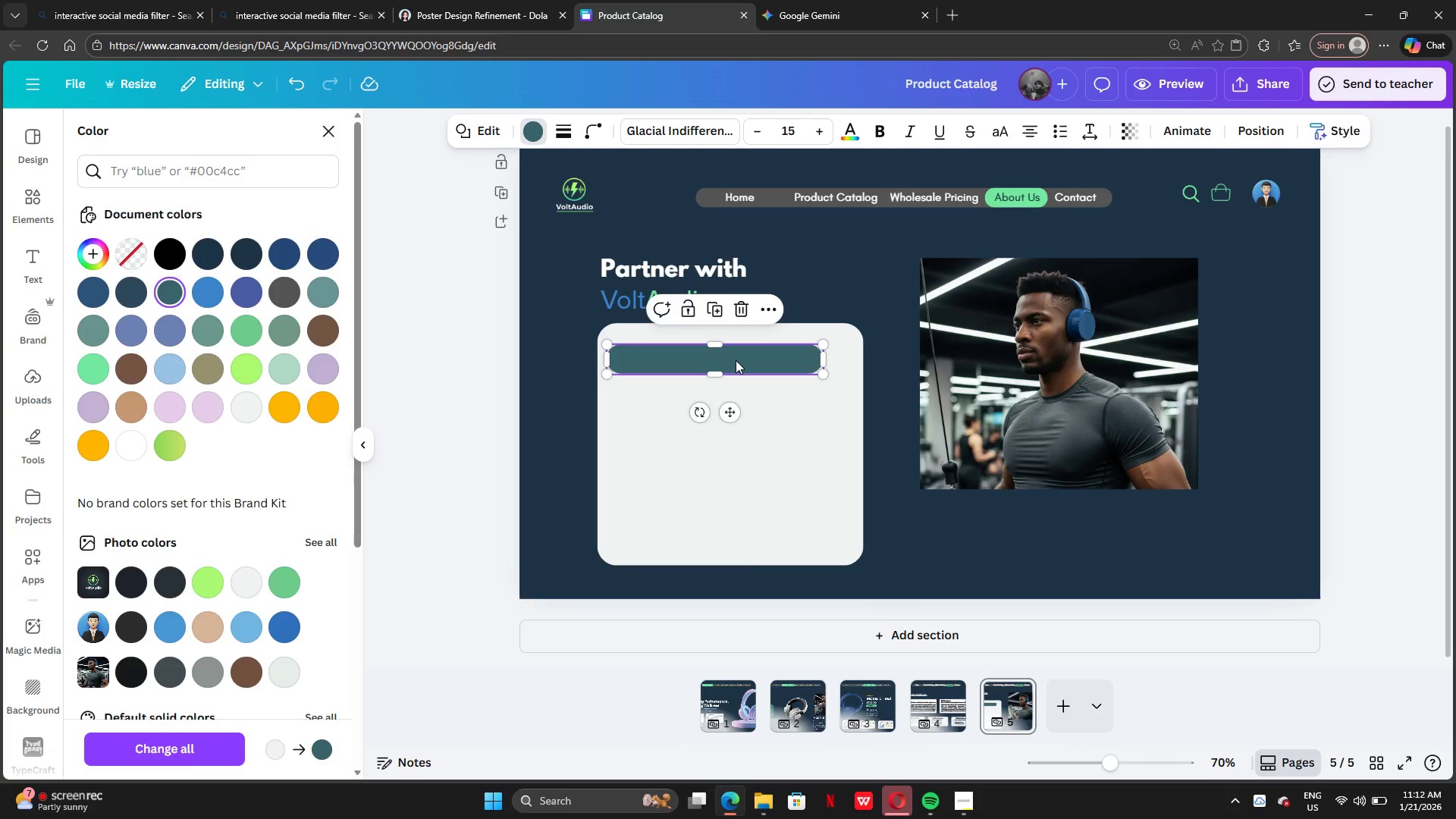 
left_click_drag(start_coordinate=[736, 360], to_coordinate=[743, 364])
 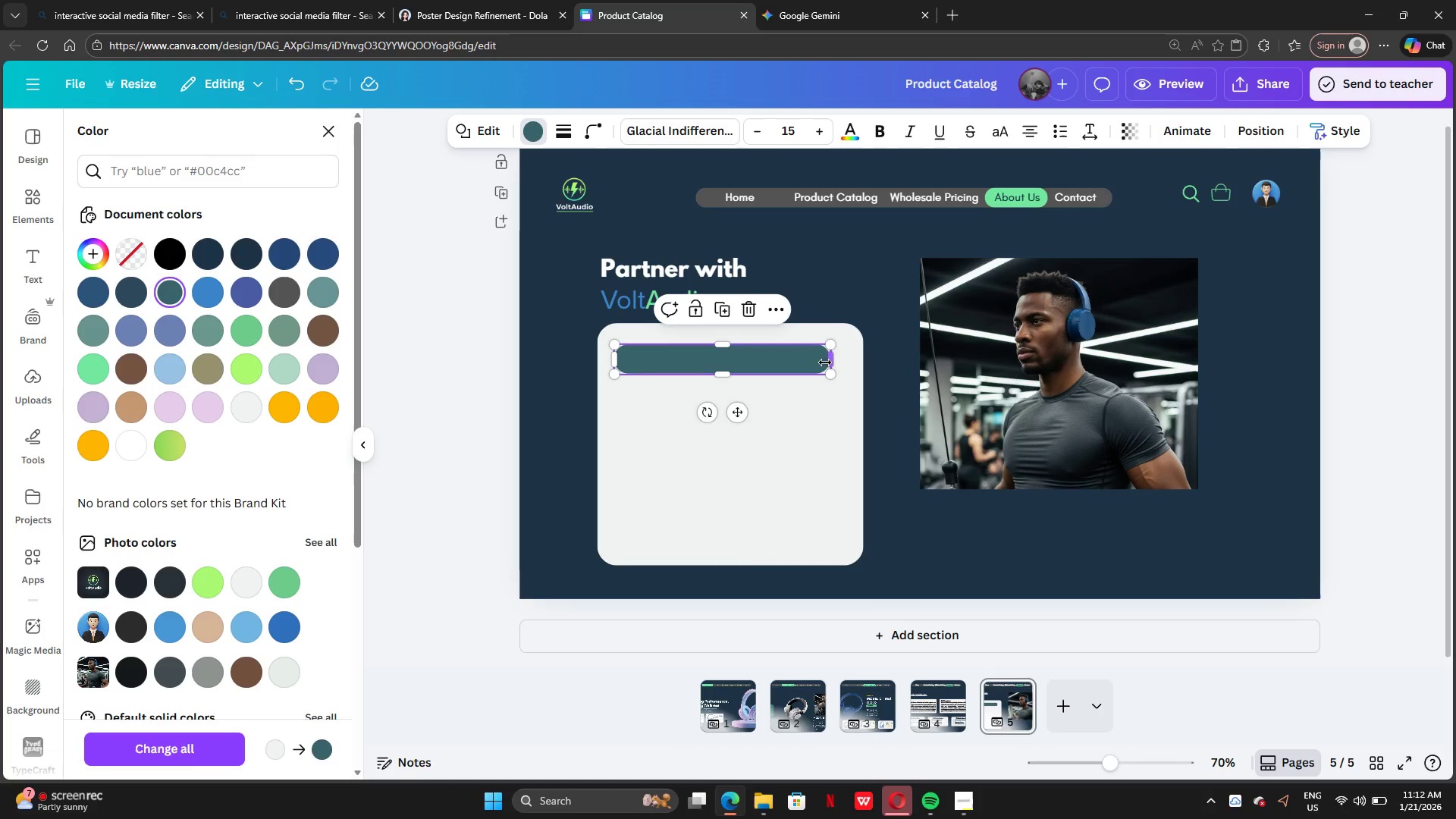 
left_click_drag(start_coordinate=[828, 361], to_coordinate=[838, 361])
 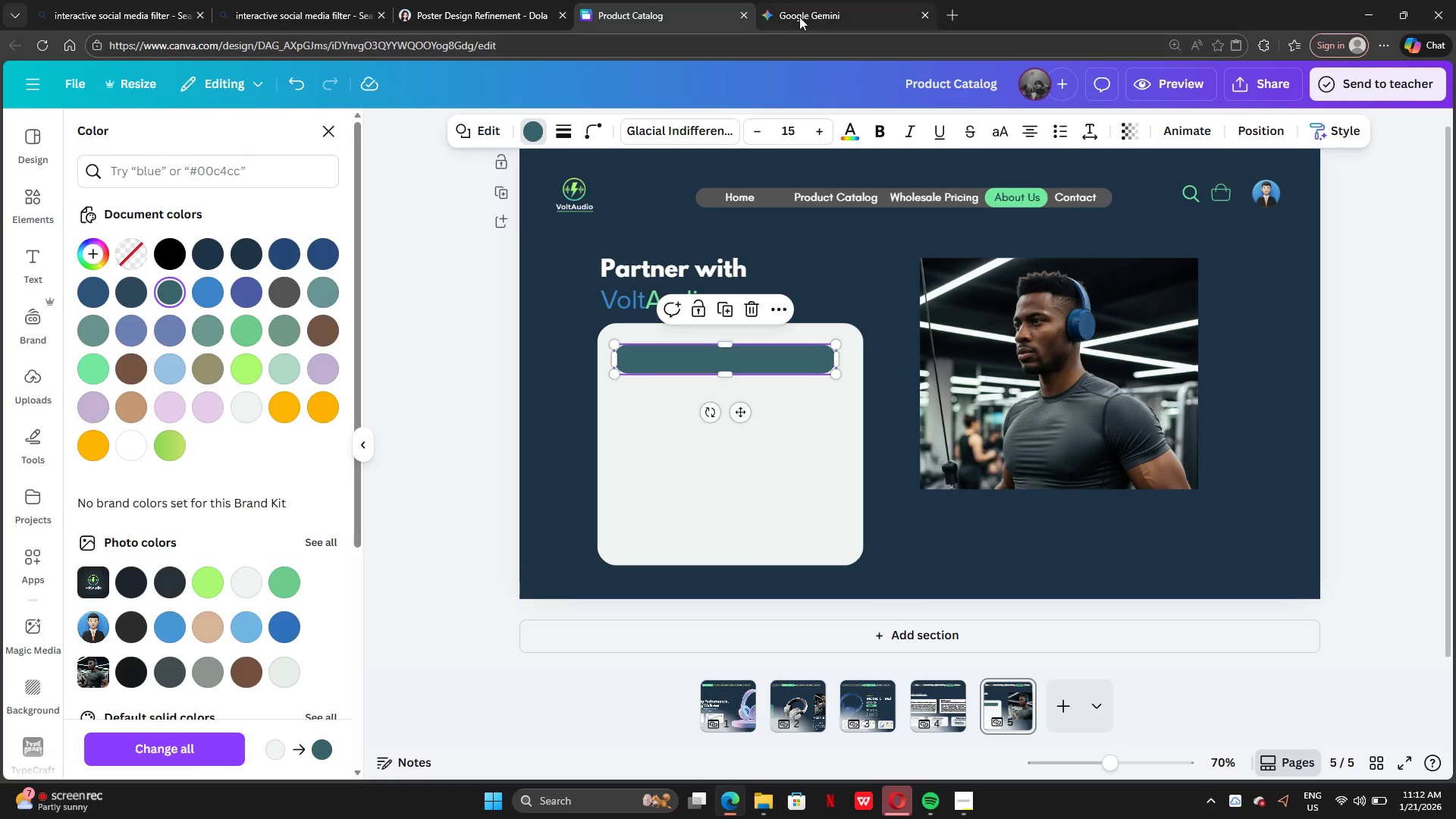 
left_click([799, 17])
 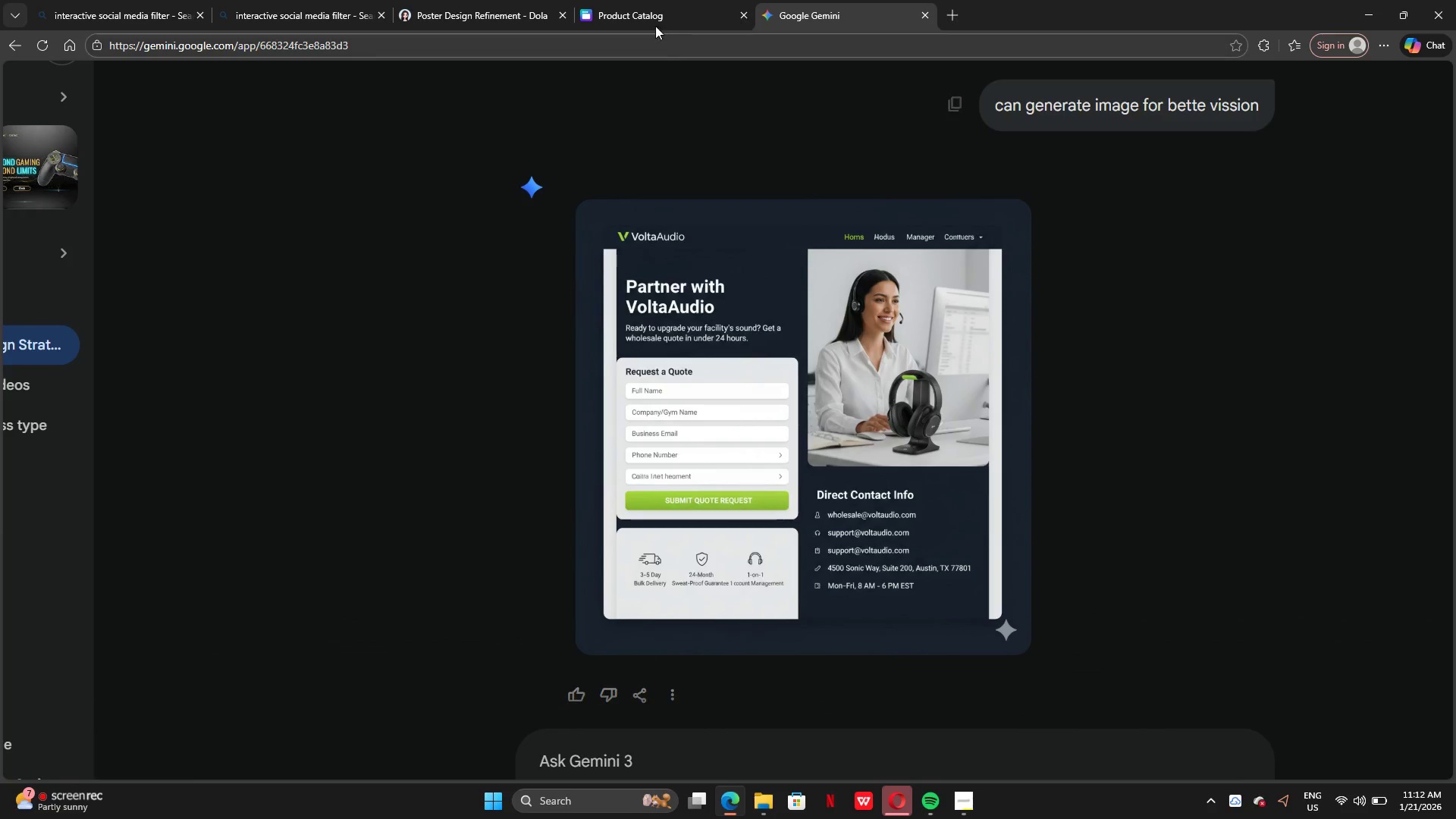 
left_click([649, 13])
 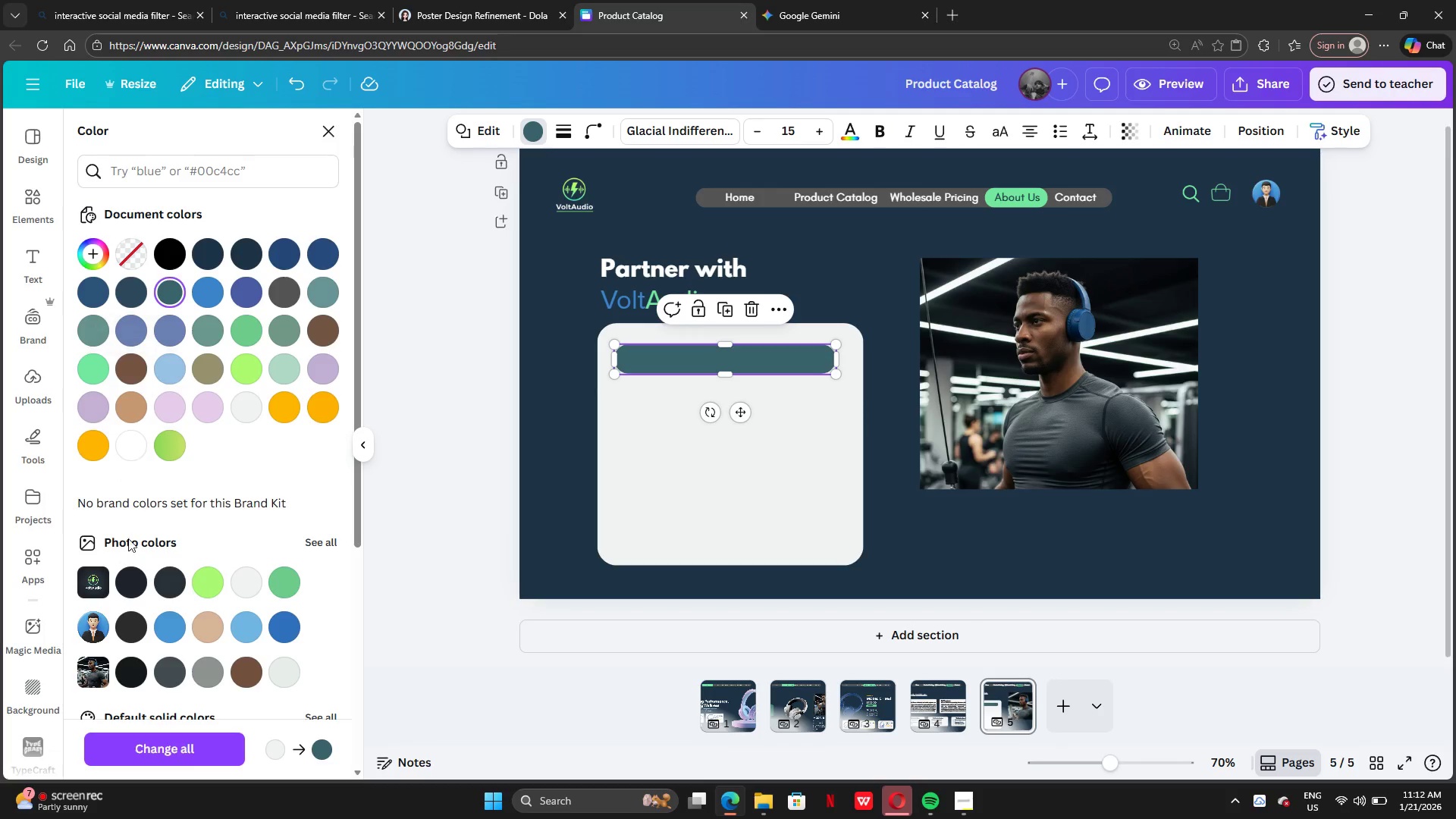 
wait(5.25)
 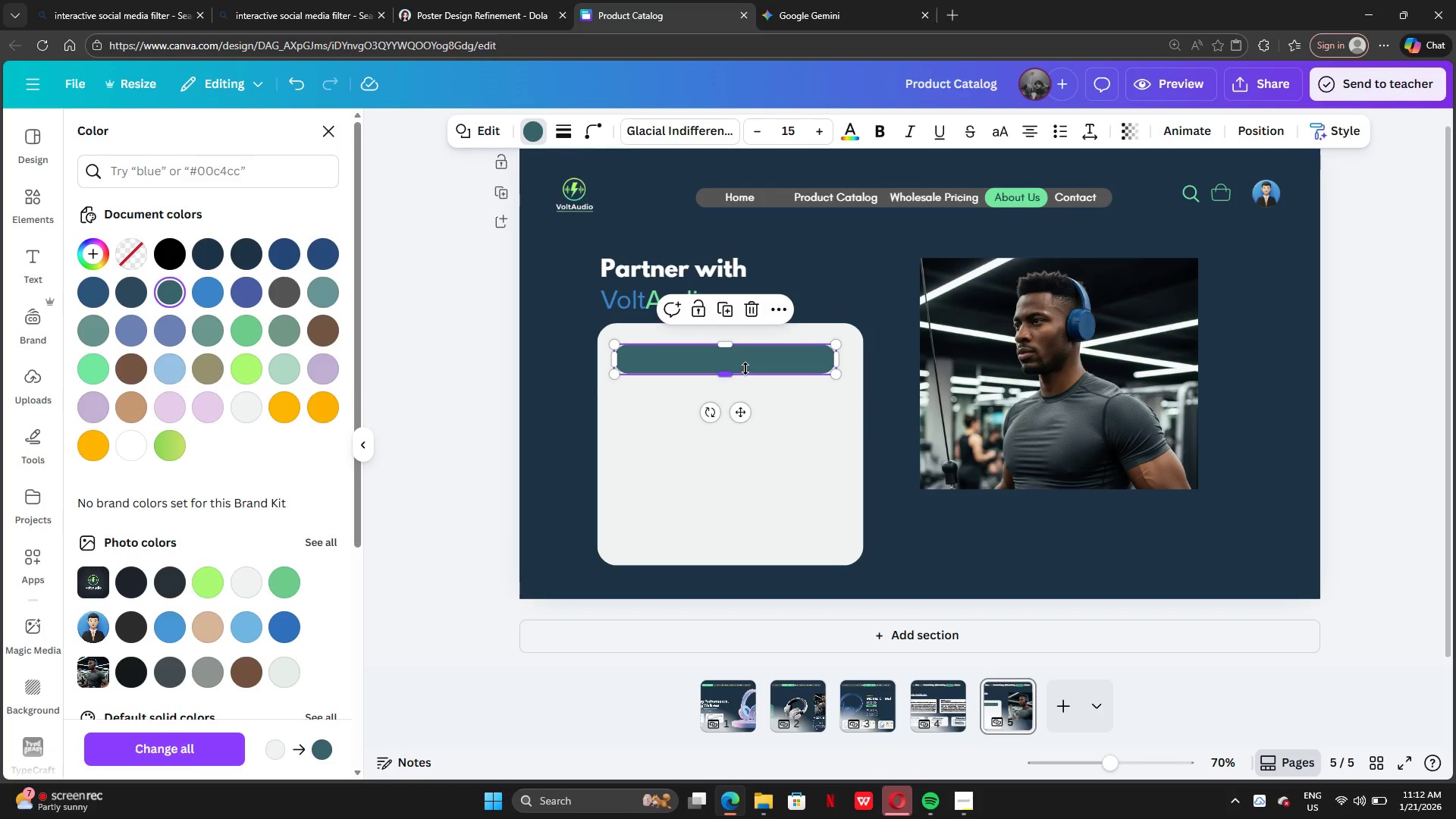 
double_click([200, 674])
 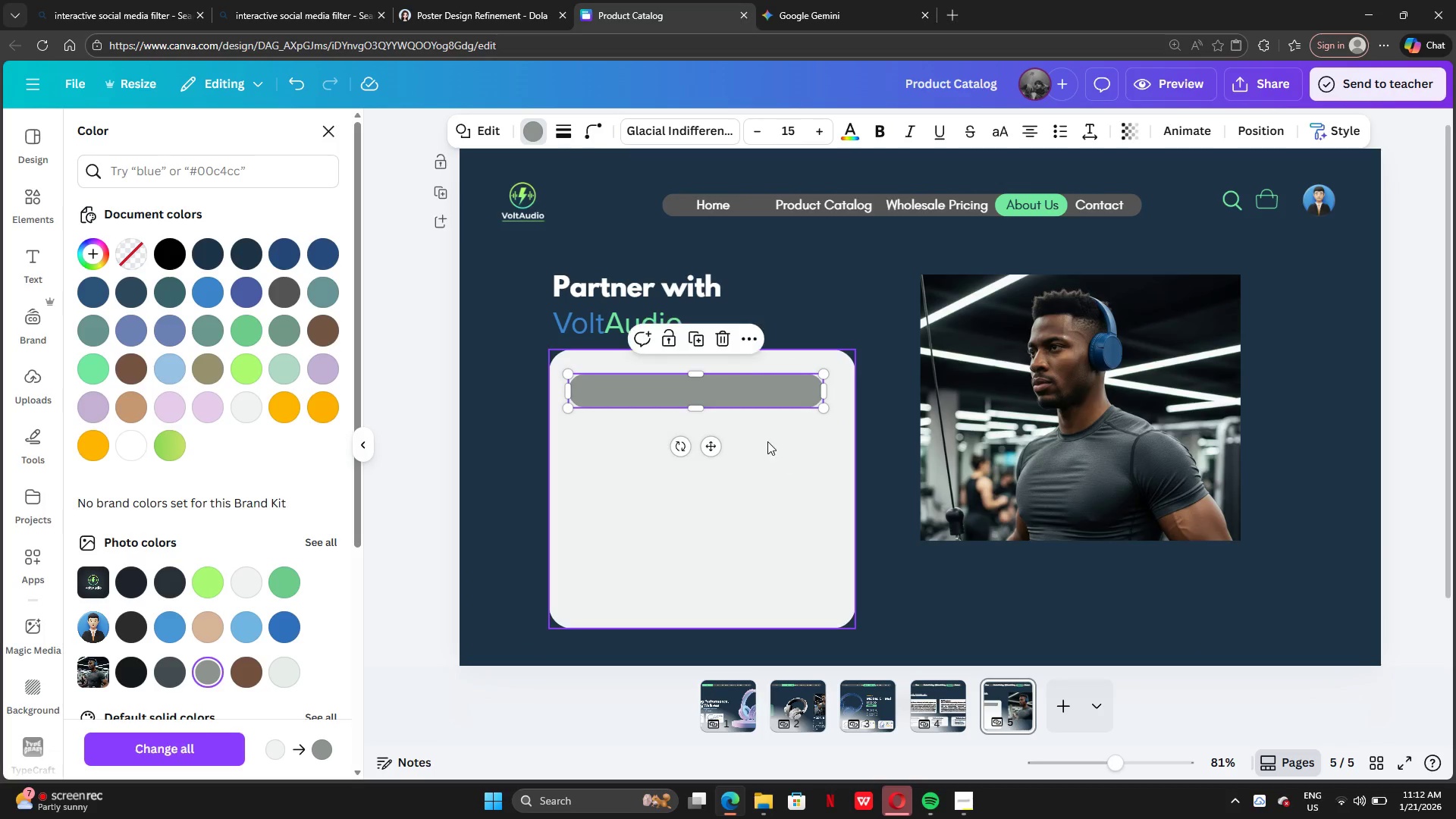 
left_click_drag(start_coordinate=[825, 396], to_coordinate=[837, 400])
 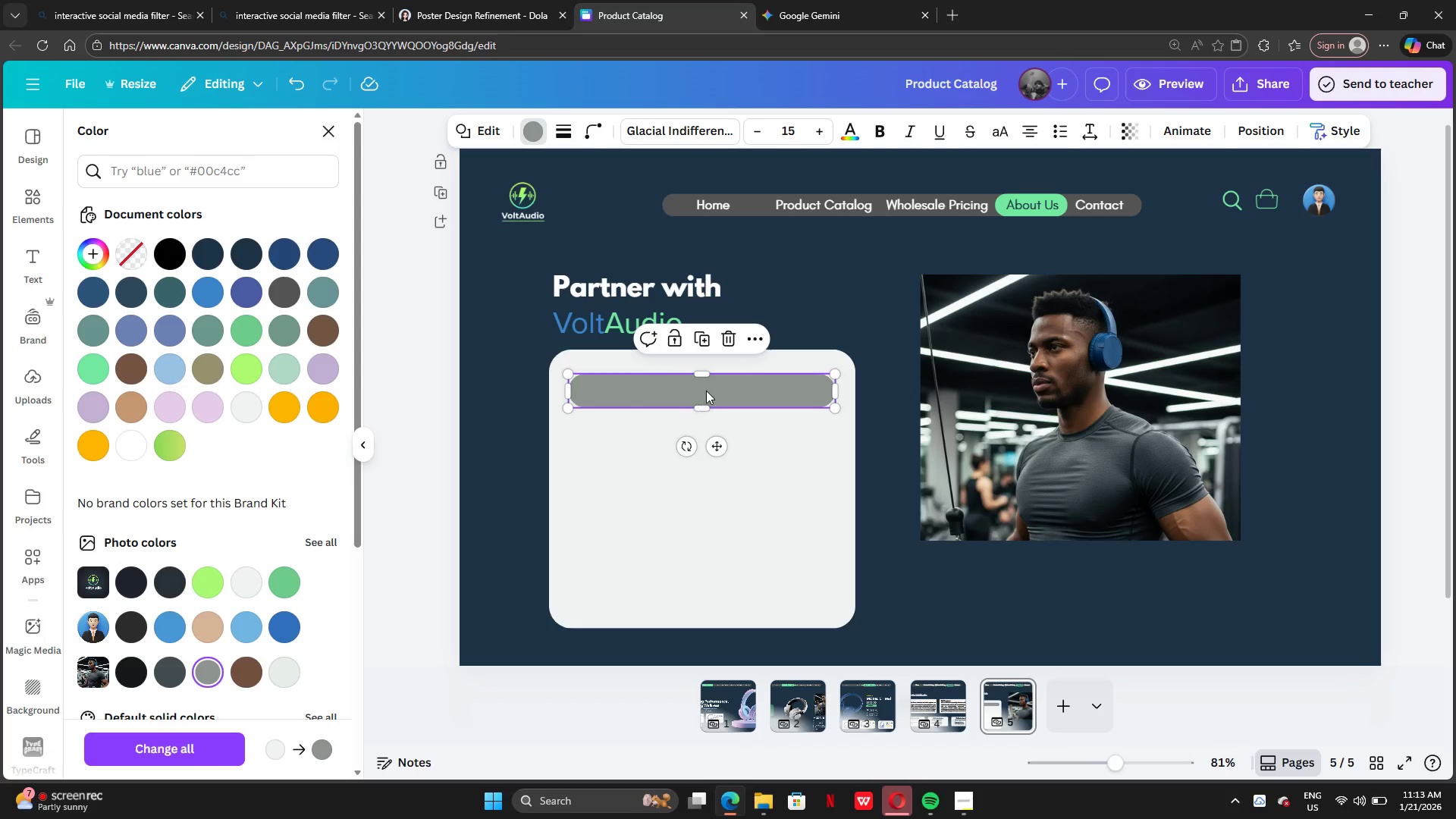 
left_click_drag(start_coordinate=[706, 391], to_coordinate=[707, 402])
 